 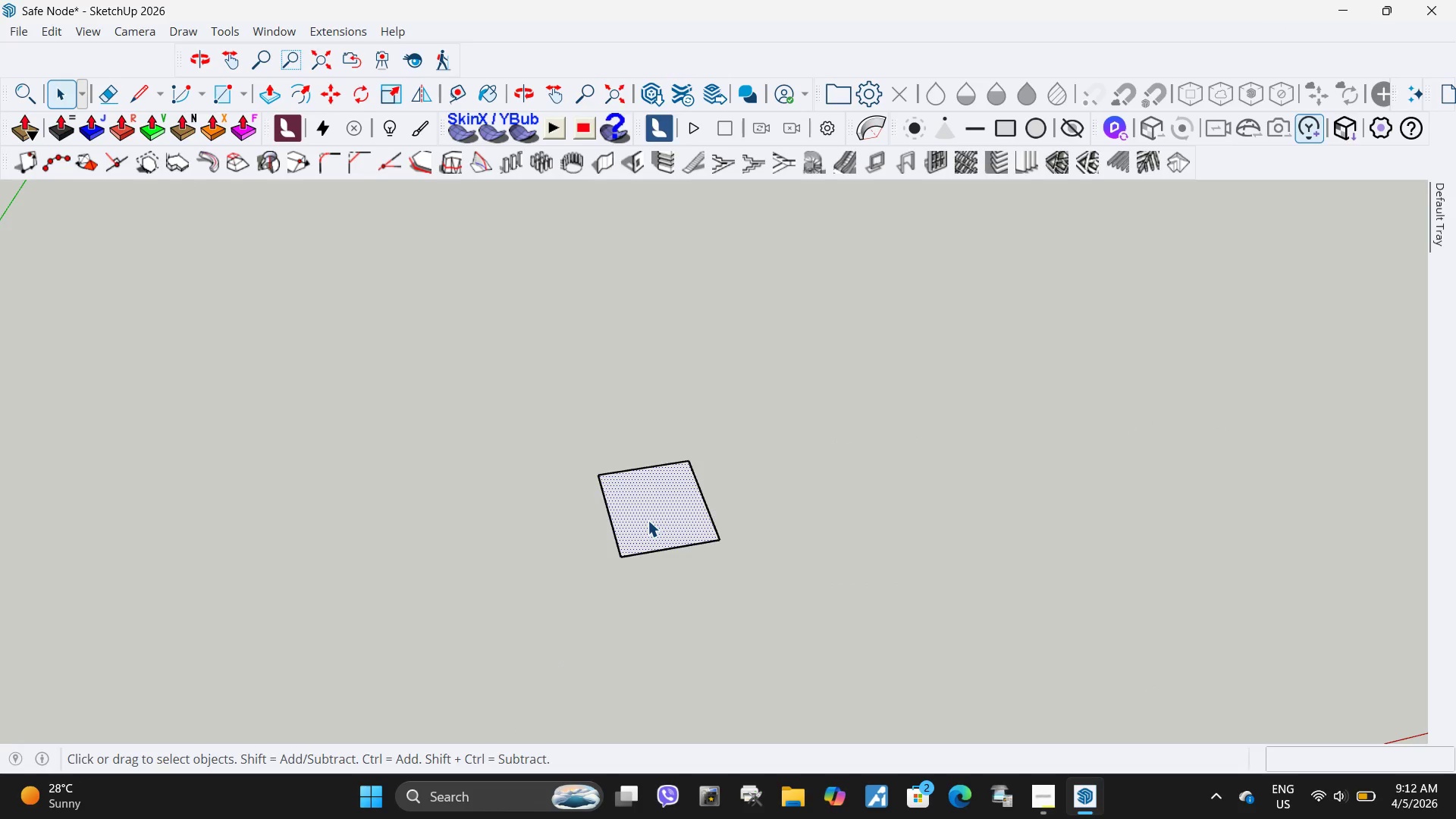 
key(P)
 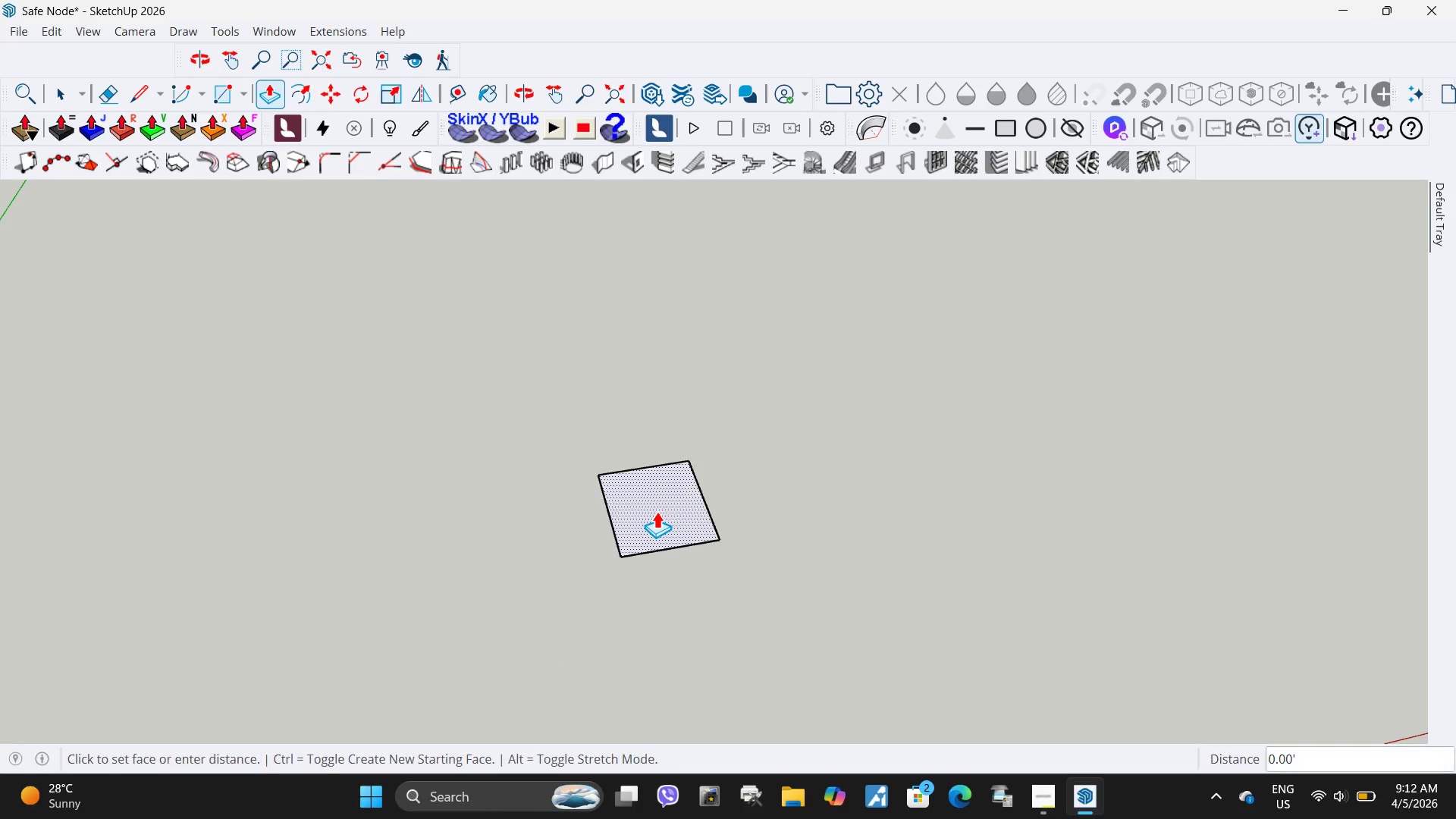 
left_click([657, 511])
 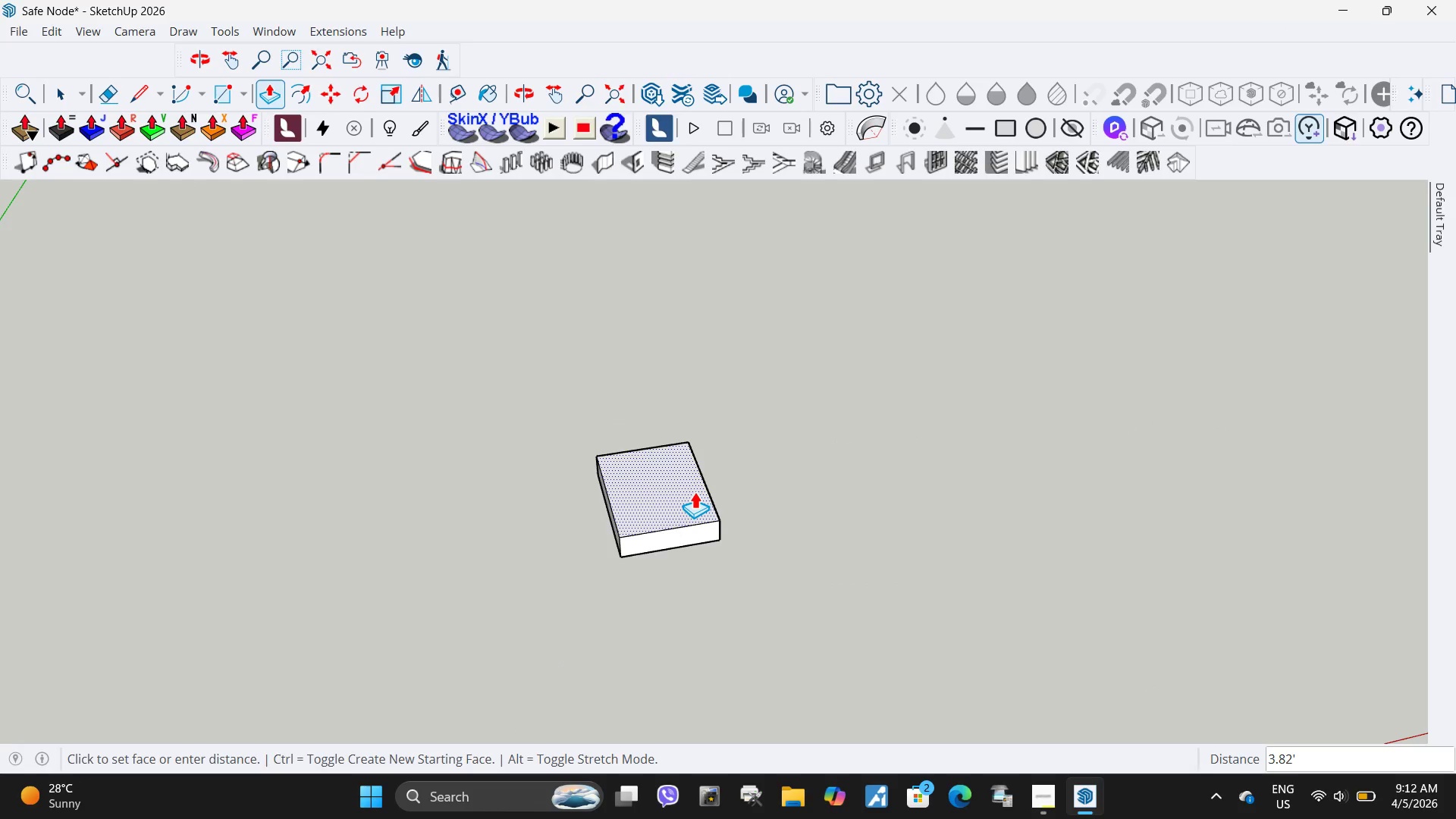 
wait(5.81)
 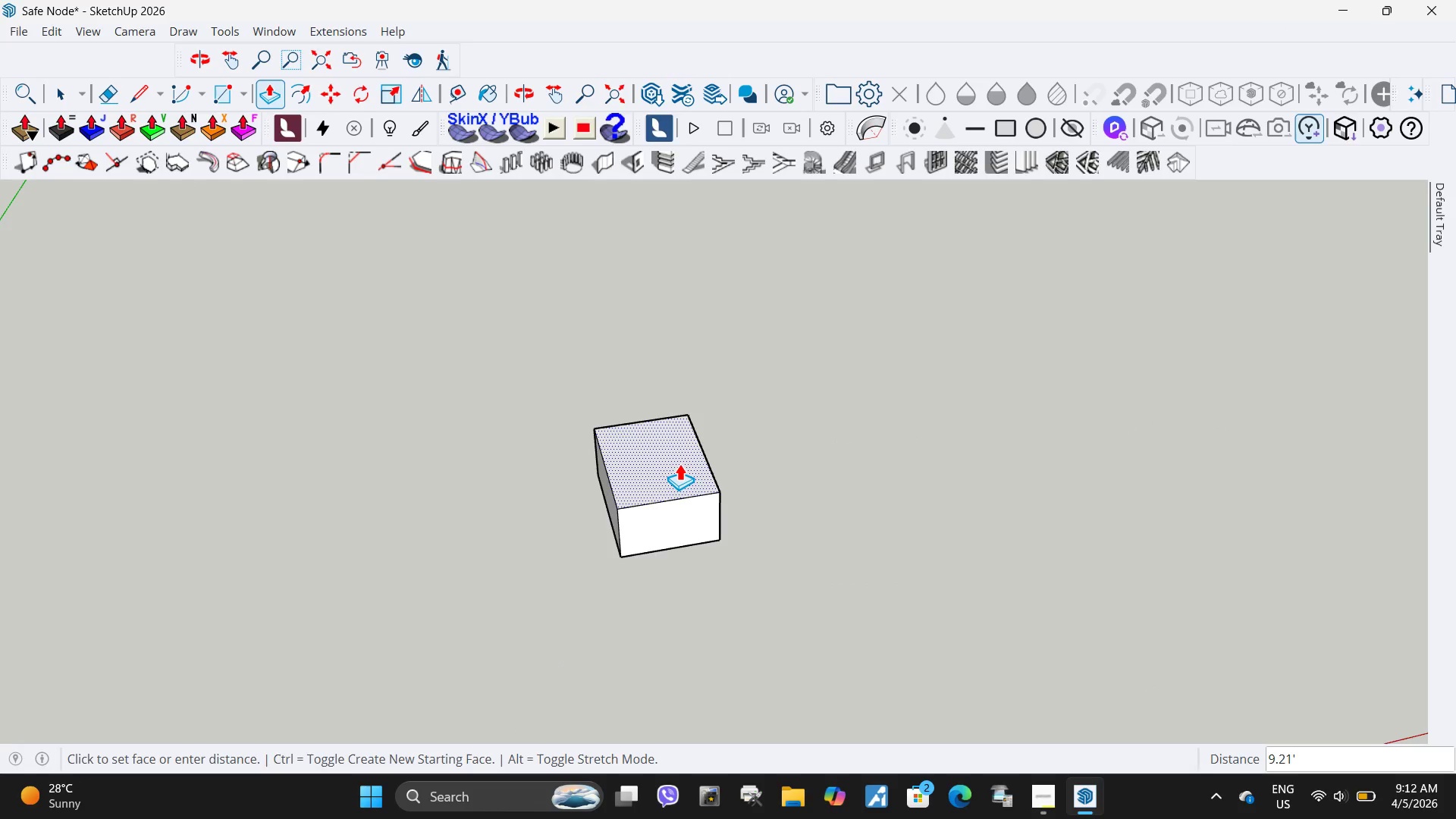 
key(NumpadDecimal)
 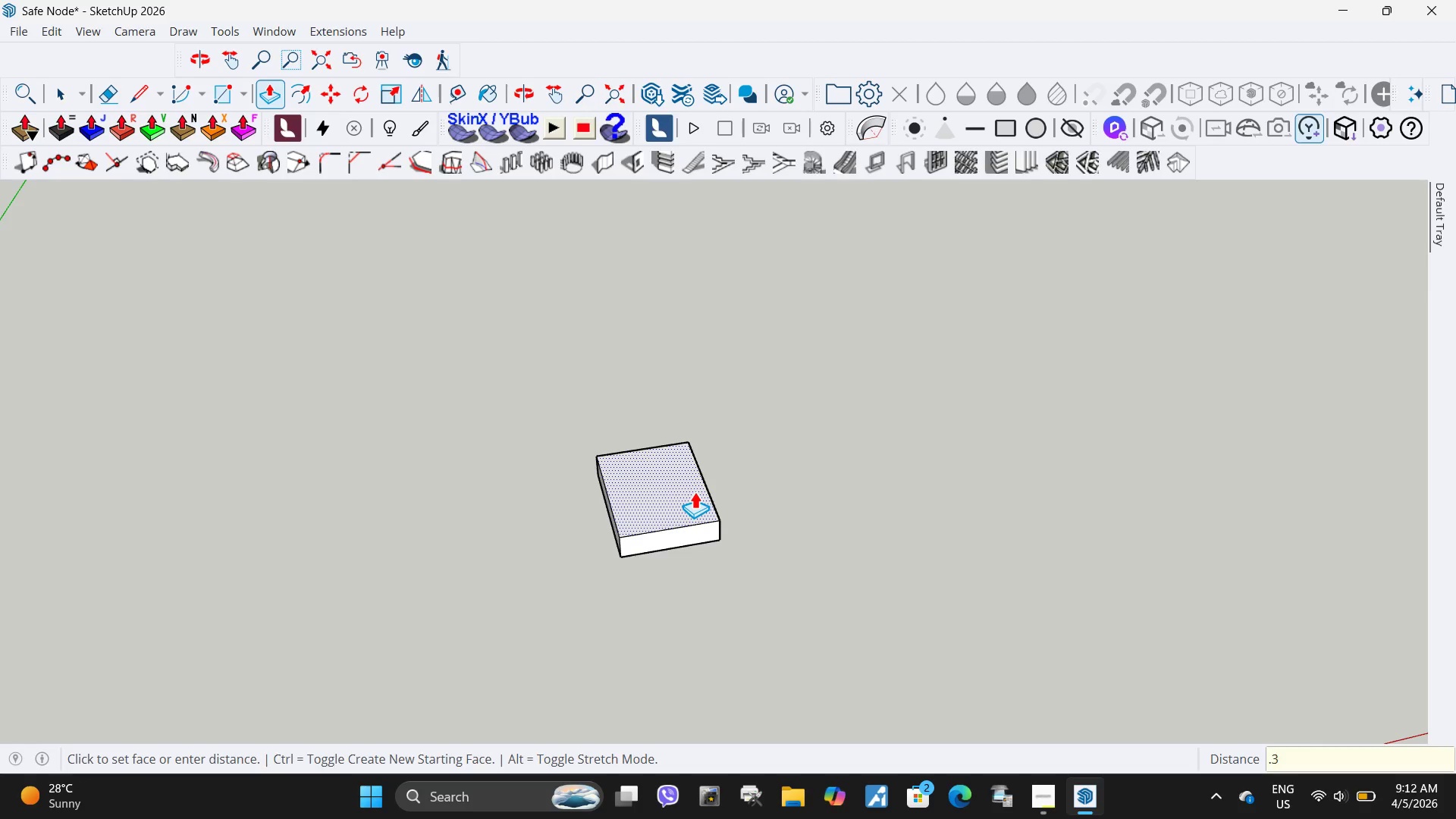 
key(Numpad3)
 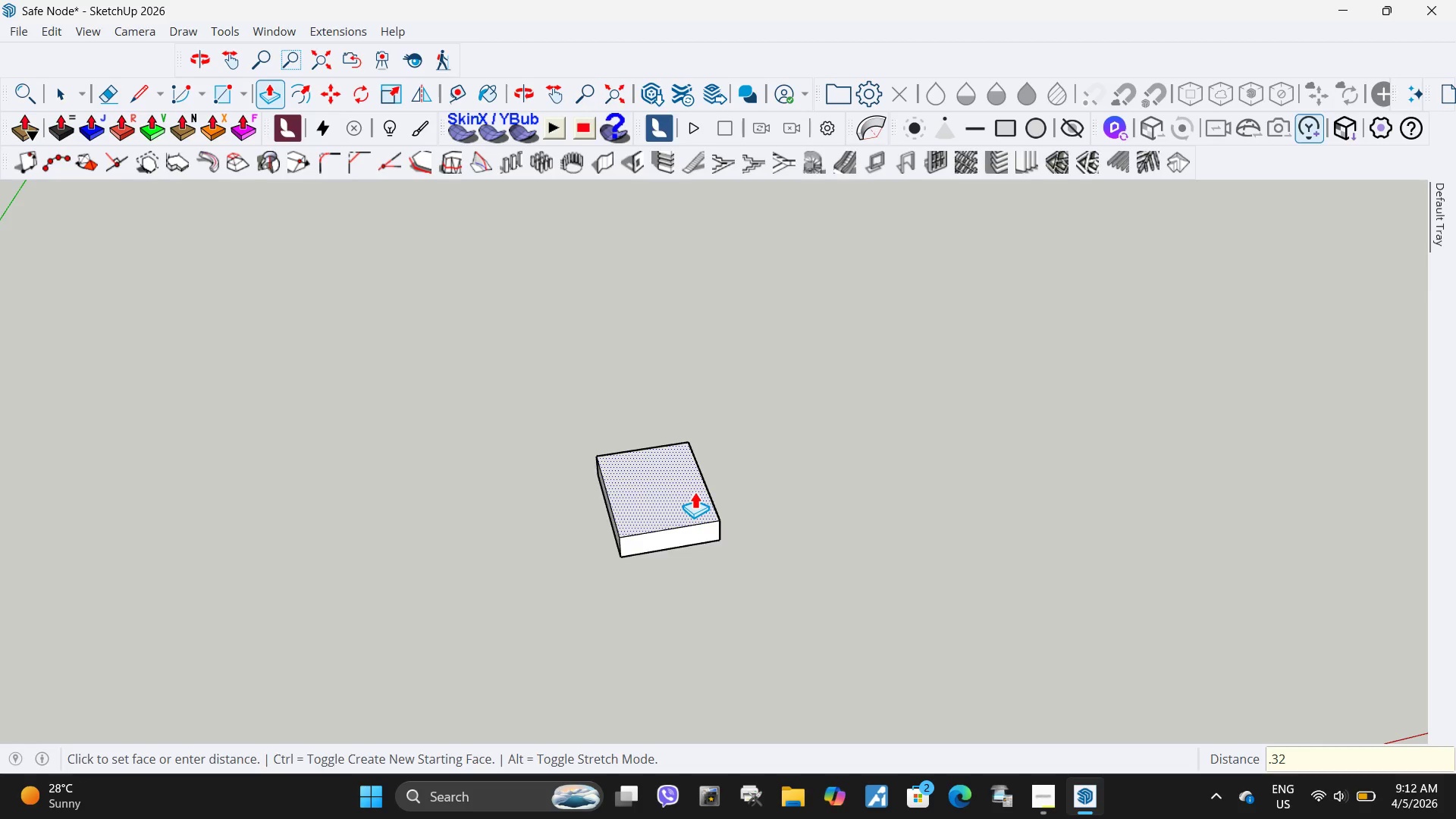 
key(Numpad2)
 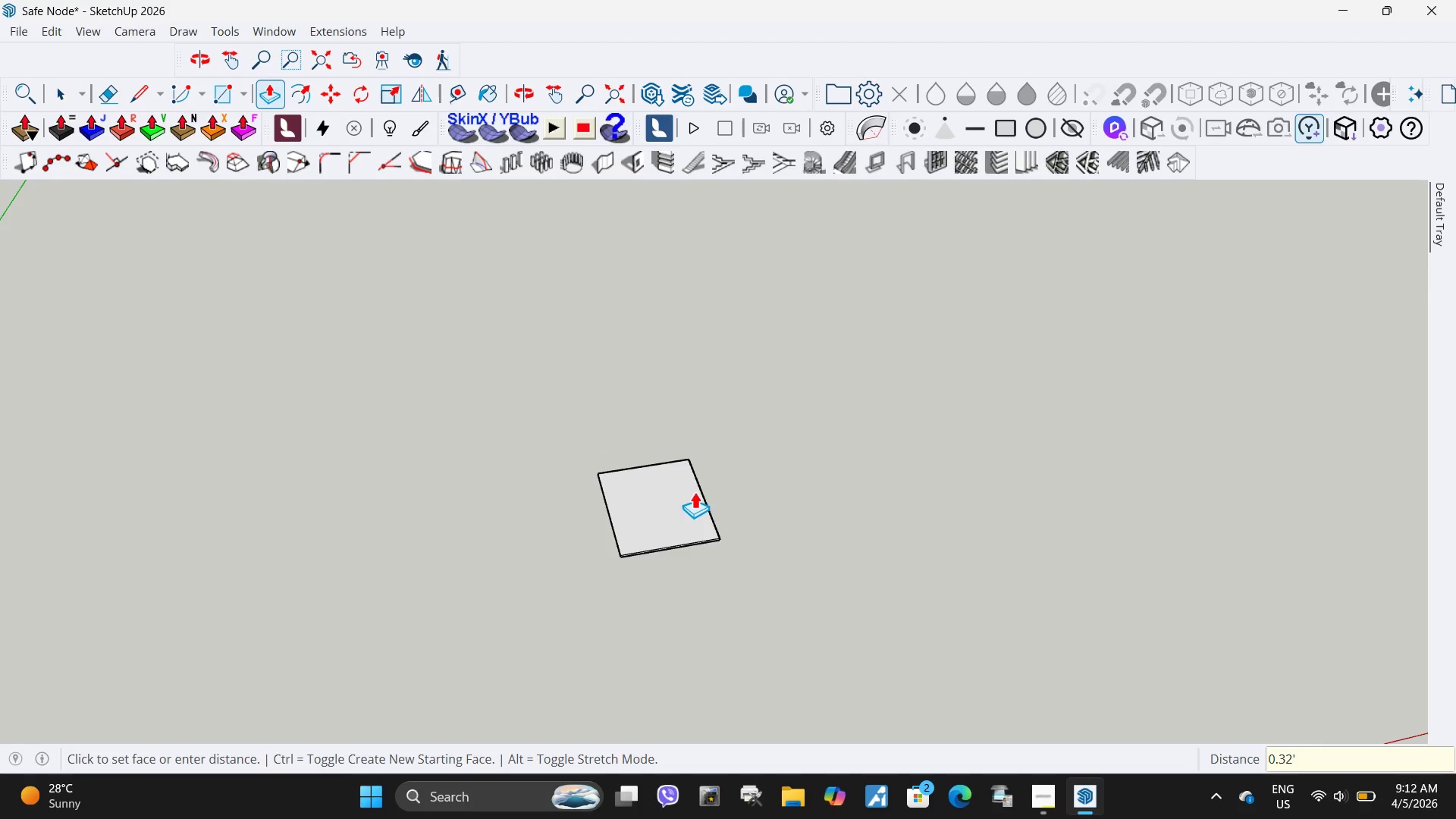 
key(NumpadEnter)
 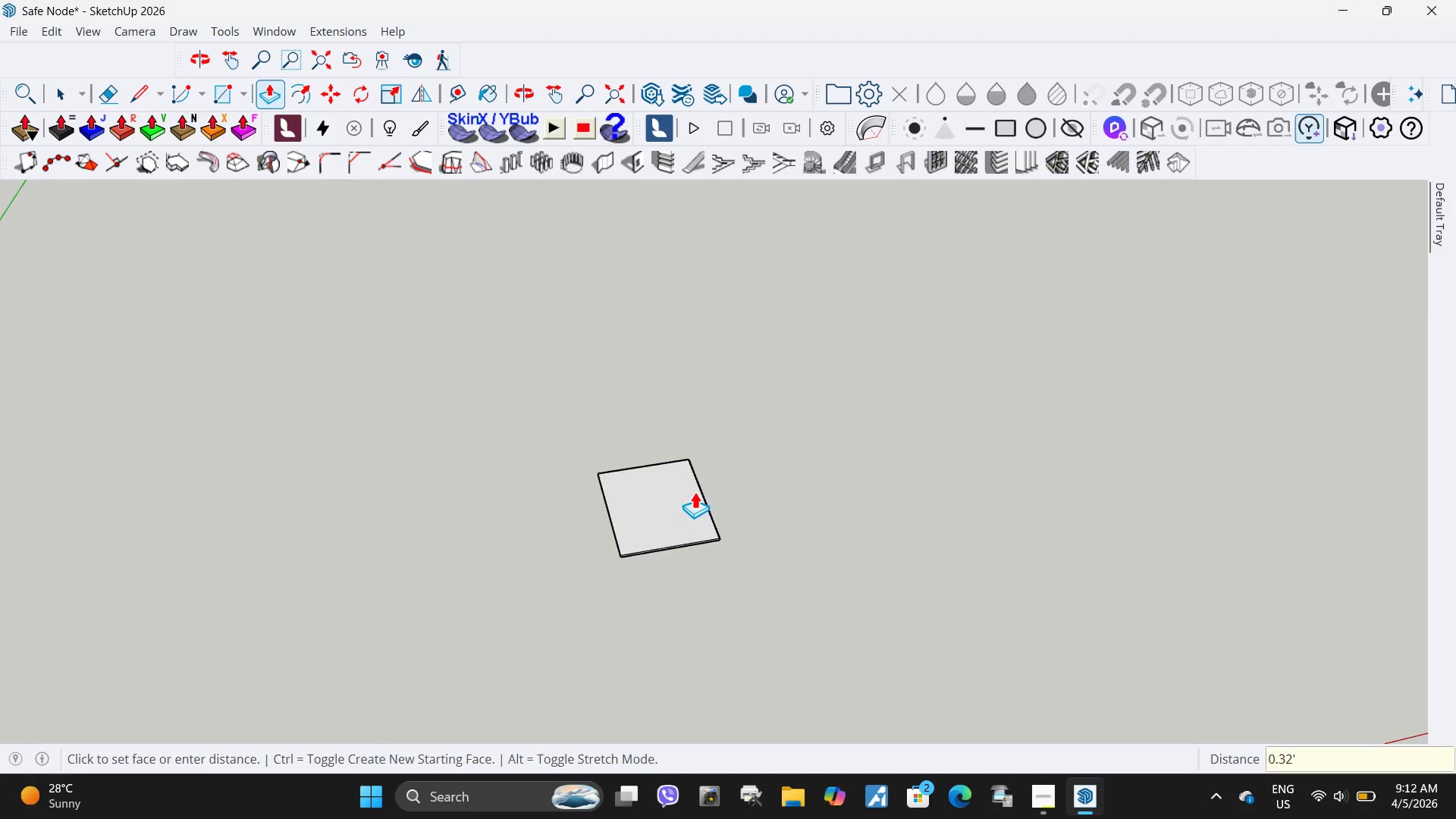 
scroll: coordinate [696, 566], scroll_direction: down, amount: 7.0
 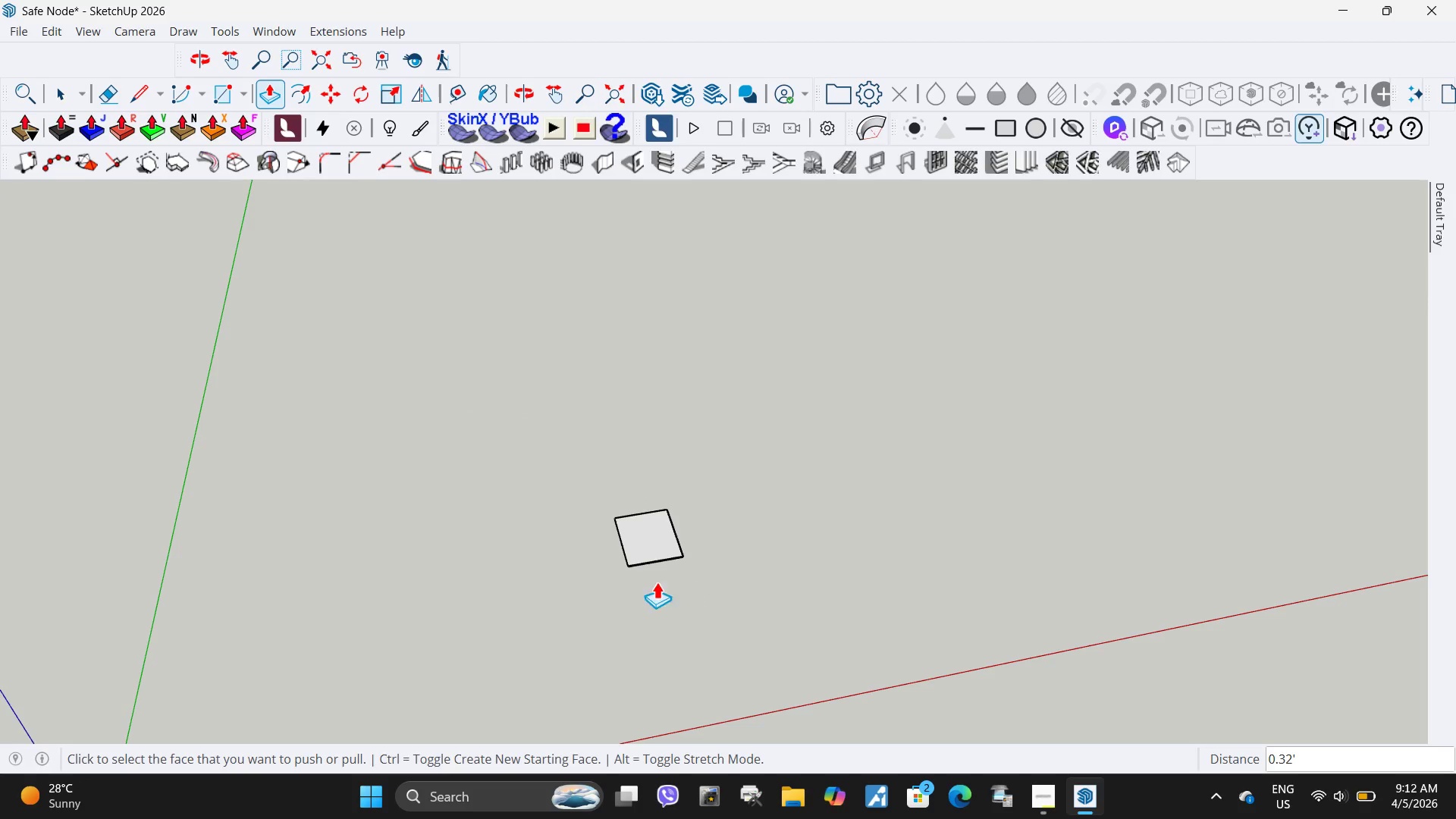 
scroll: coordinate [657, 539], scroll_direction: up, amount: 15.0
 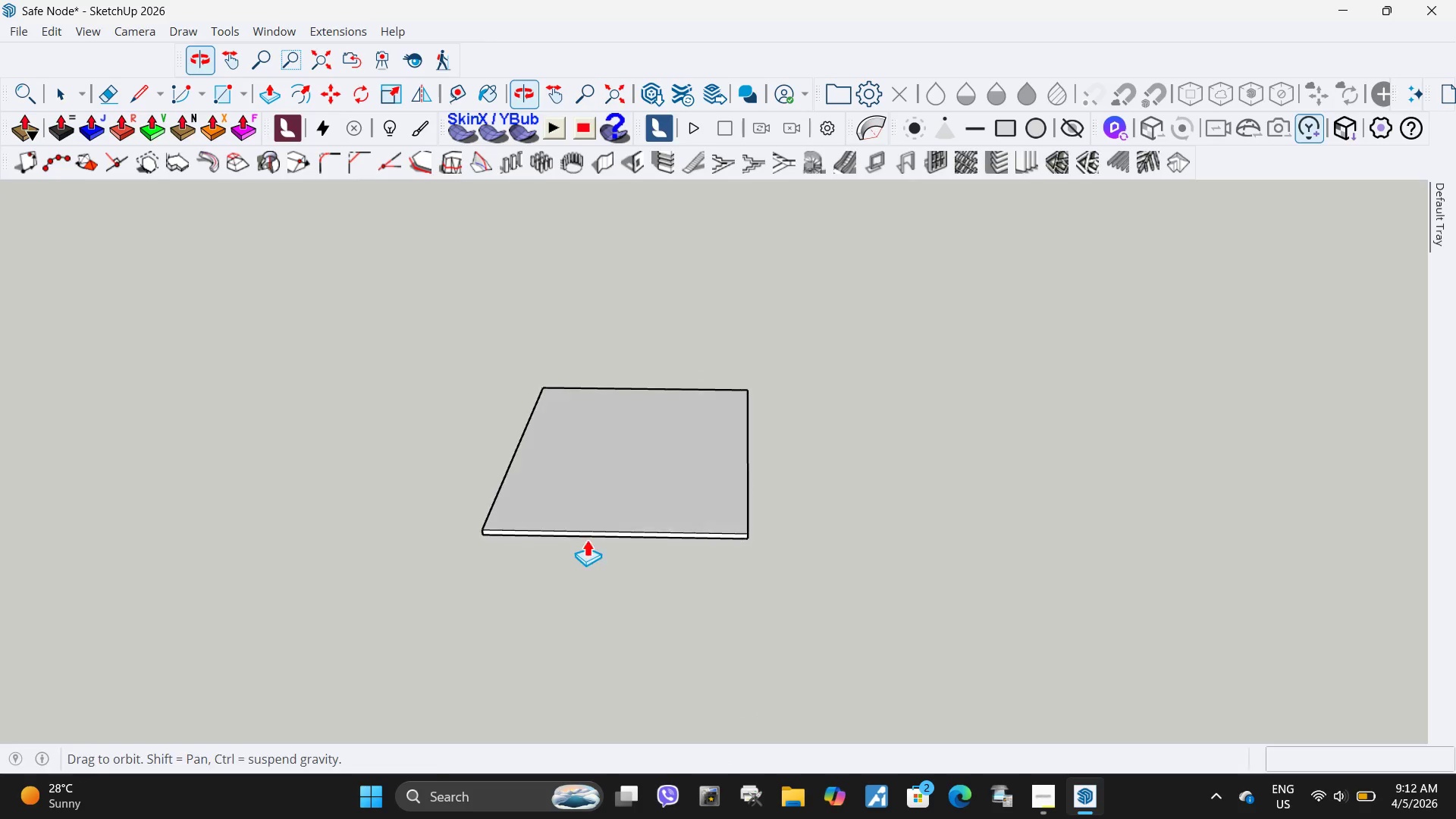 
key(Space)
 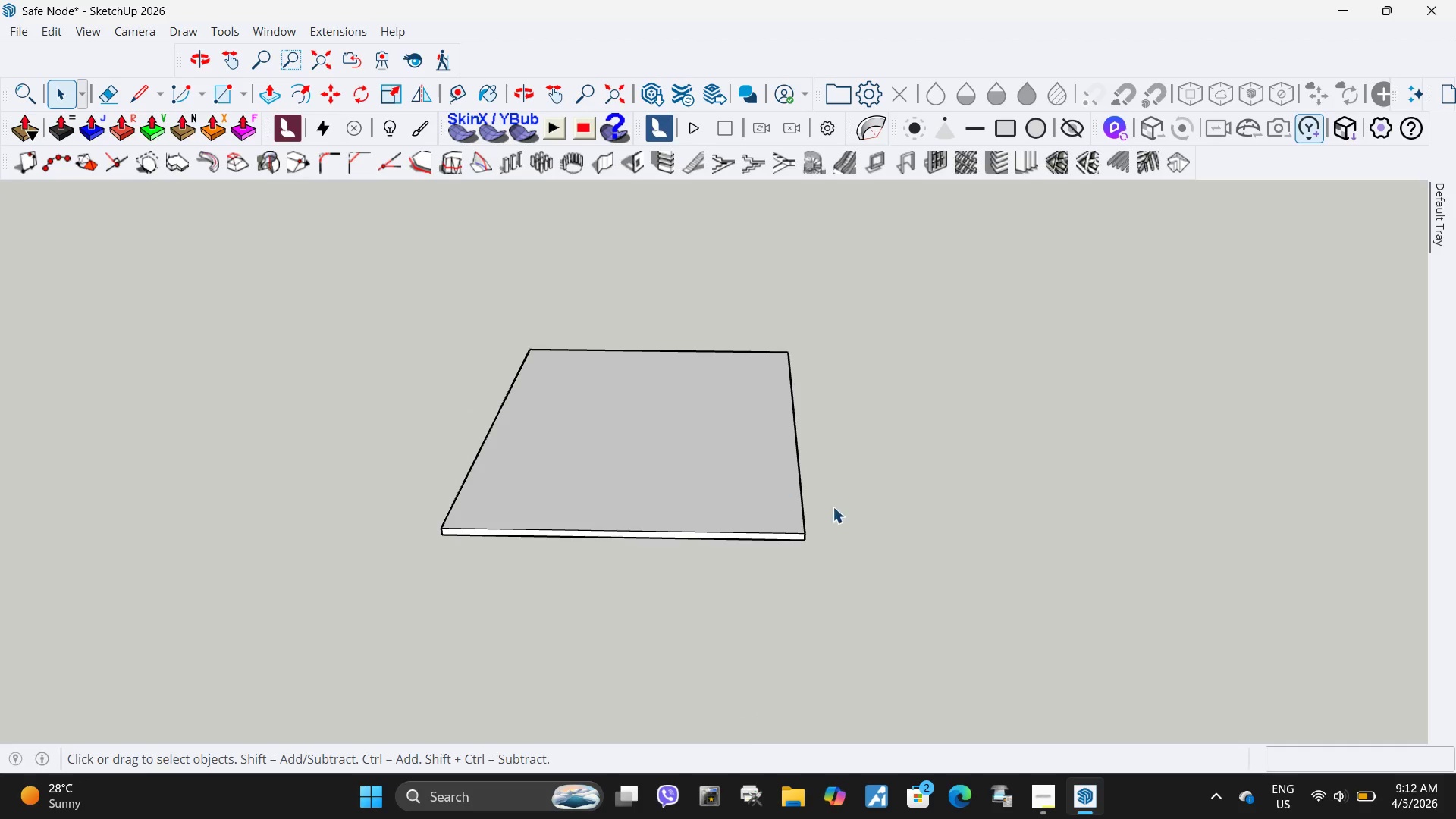 
scroll: coordinate [593, 534], scroll_direction: up, amount: 3.0
 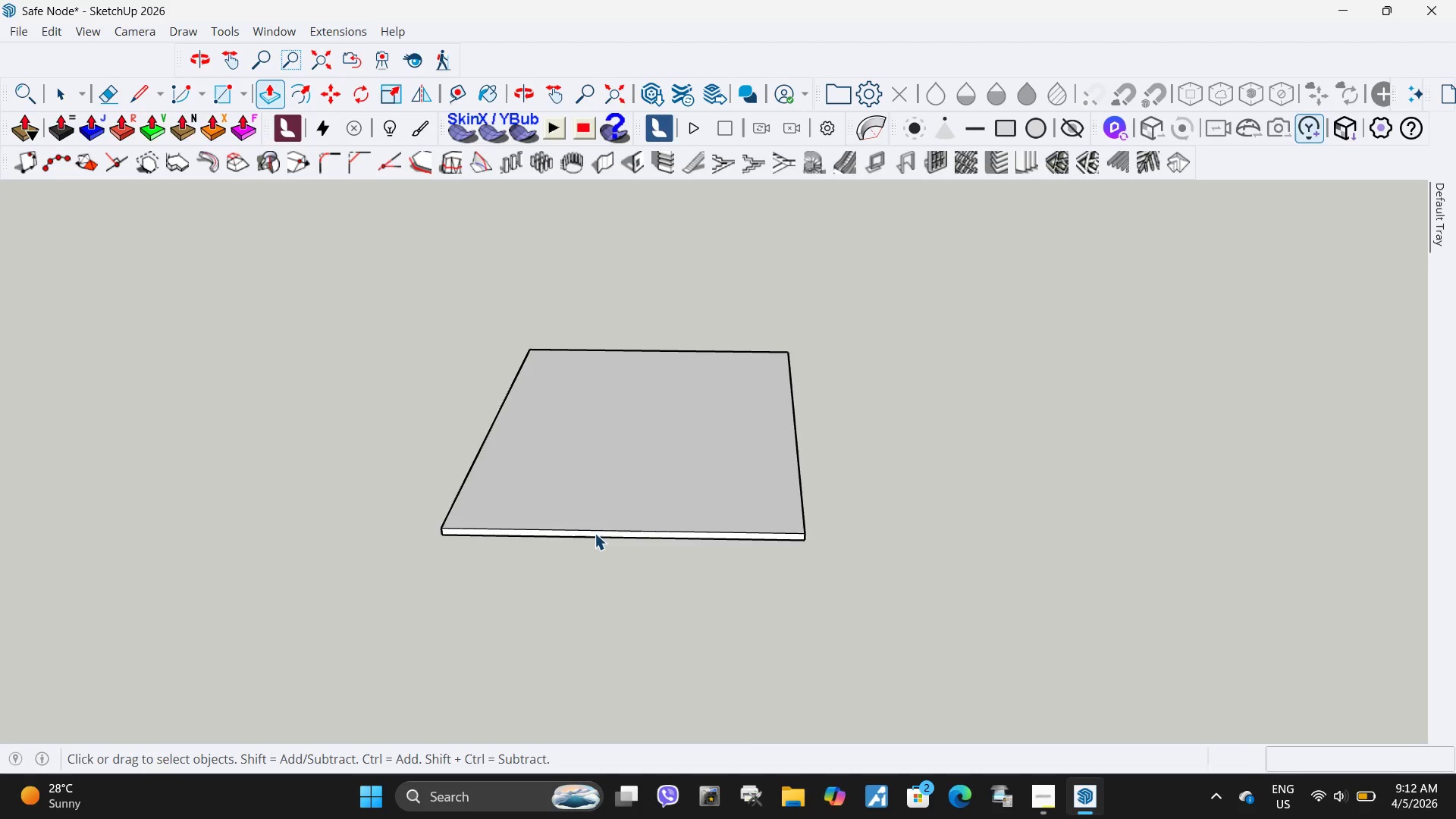 
left_click_drag(start_coordinate=[890, 645], to_coordinate=[385, 278])
 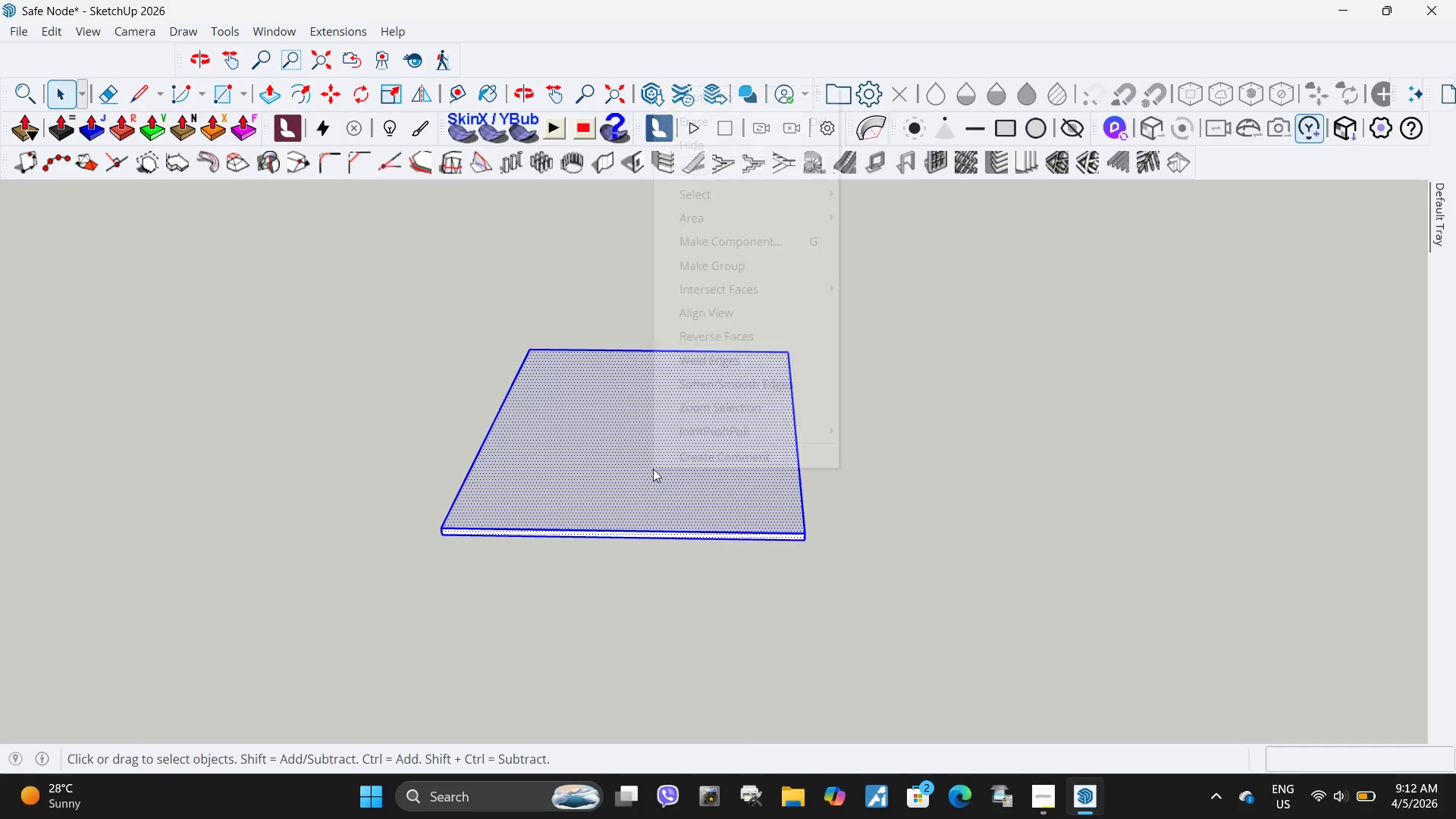 
right_click([653, 469])
 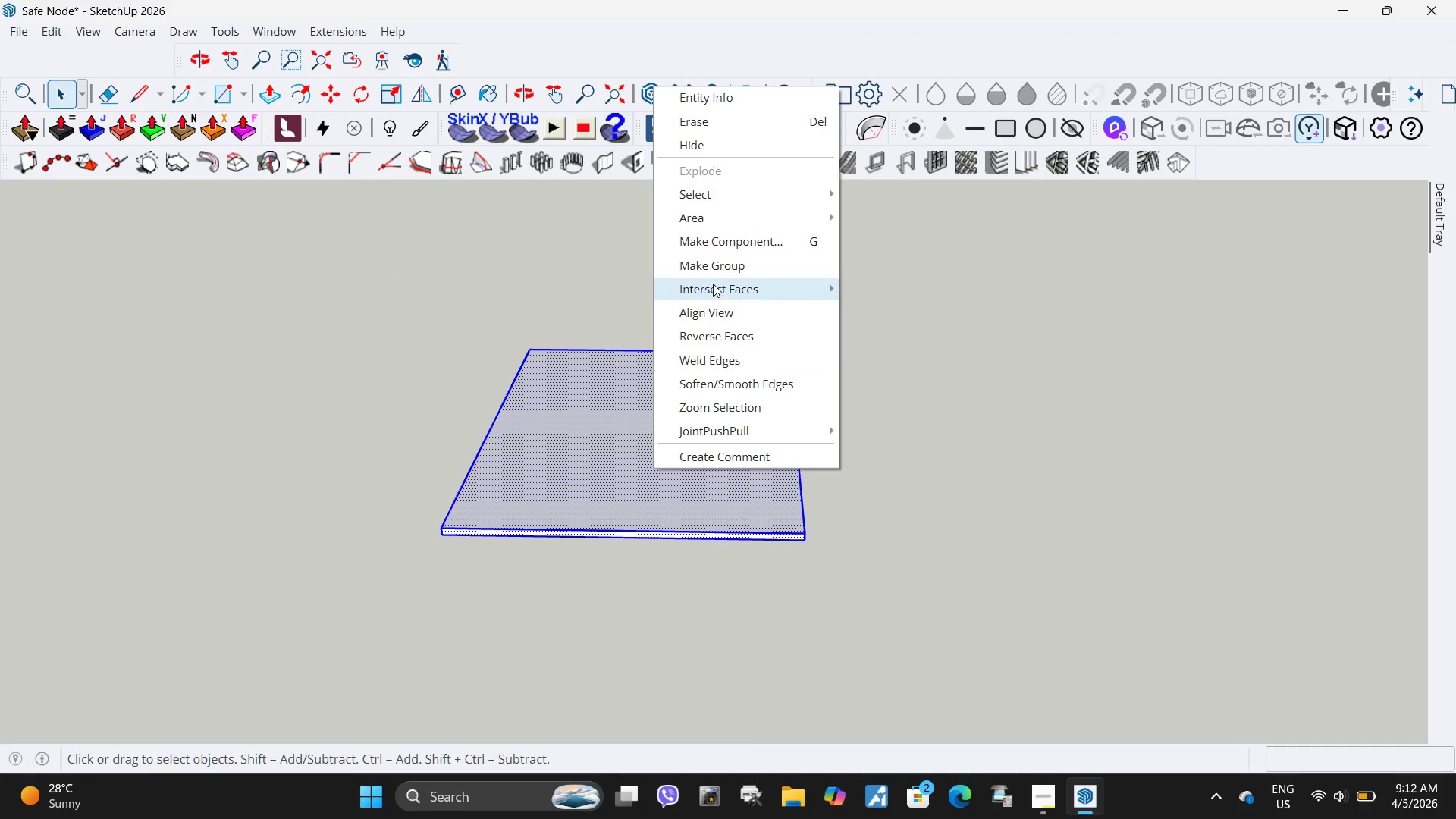 
left_click([713, 269])
 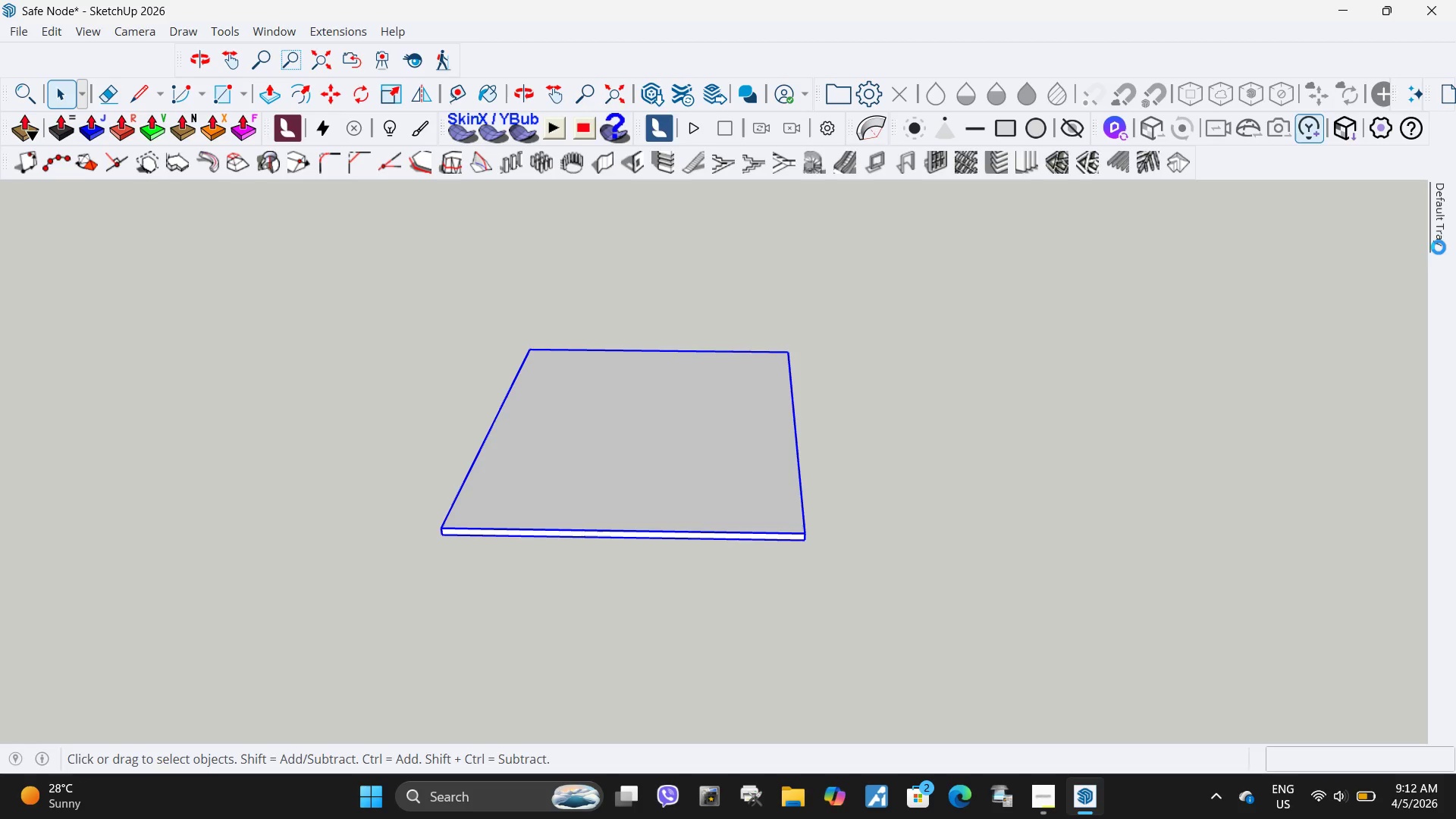 
wait(6.91)
 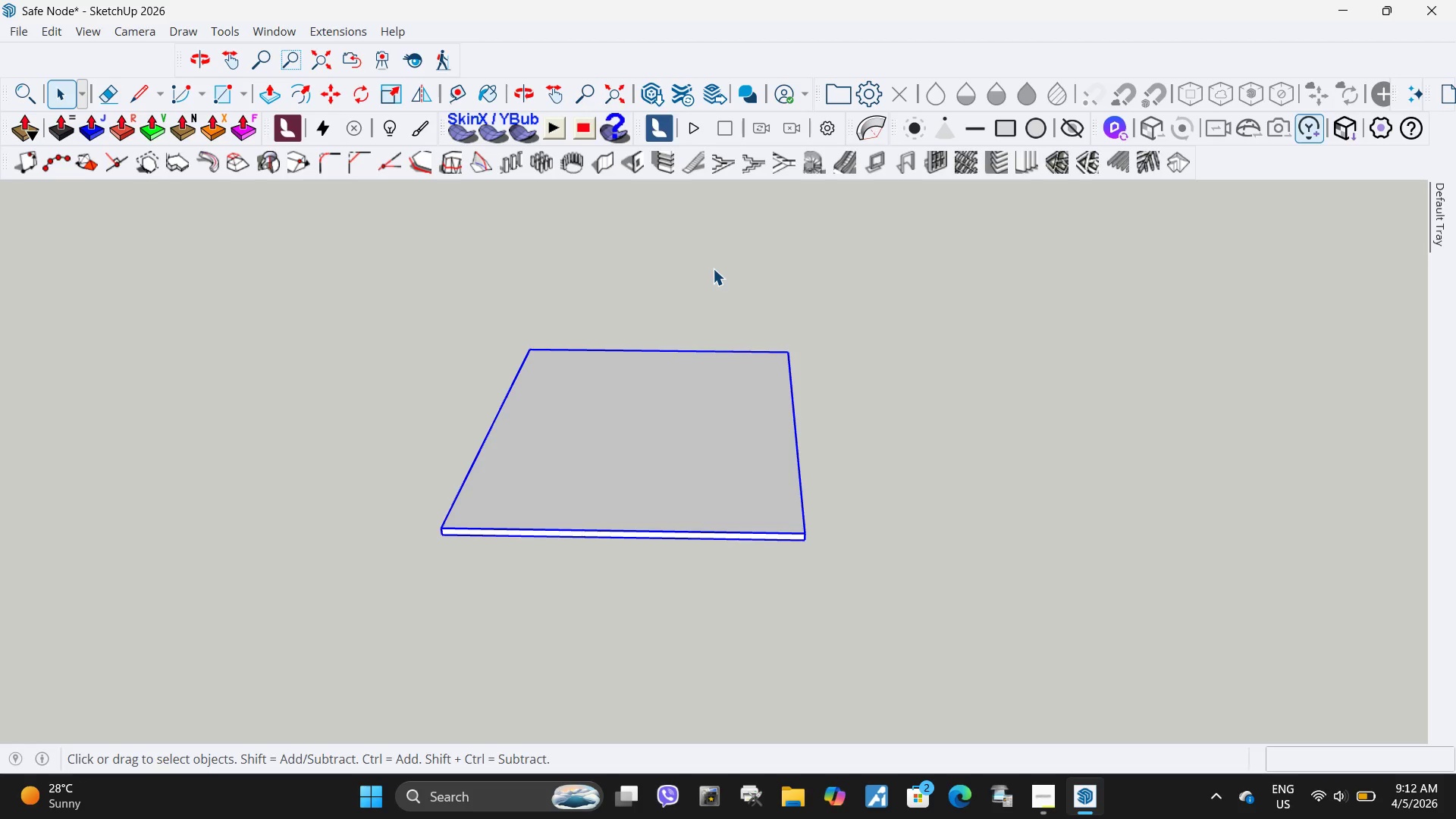 
scroll: coordinate [1117, 687], scroll_direction: down, amount: 12.0
 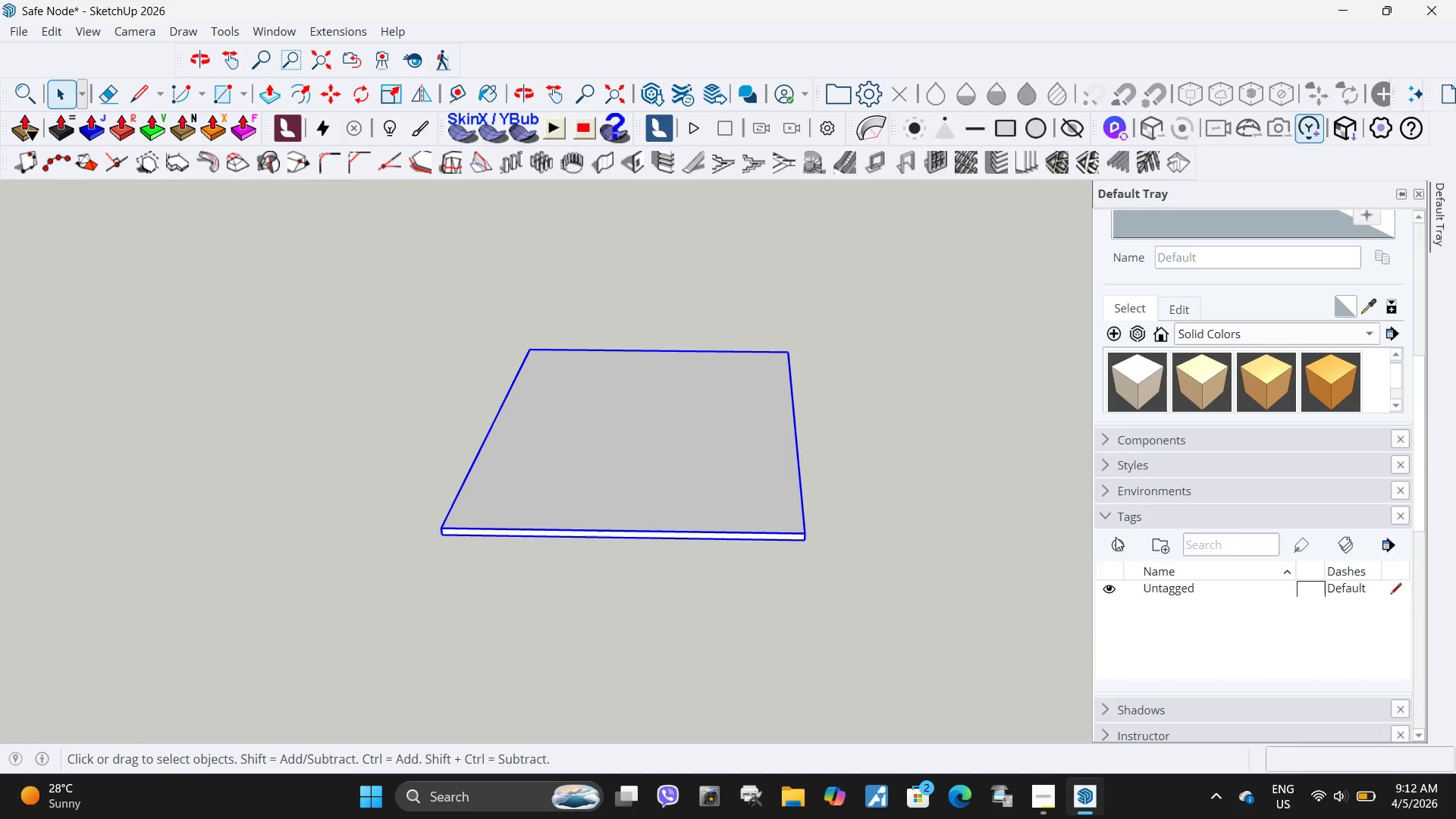 
left_click([1116, 542])
 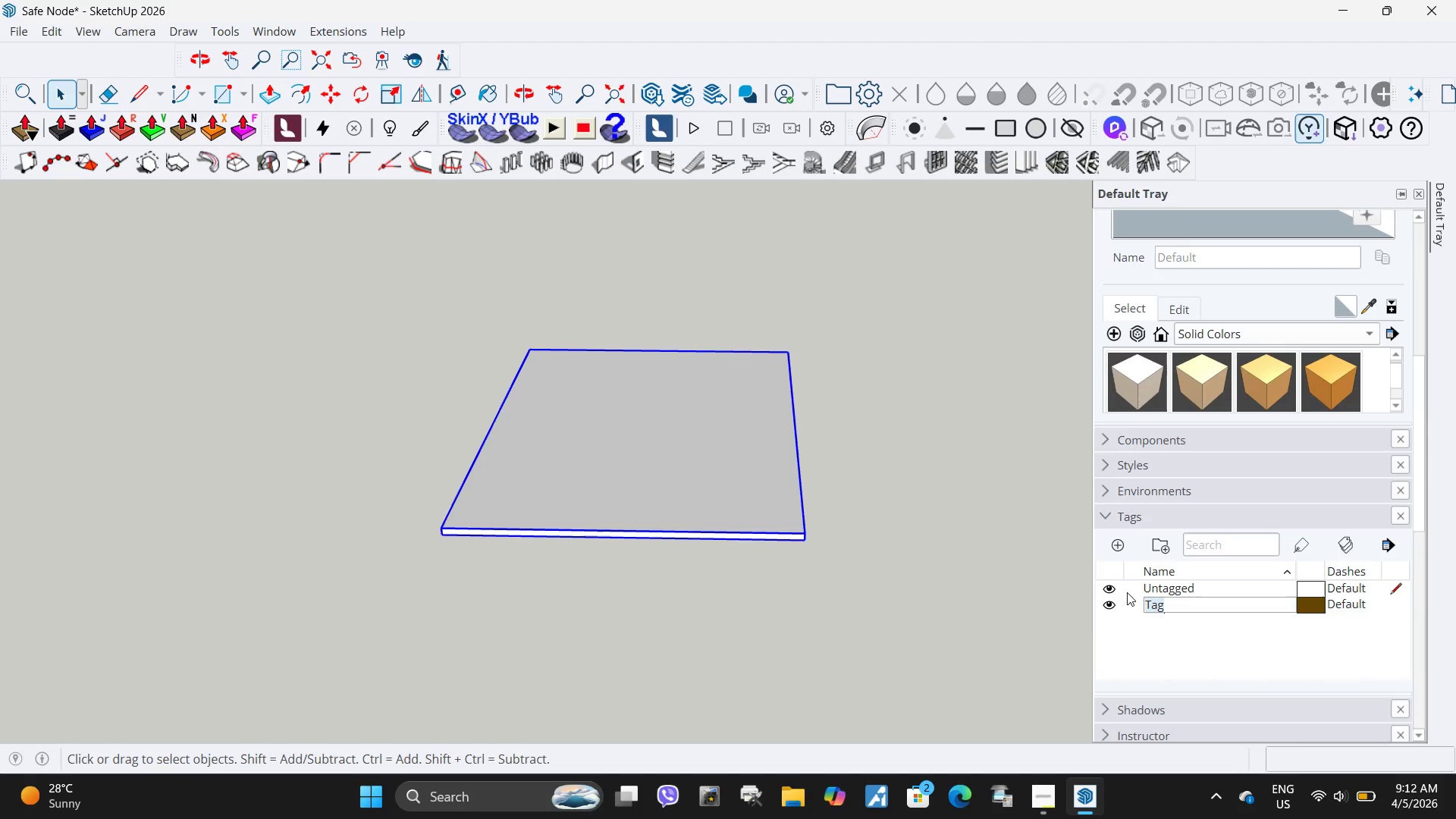 
type(Floor)
 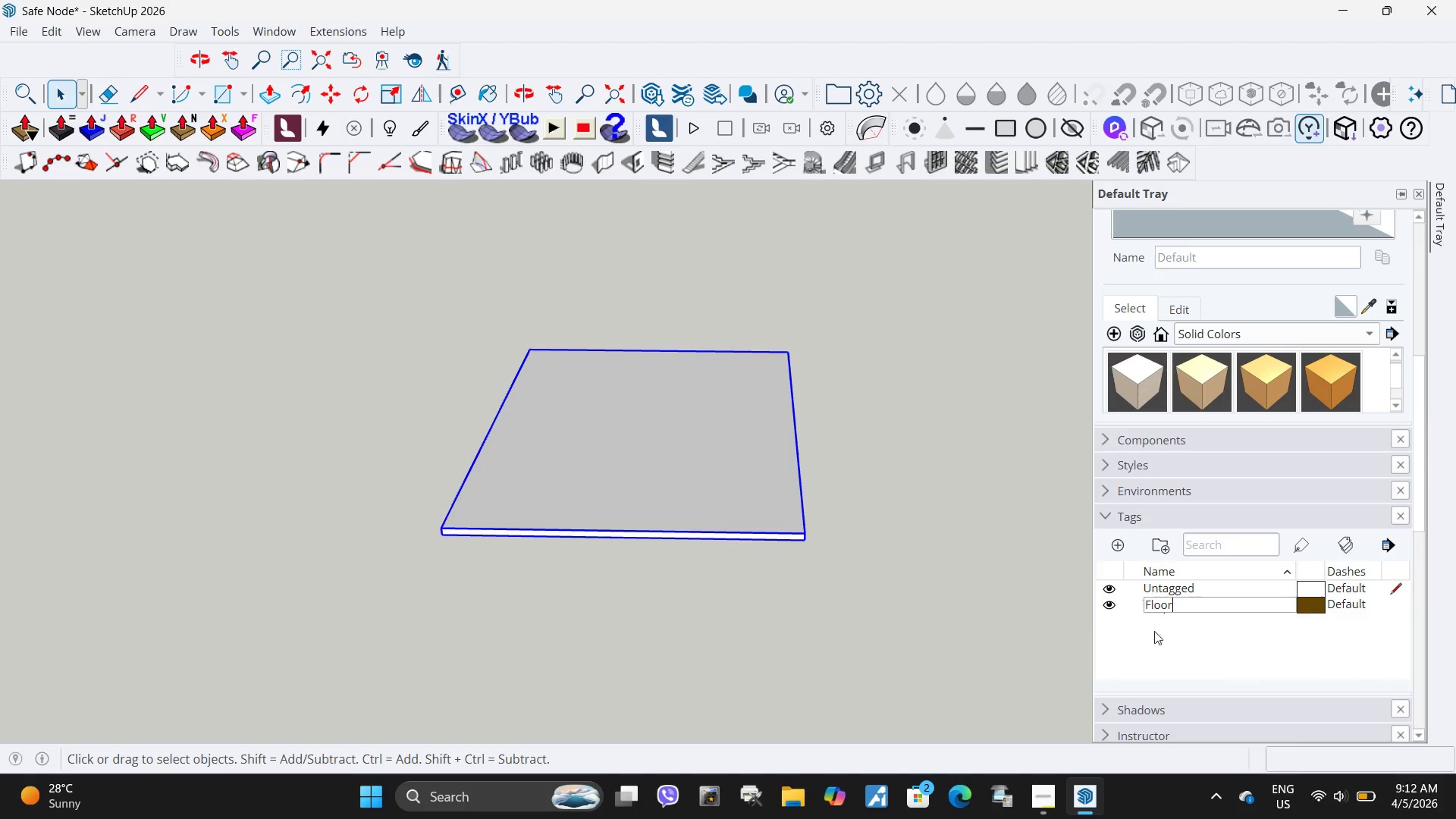 
left_click([1161, 645])
 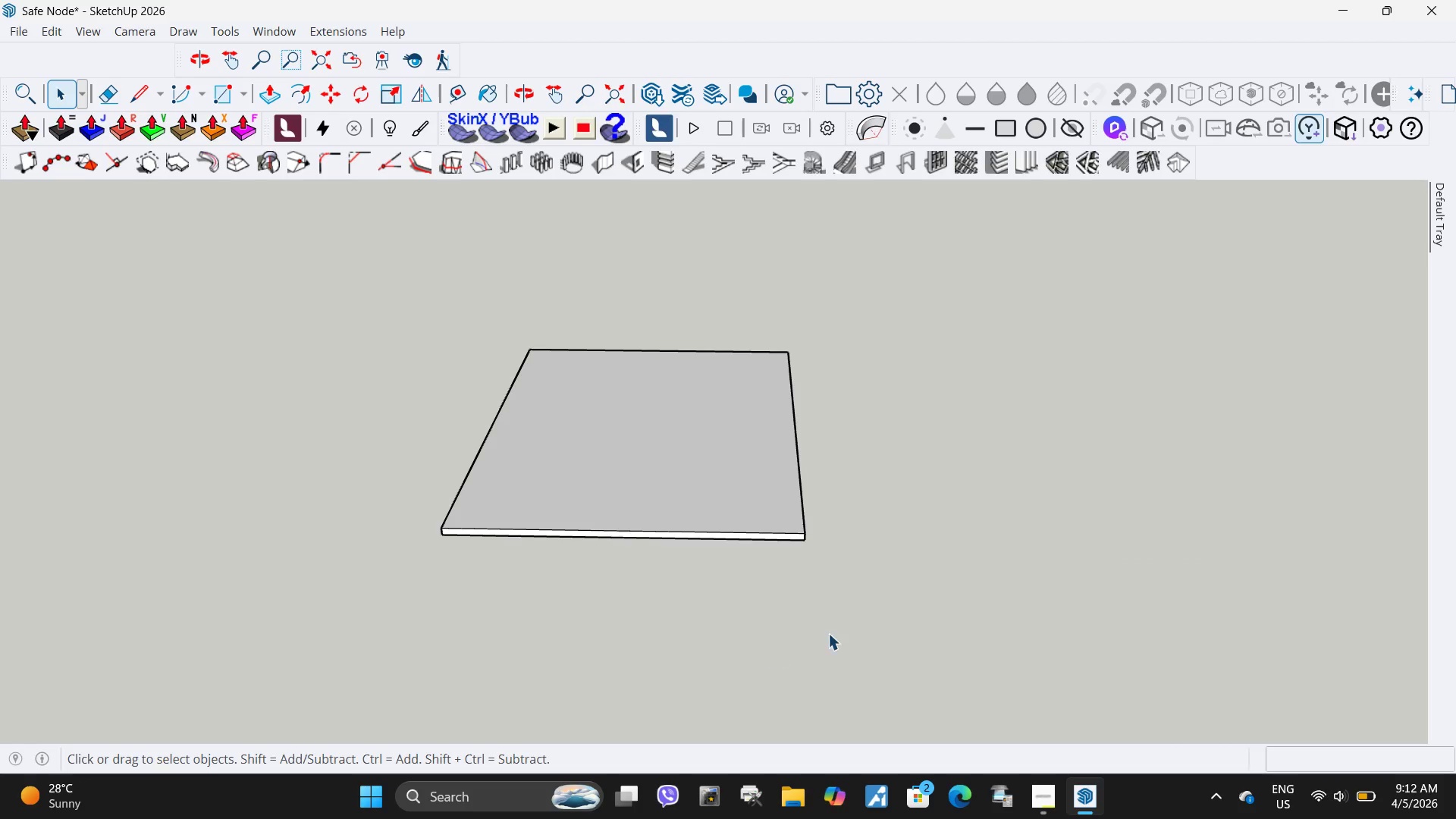 
key(R)
 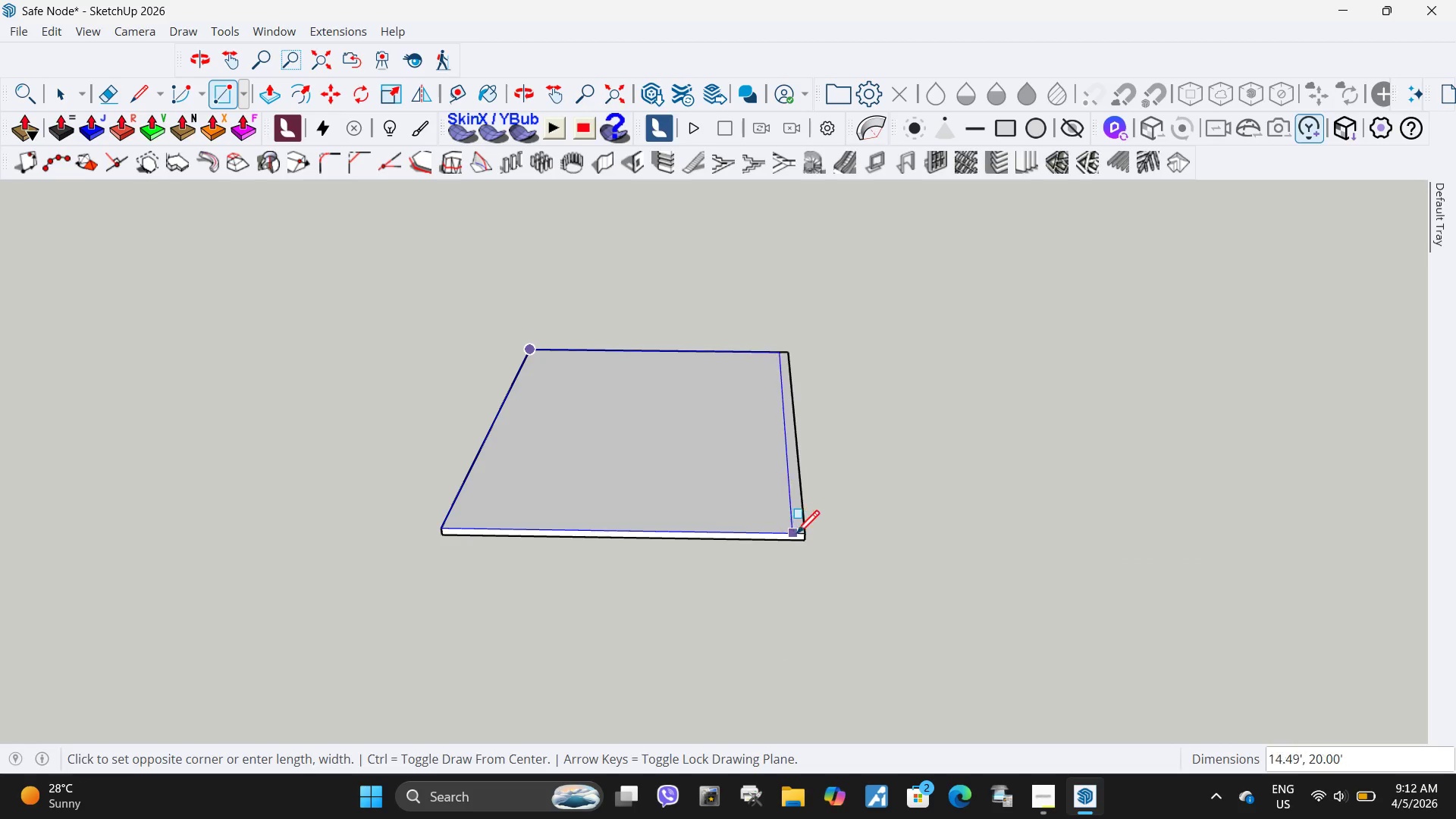 
left_click([801, 536])
 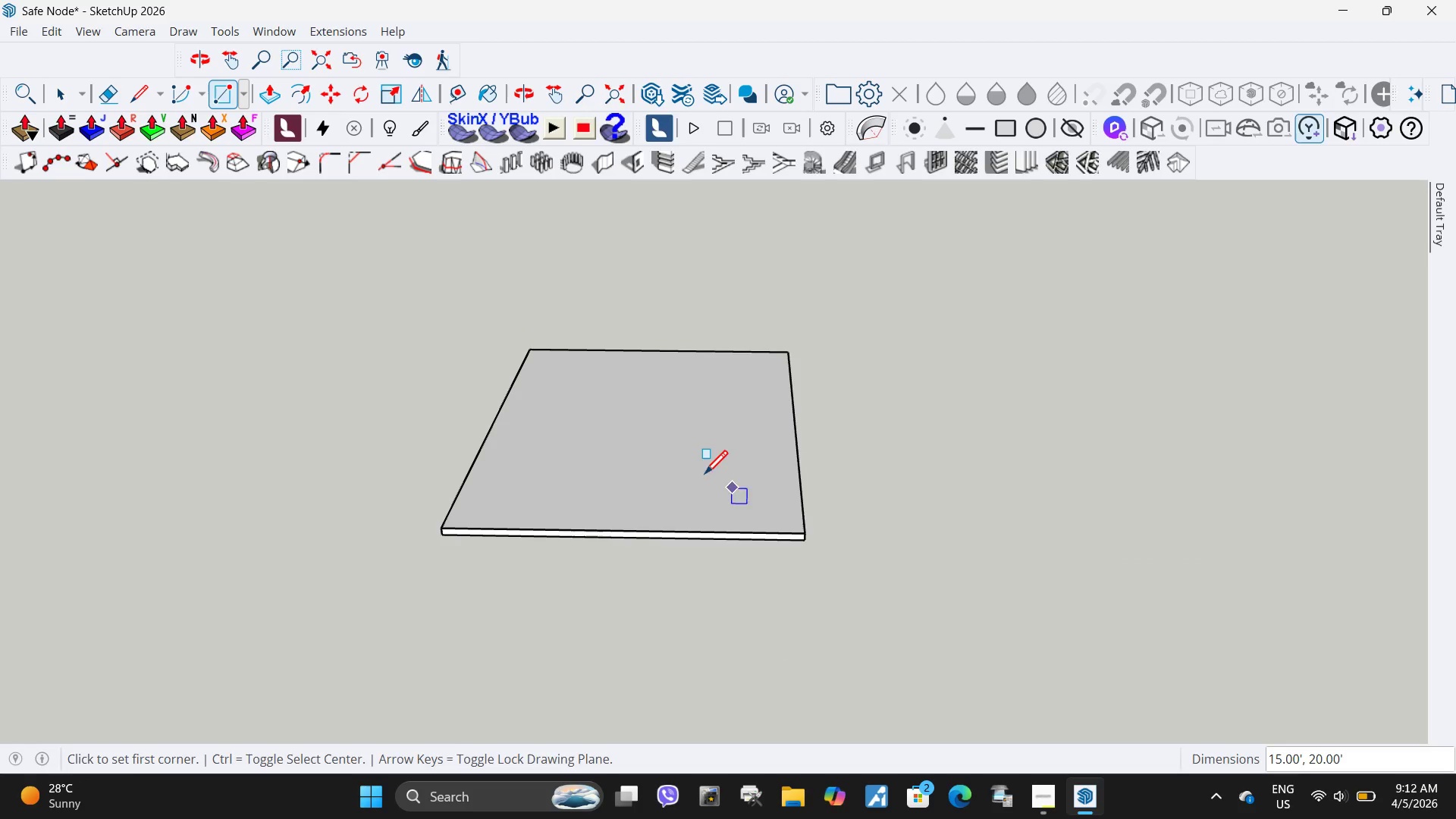 
key(Space)
 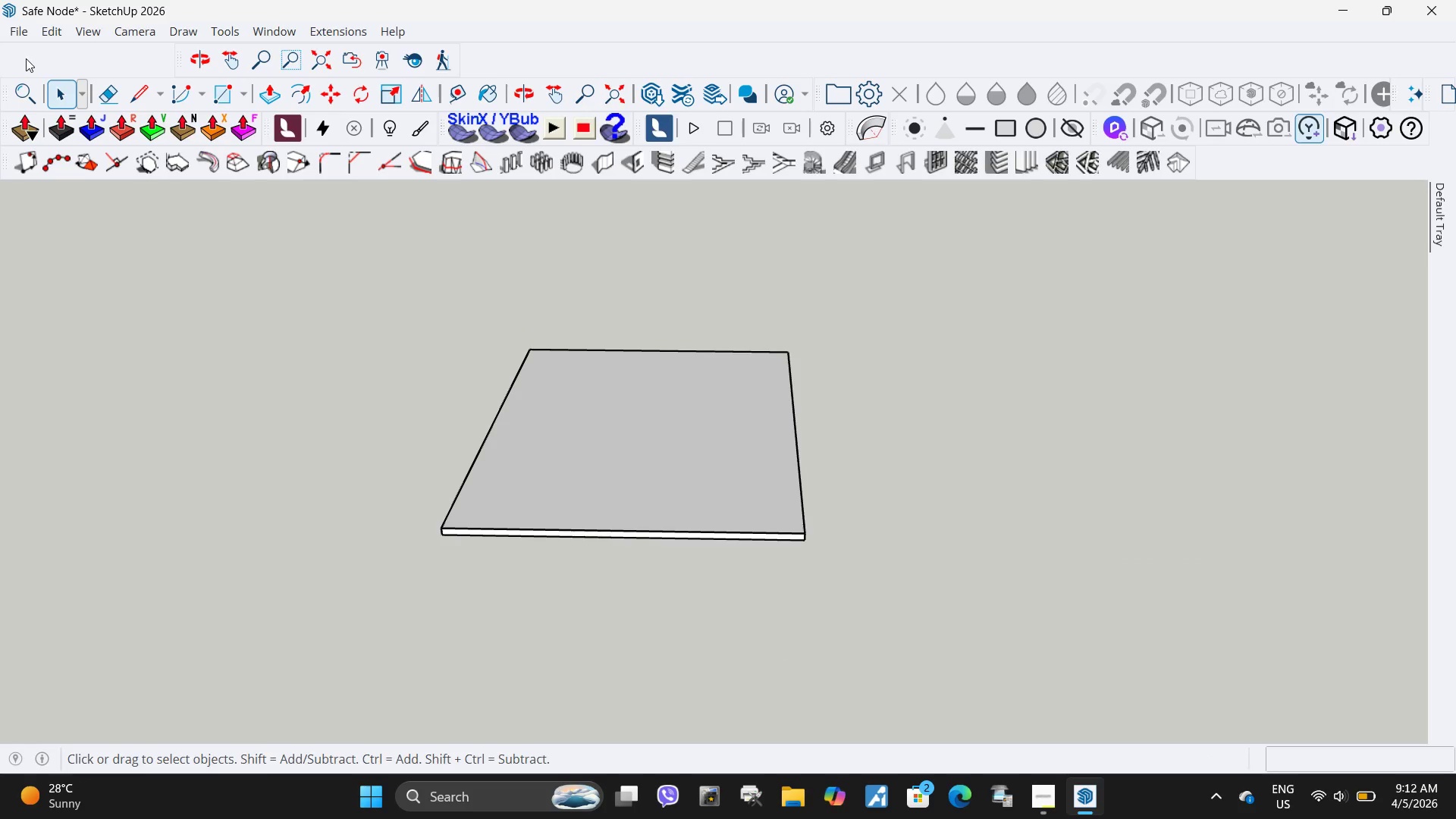 
left_click([16, 96])
 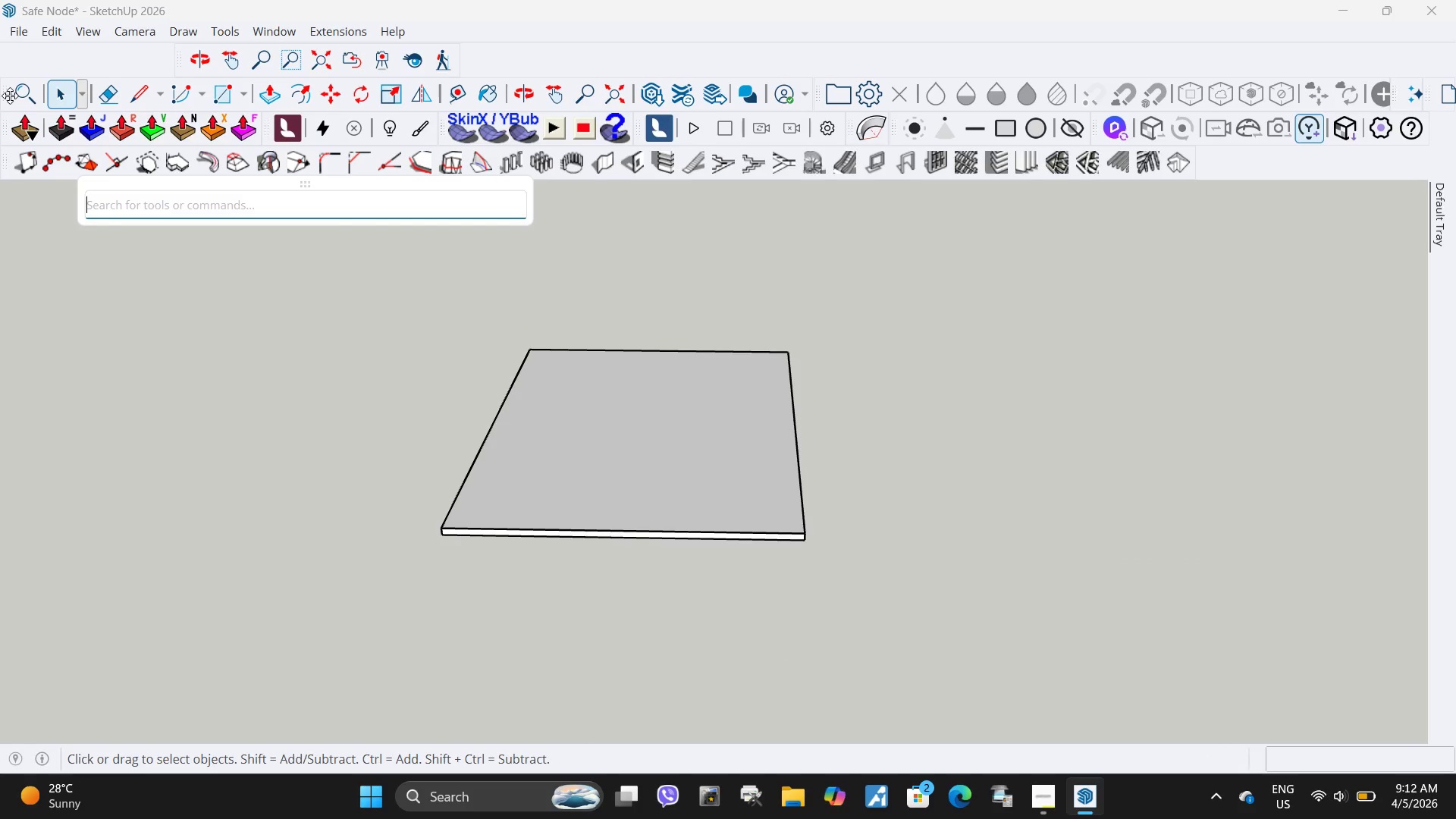 
type(of)
 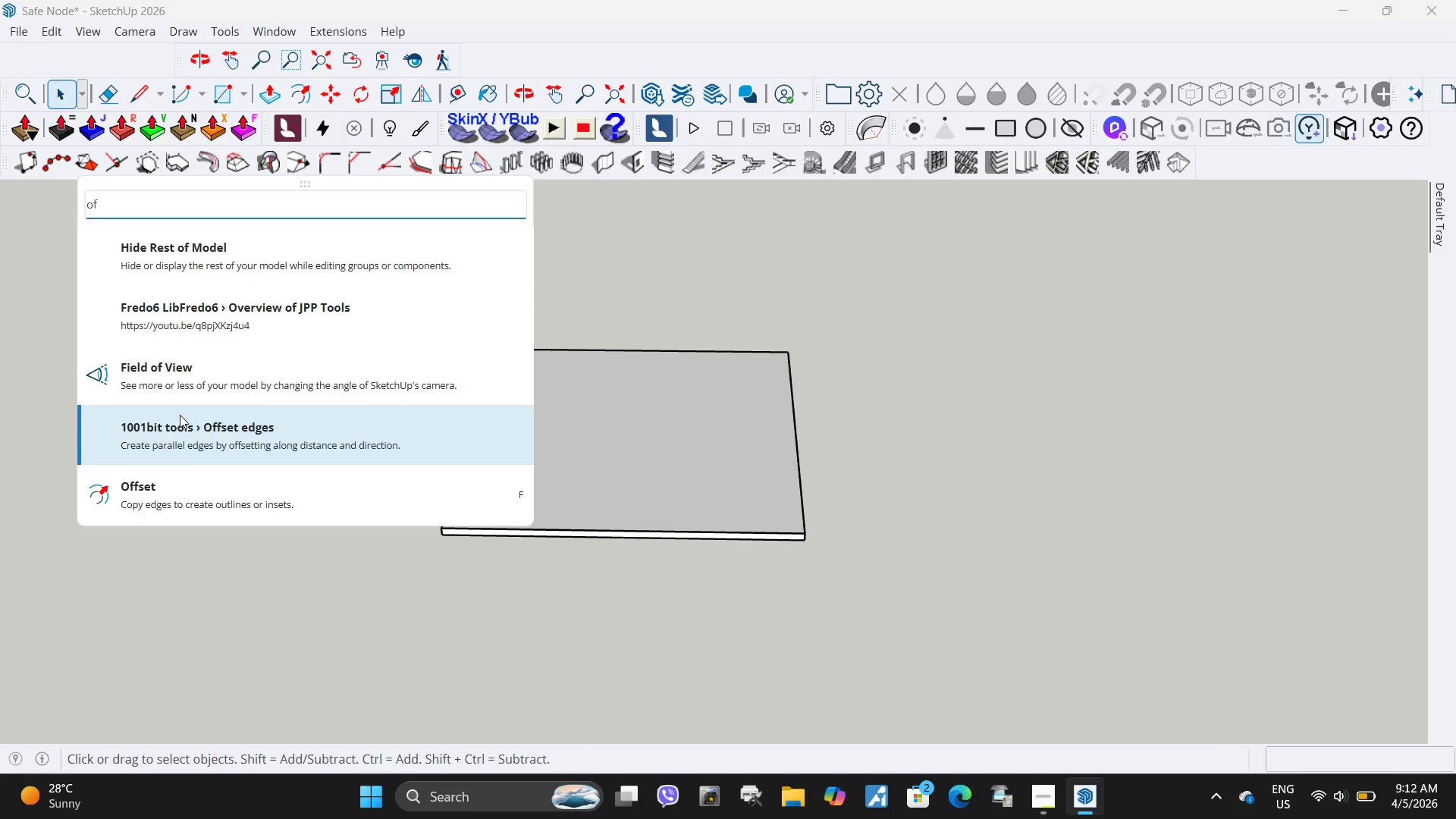 
left_click([178, 488])
 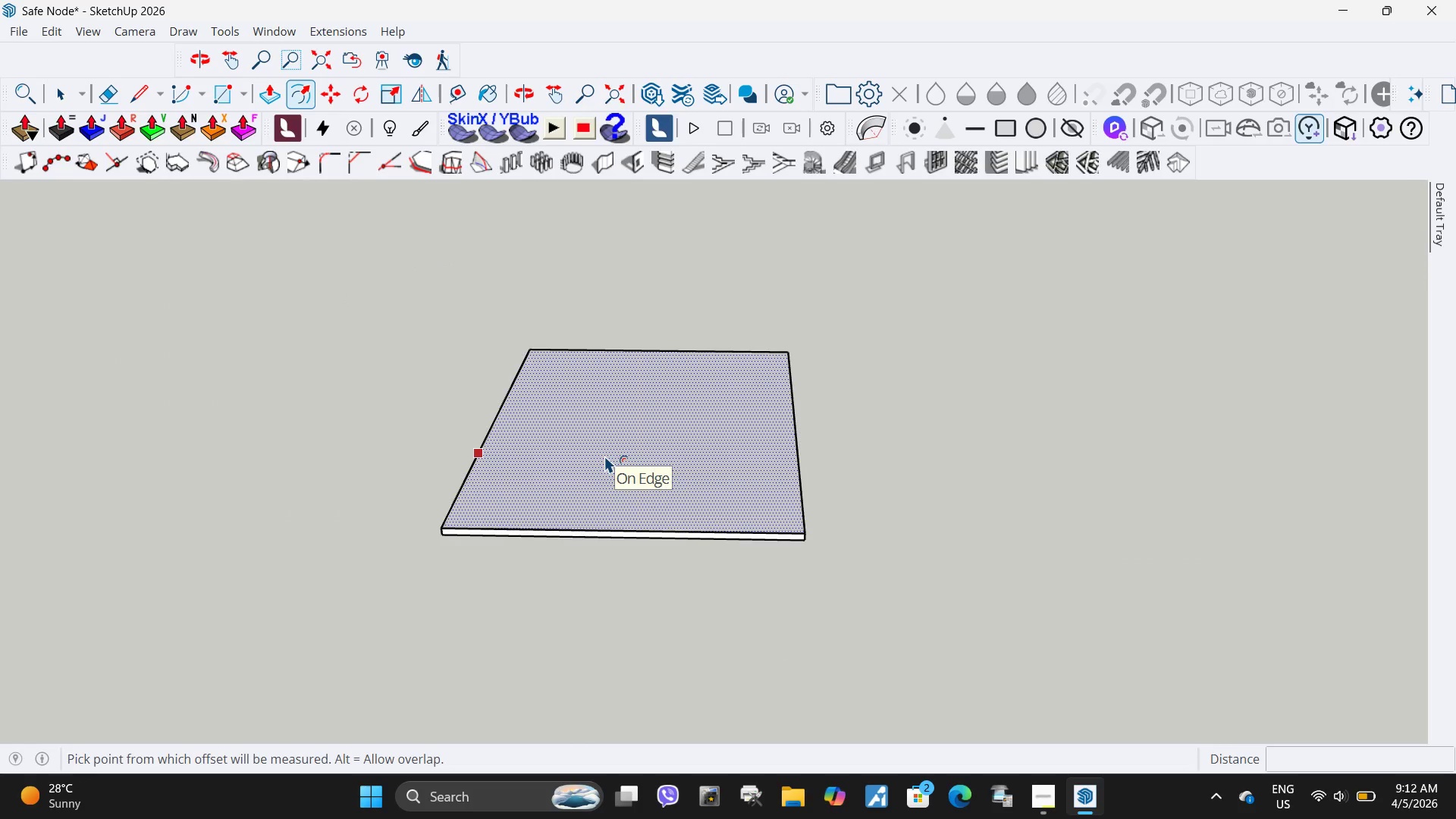 
left_click([604, 456])
 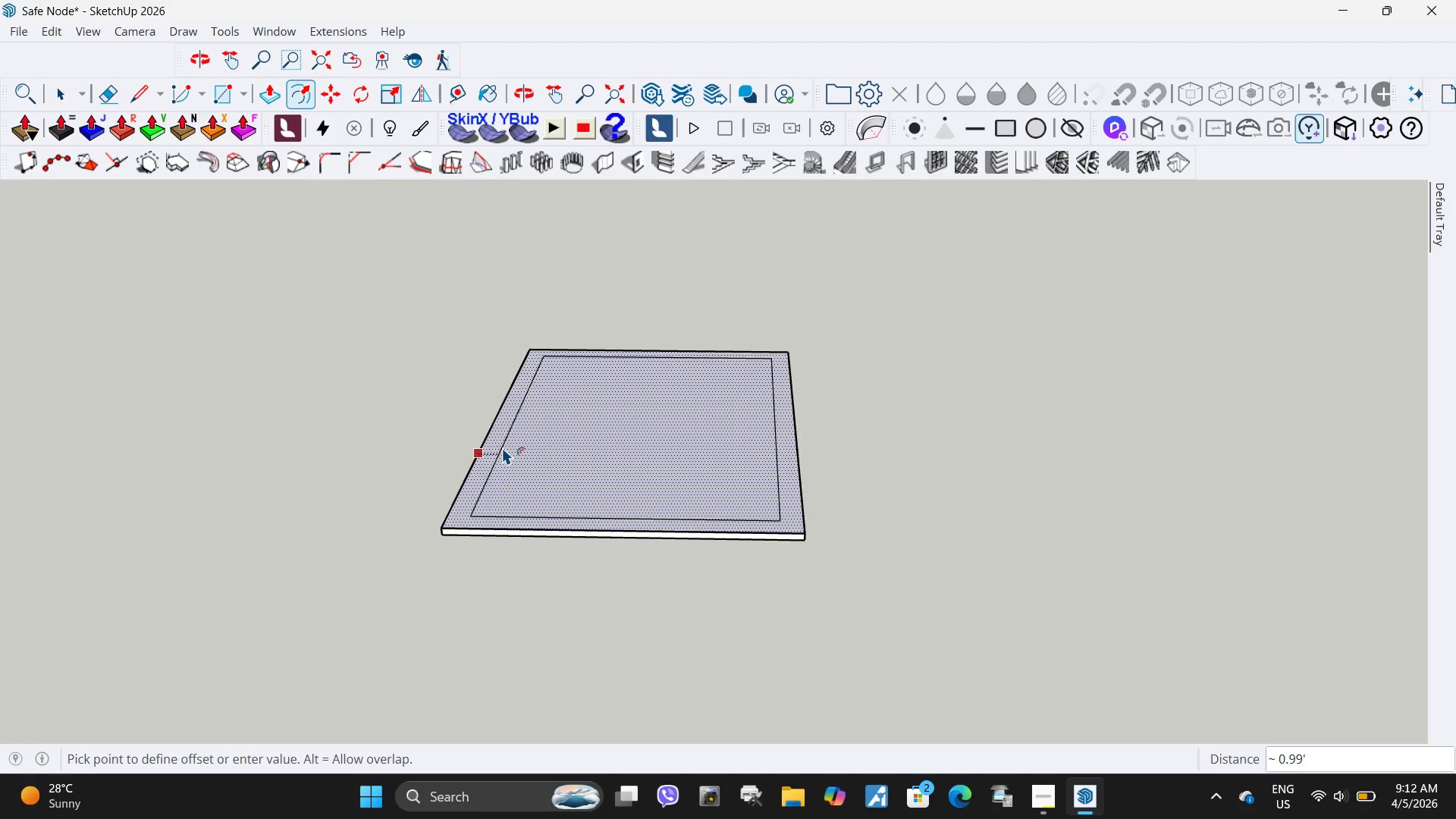 
key(NumpadDecimal)
 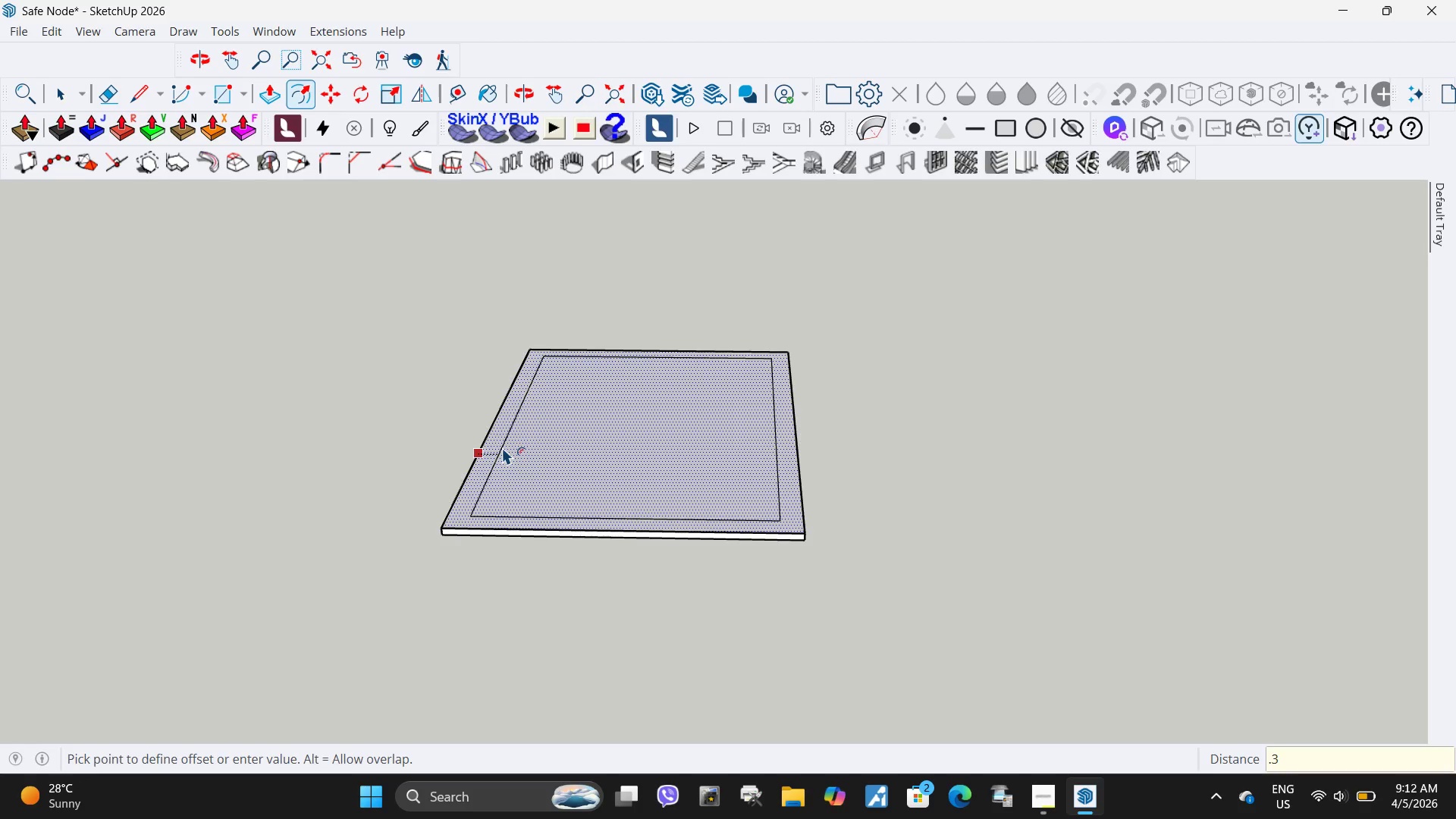 
key(Numpad3)
 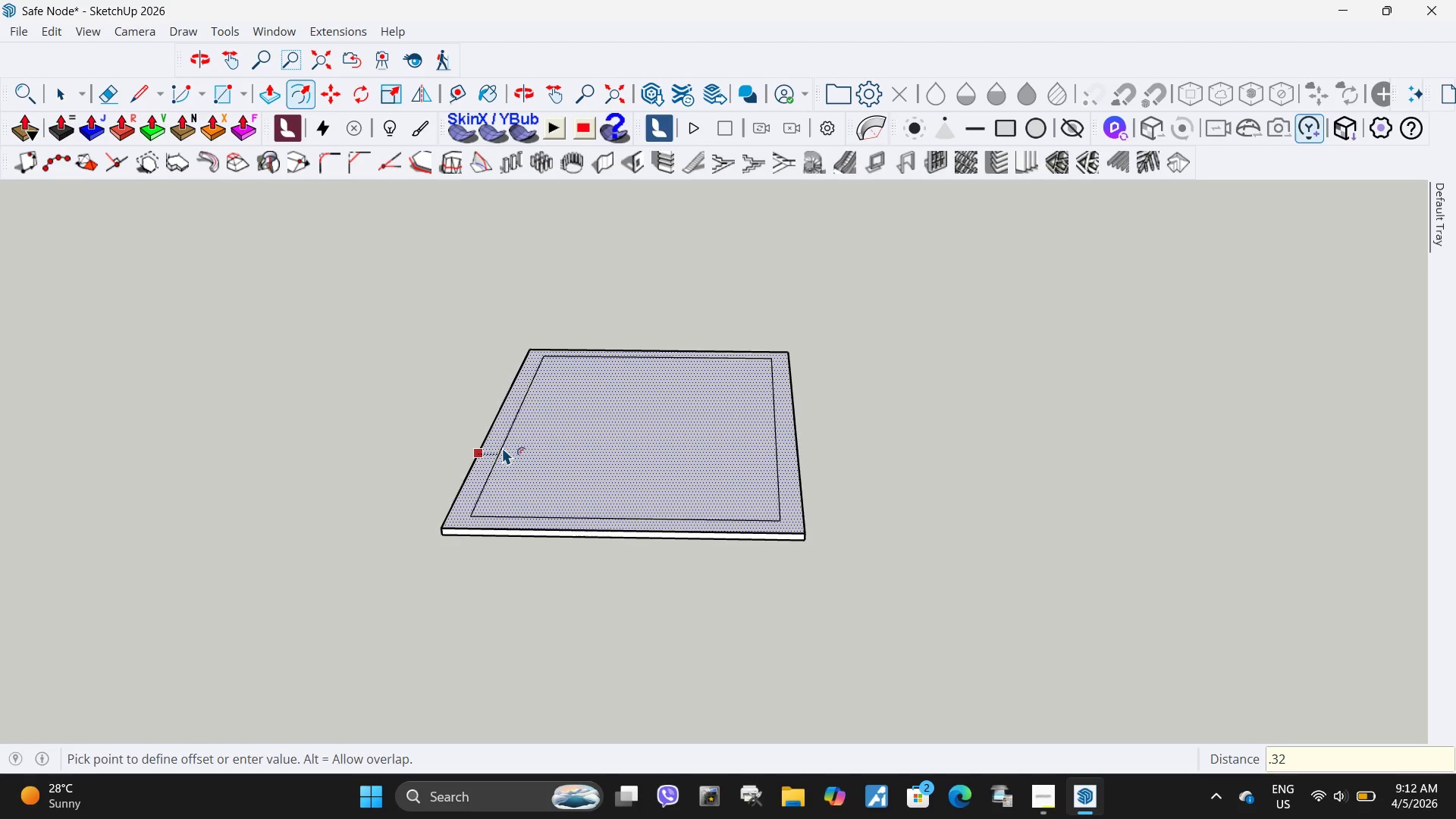 
key(Numpad2)
 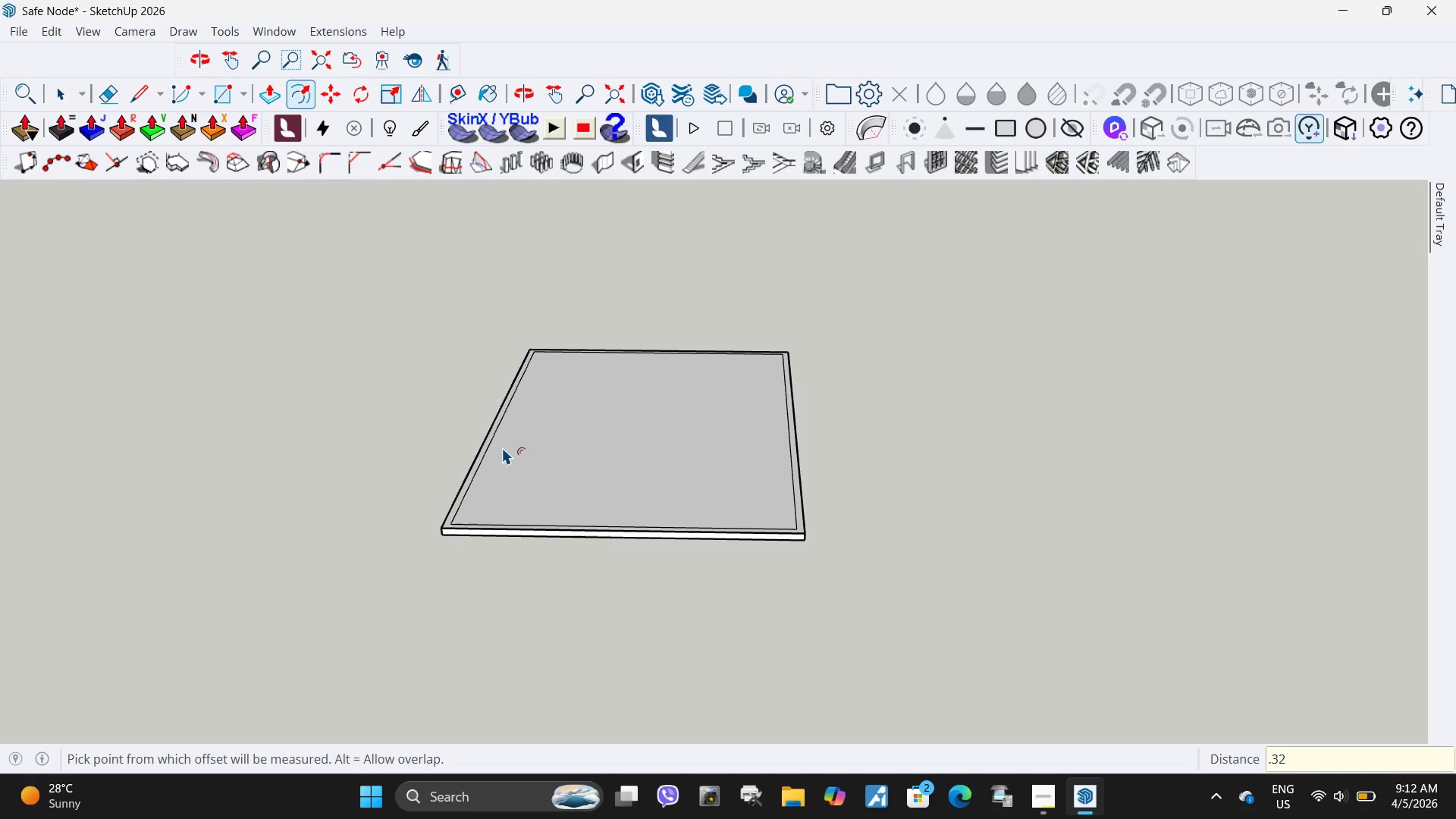 
key(NumpadEnter)
 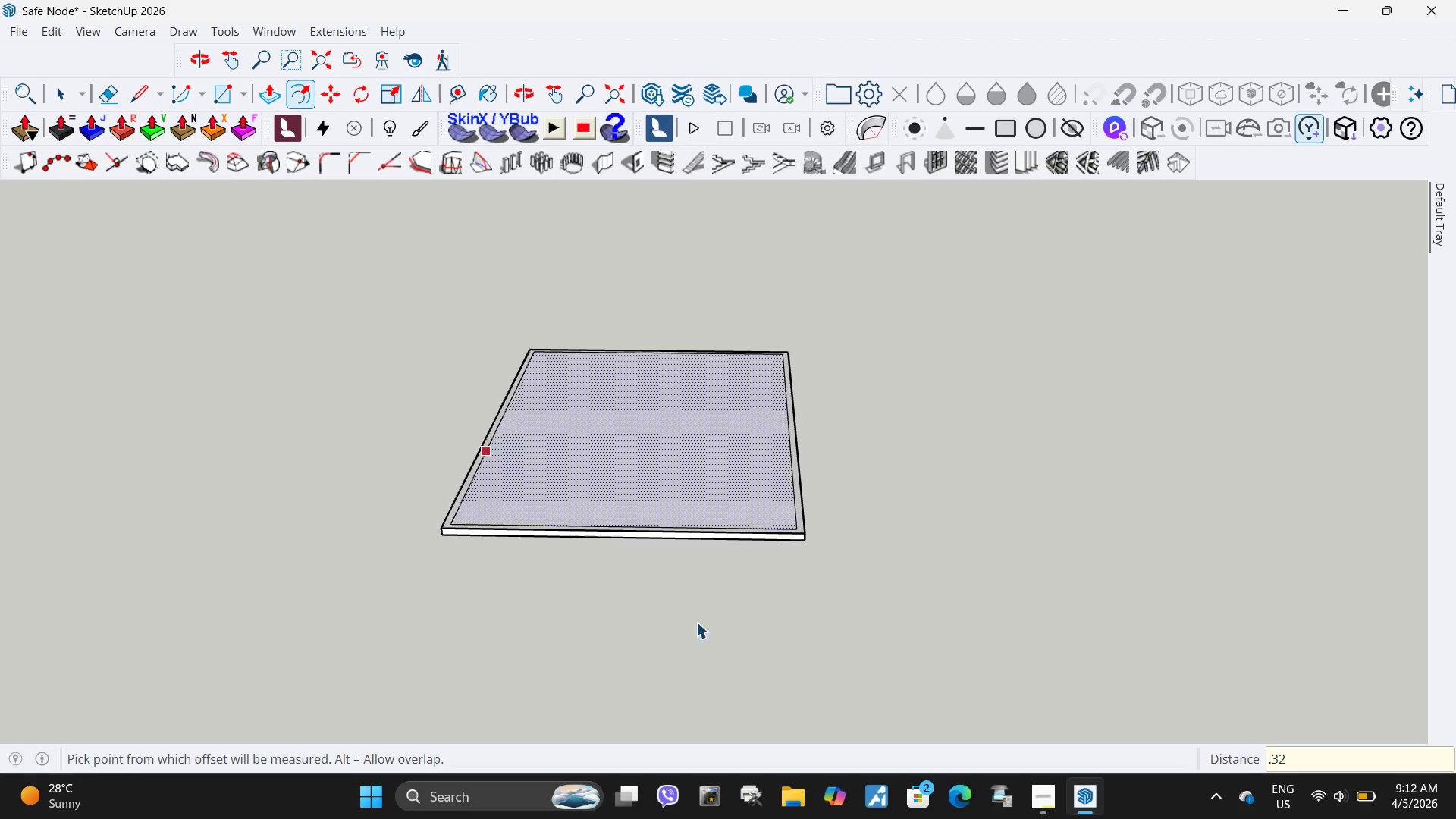 
key(Space)
 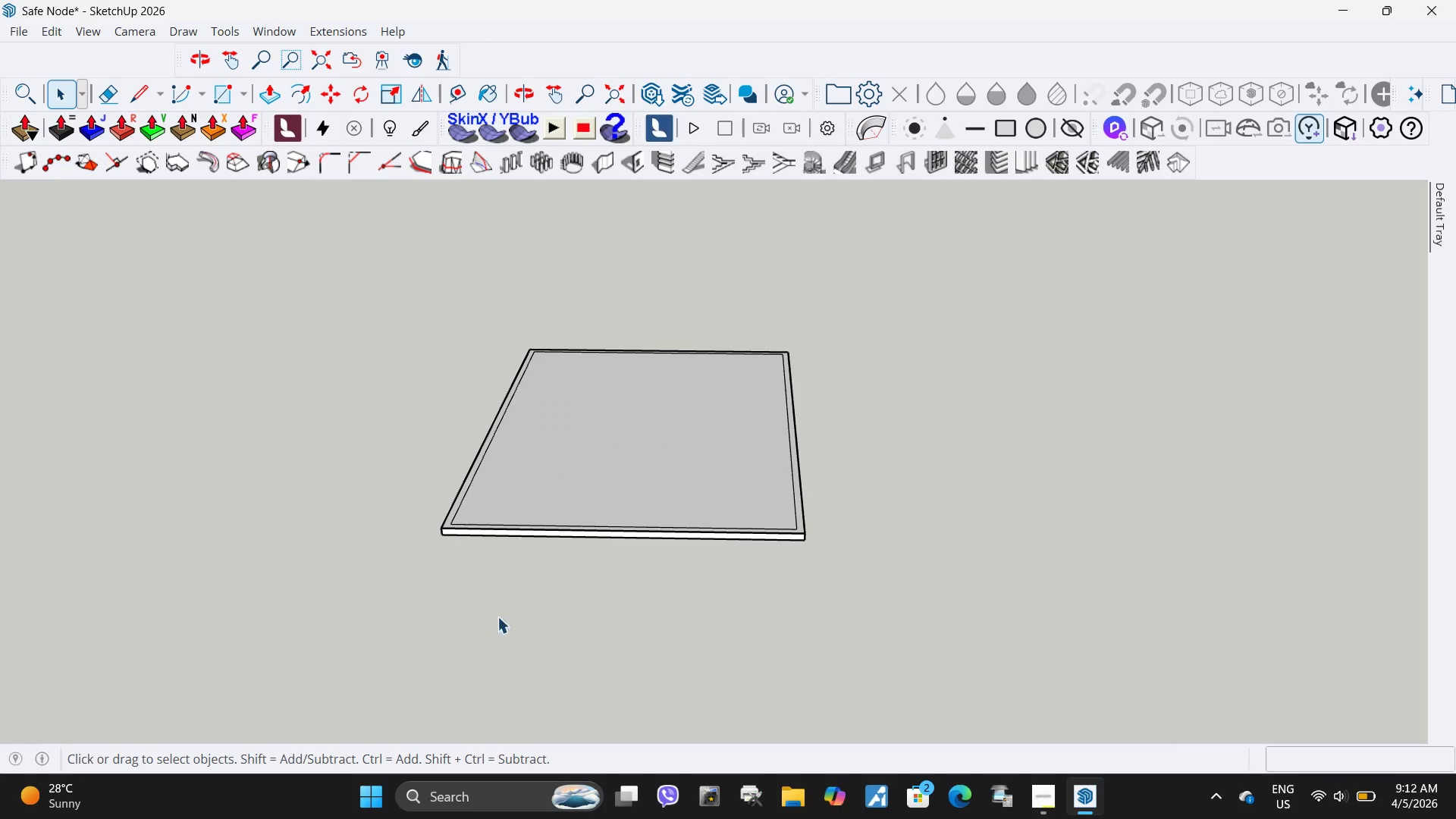 
key(Escape)
 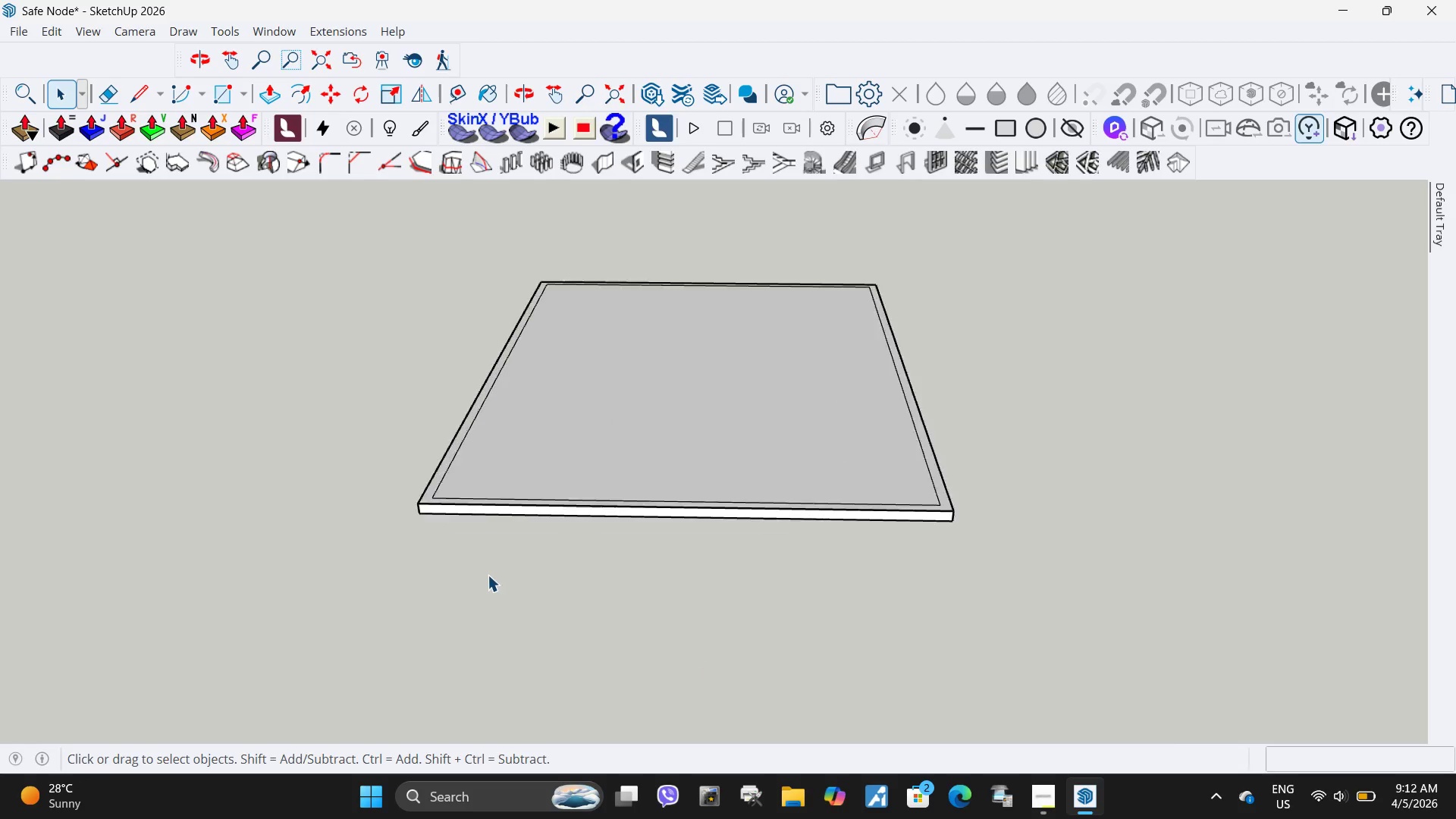 
scroll: coordinate [487, 574], scroll_direction: up, amount: 7.0
 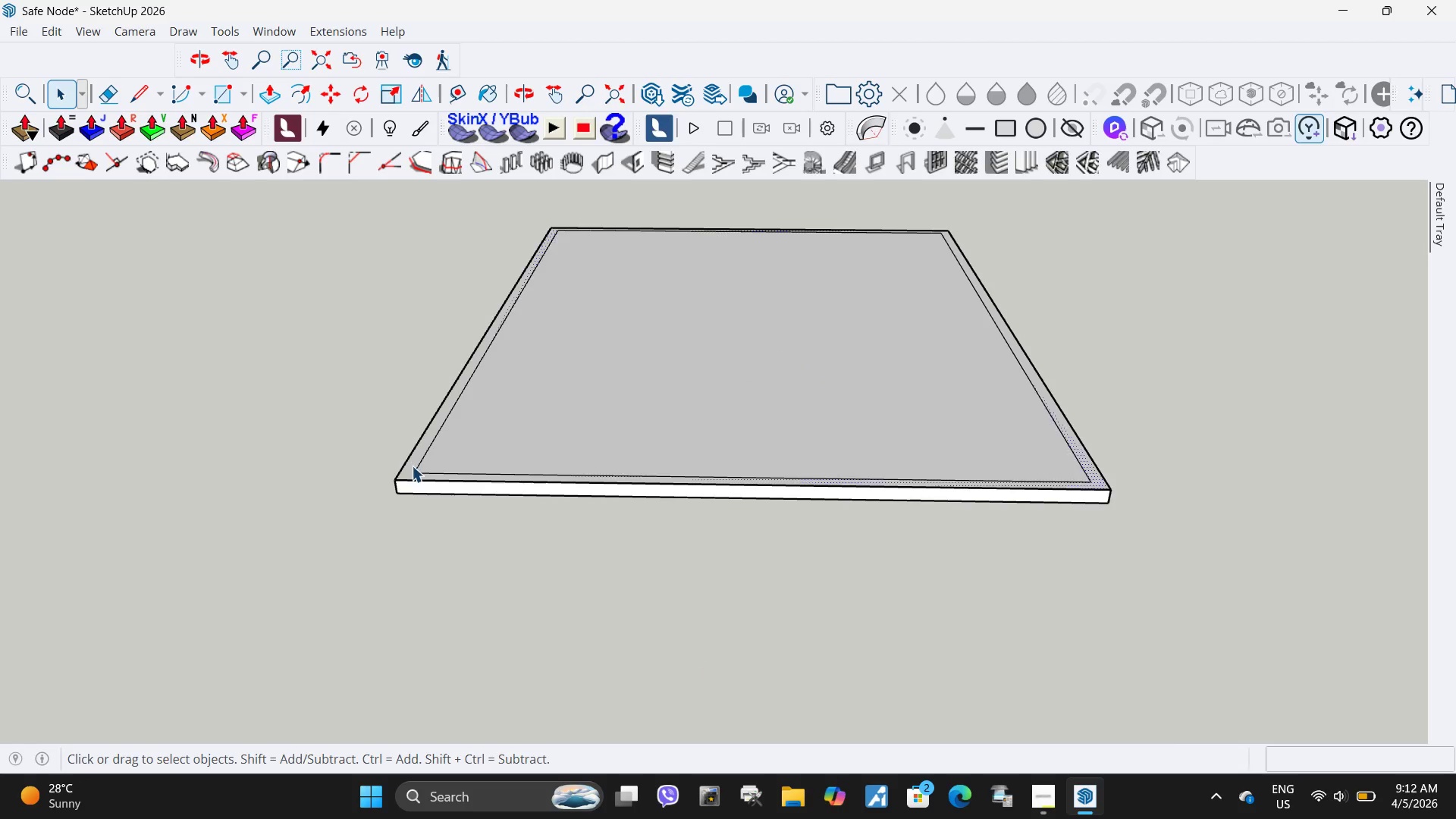 
double_click([412, 466])
 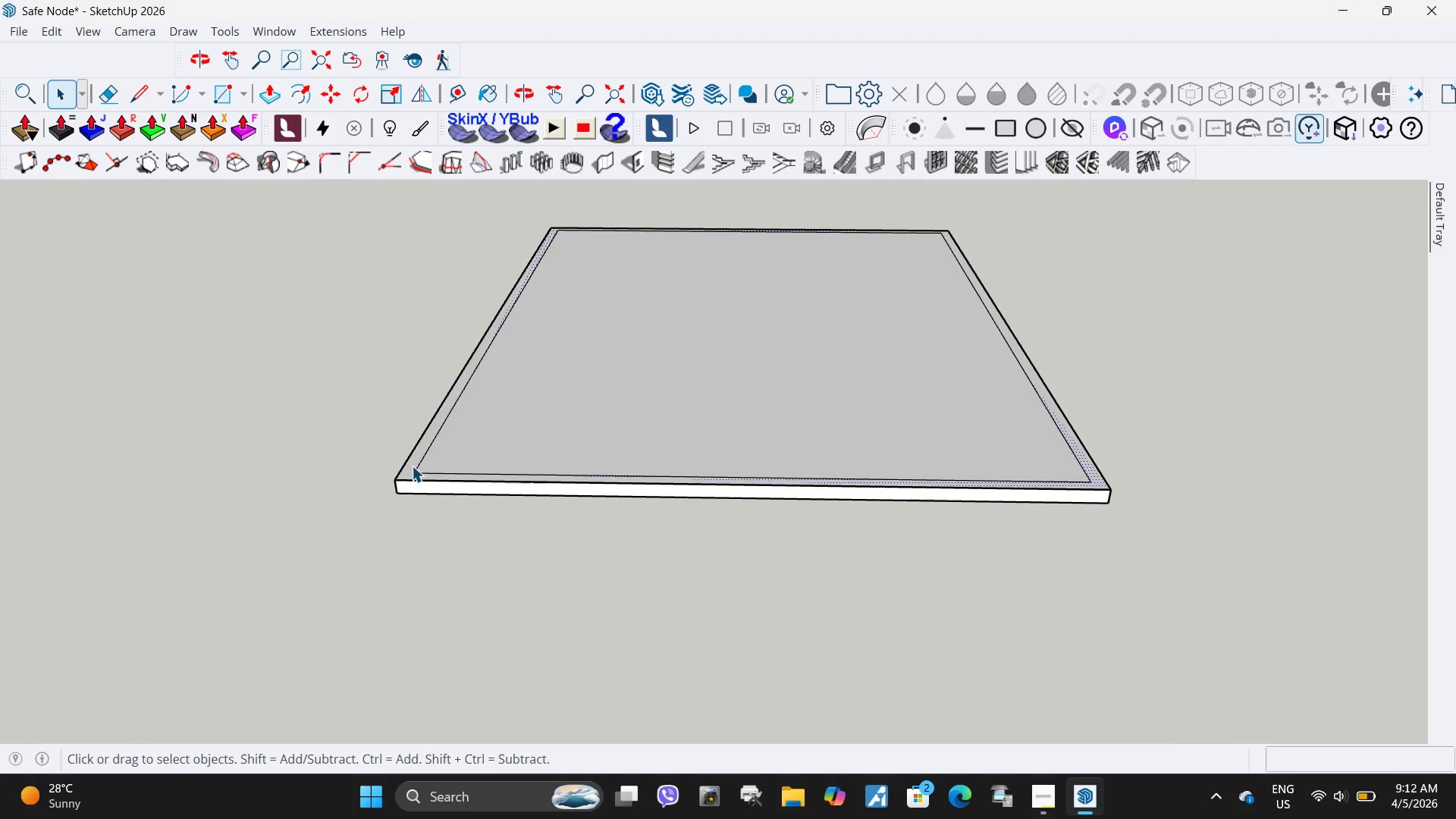 
triple_click([412, 466])
 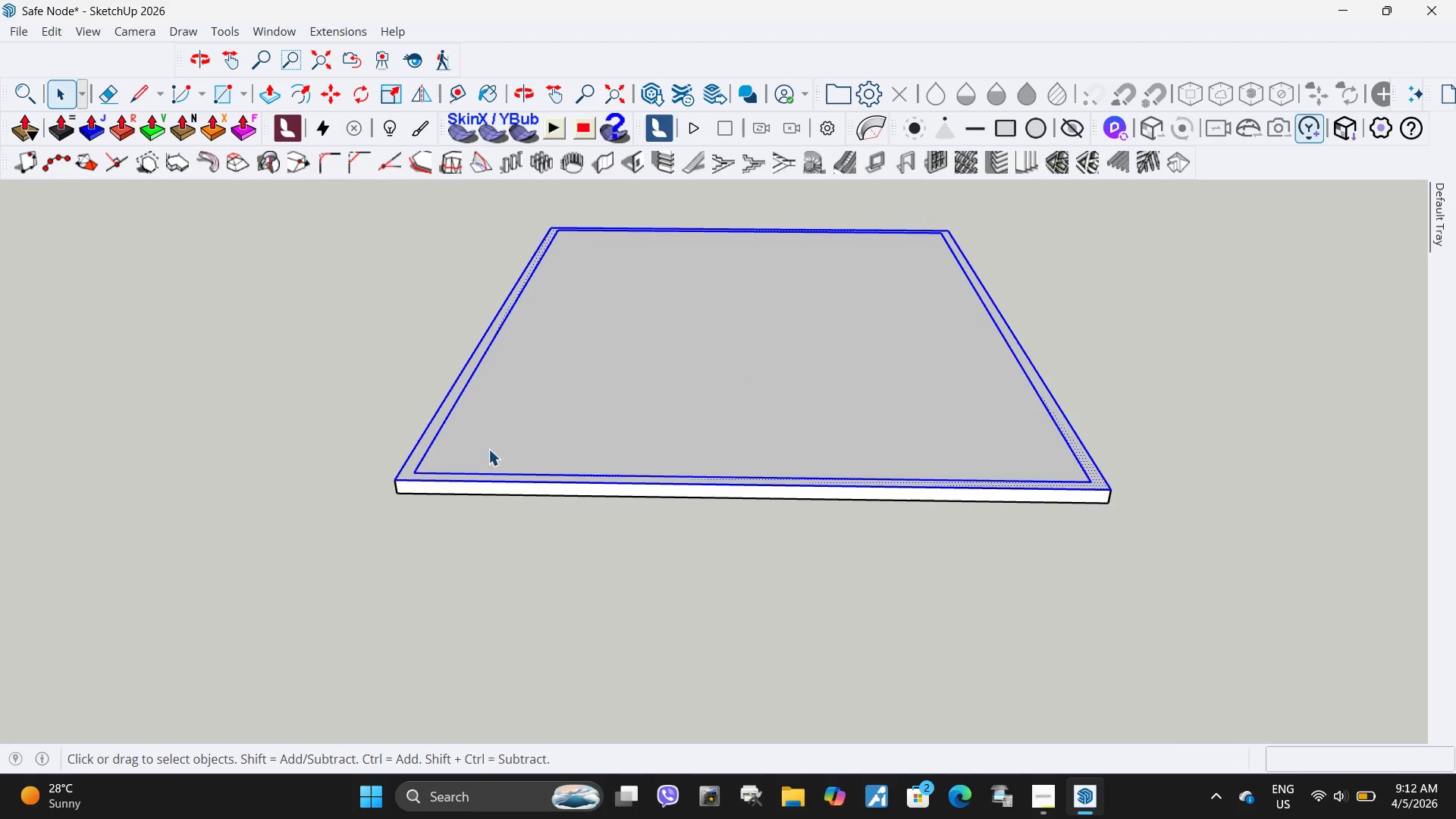 
left_click([752, 410])
 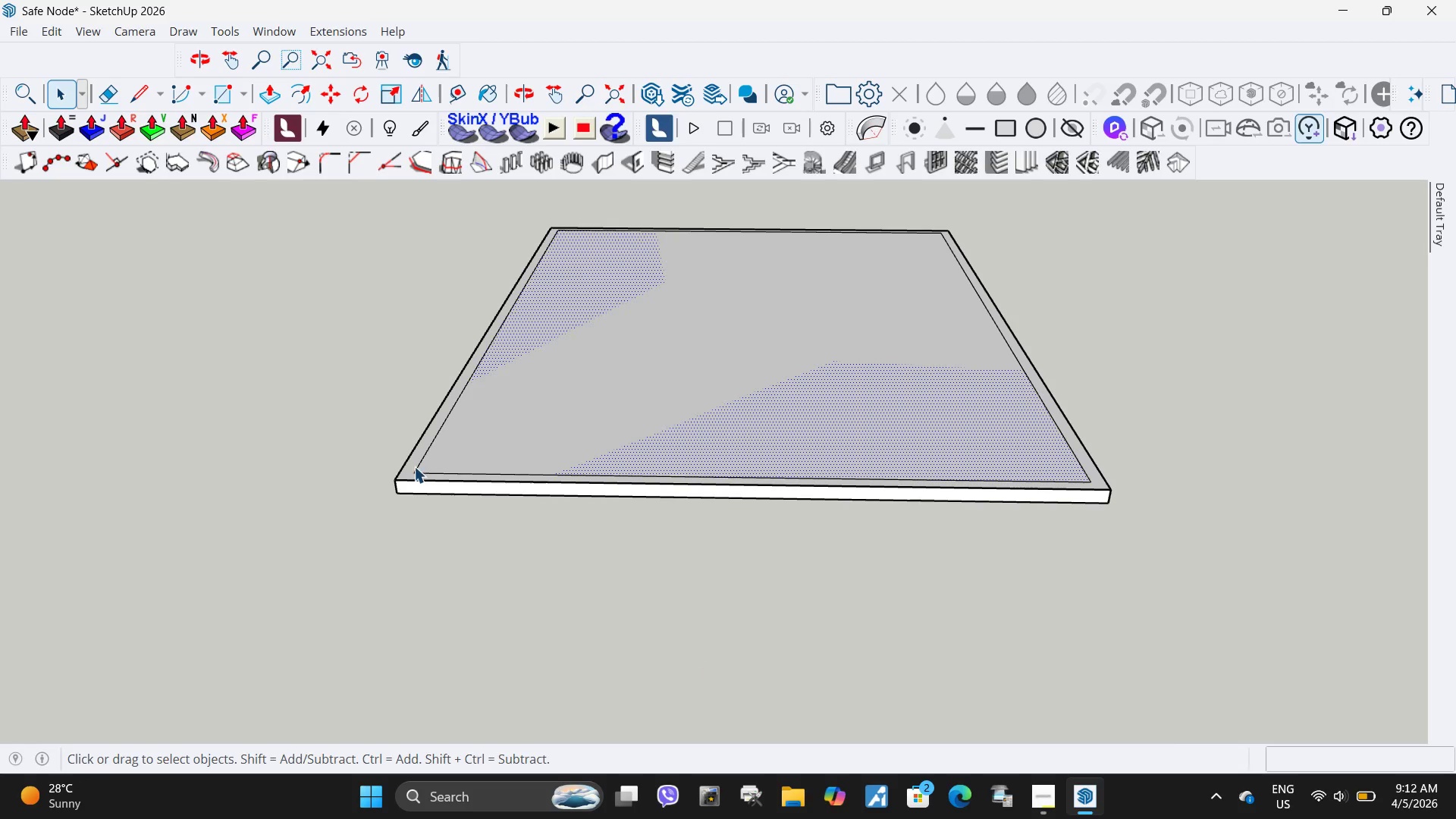 
left_click([412, 466])
 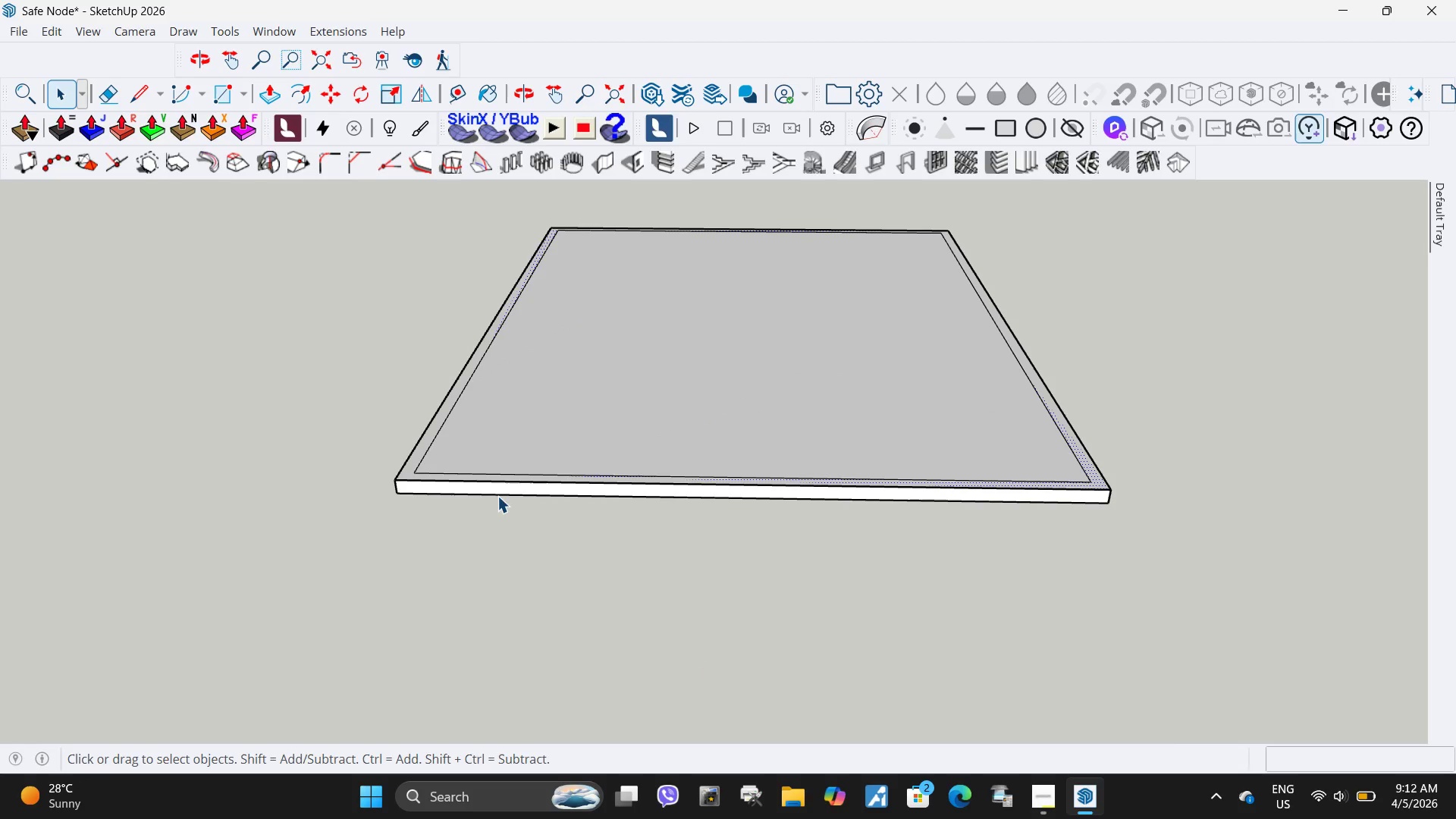 
left_click([491, 491])
 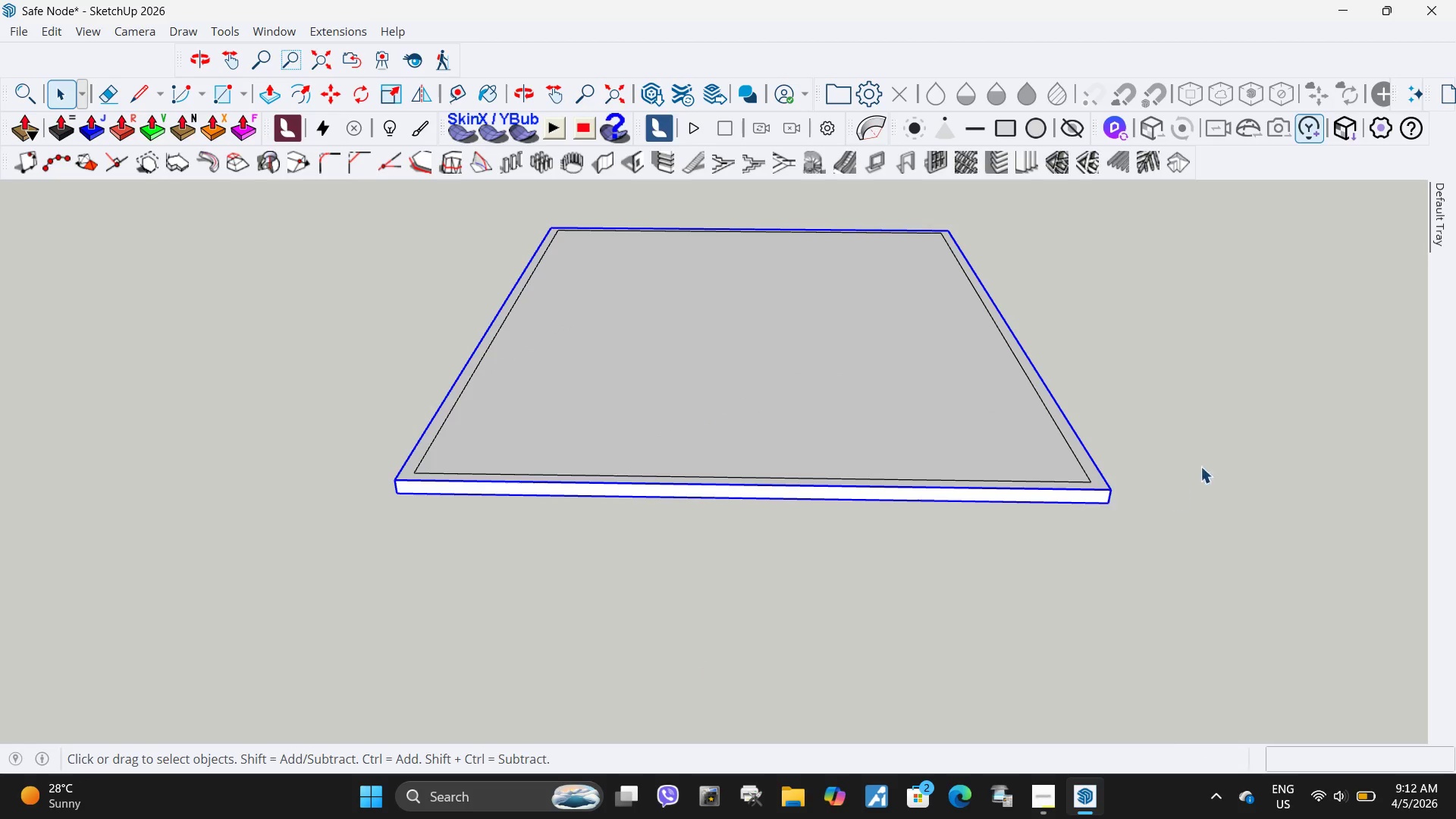 
key(M)
 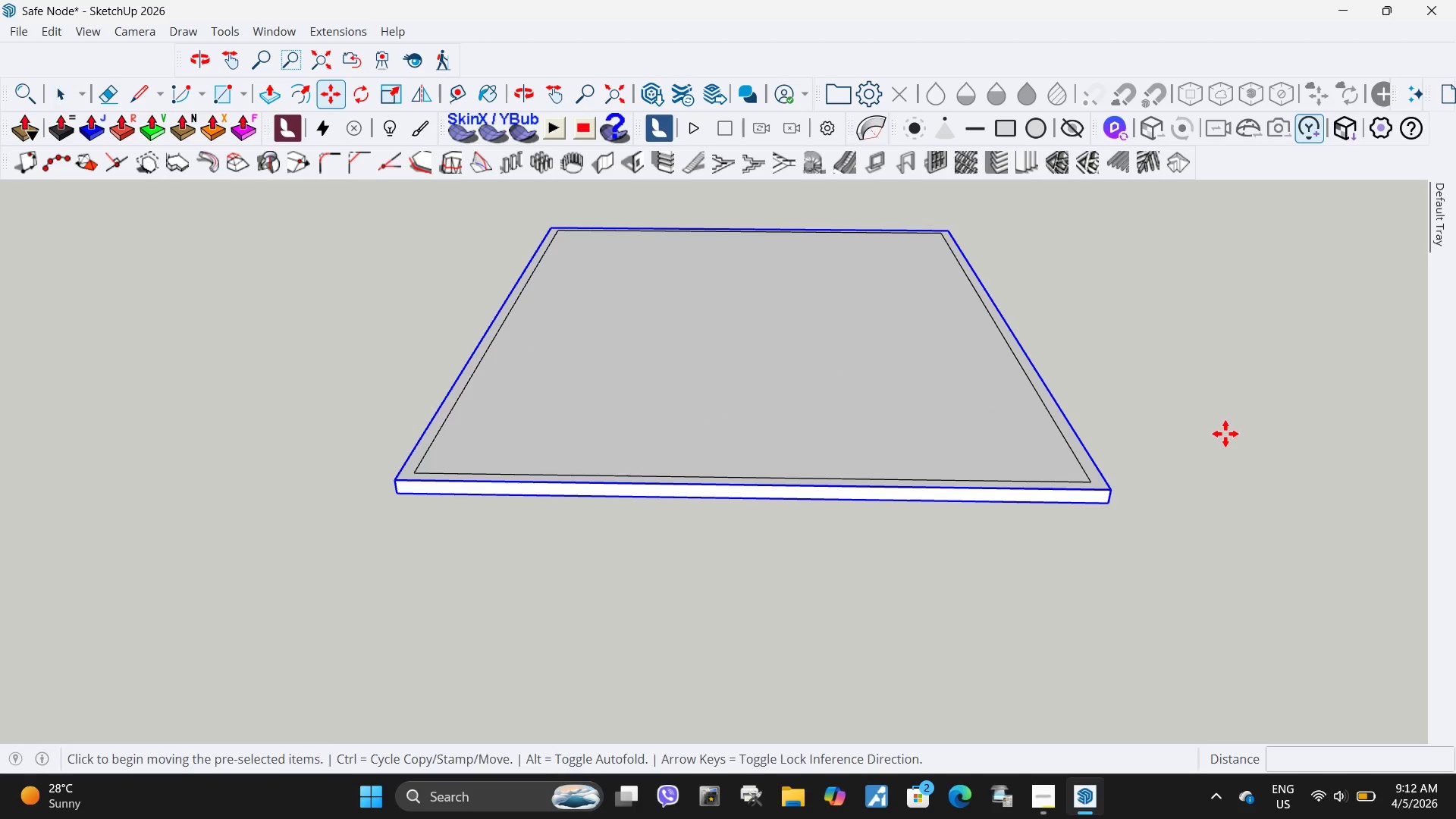 
left_click([1225, 434])
 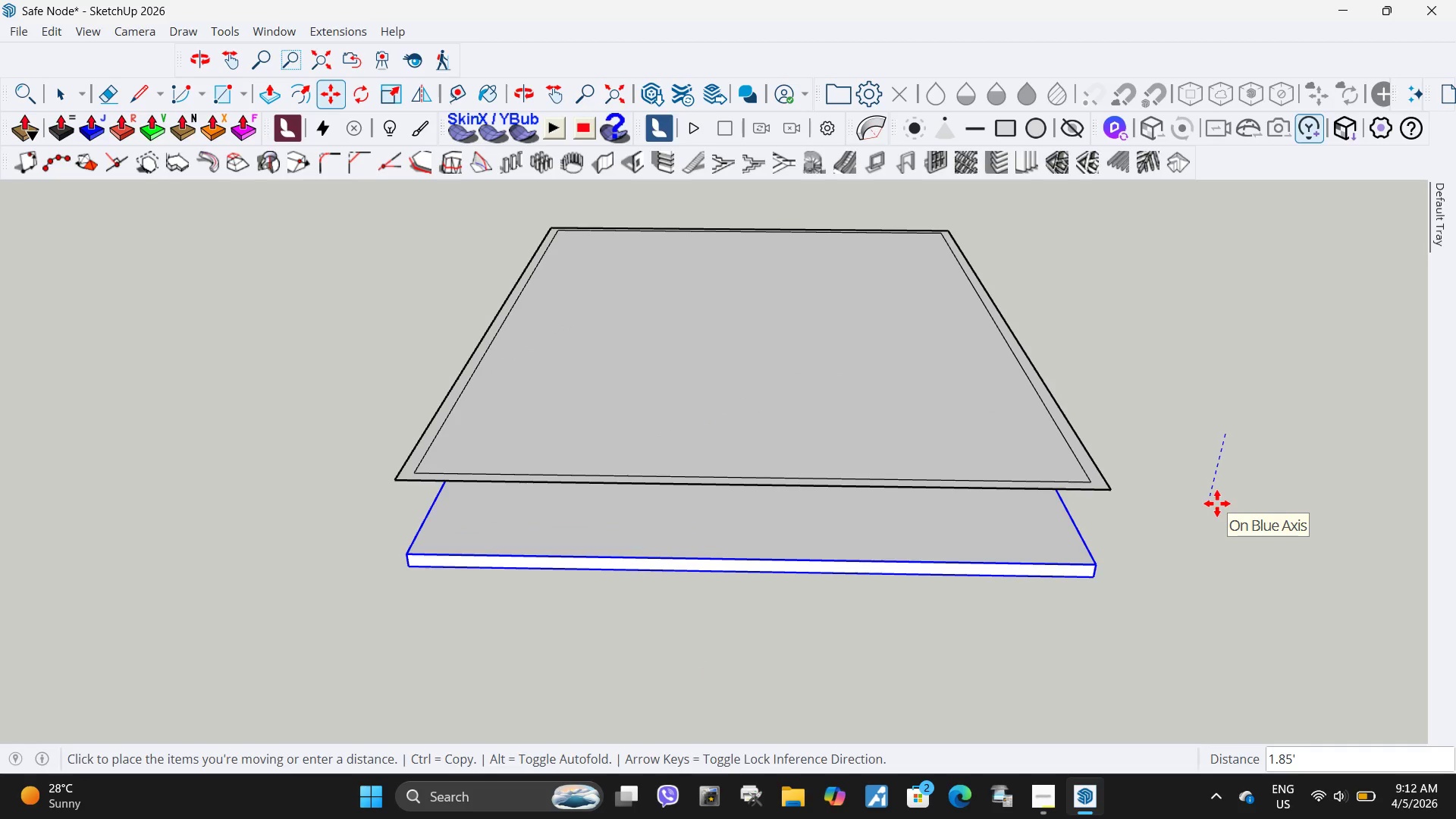 
left_click([1217, 504])
 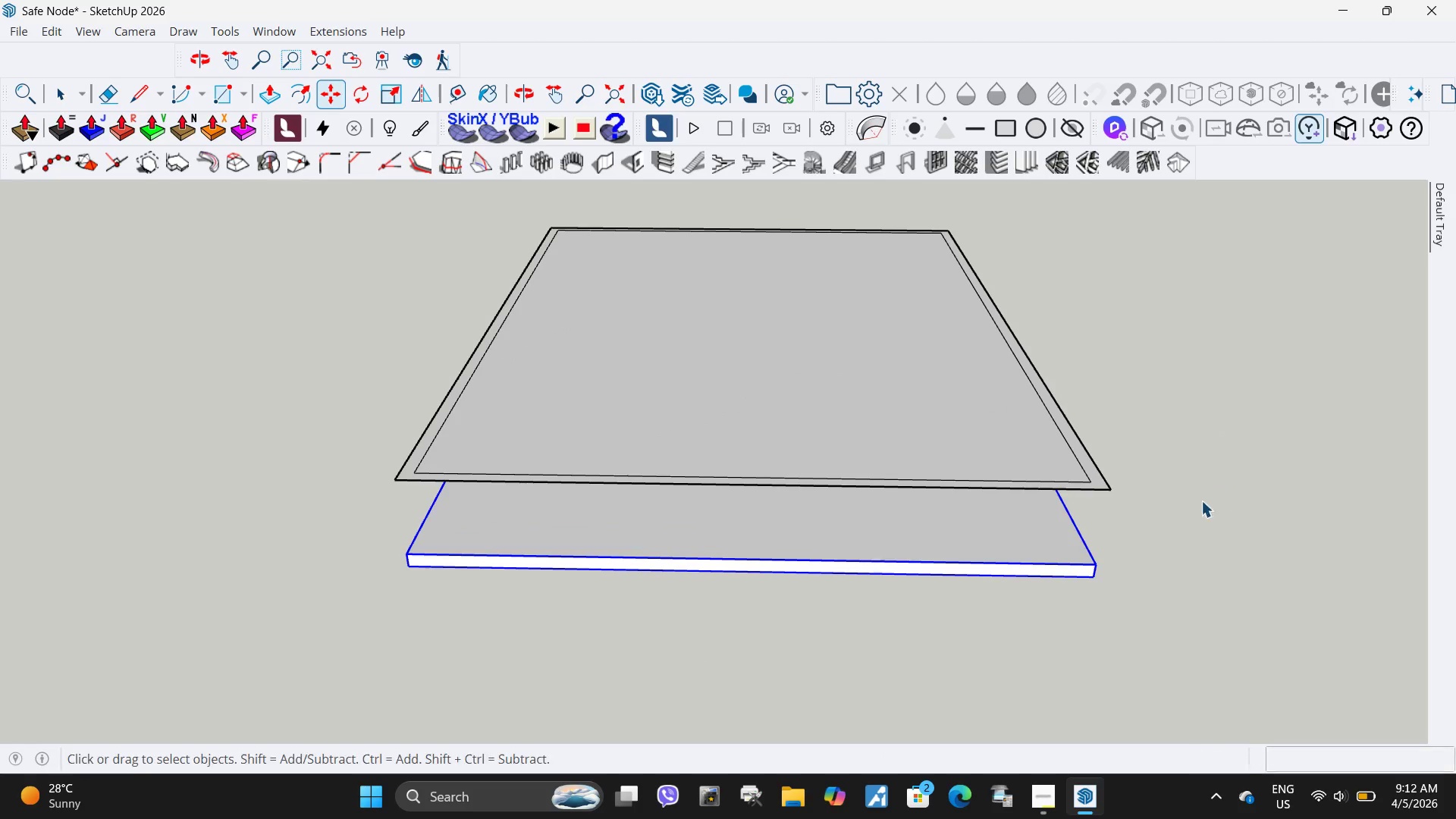 
key(Space)
 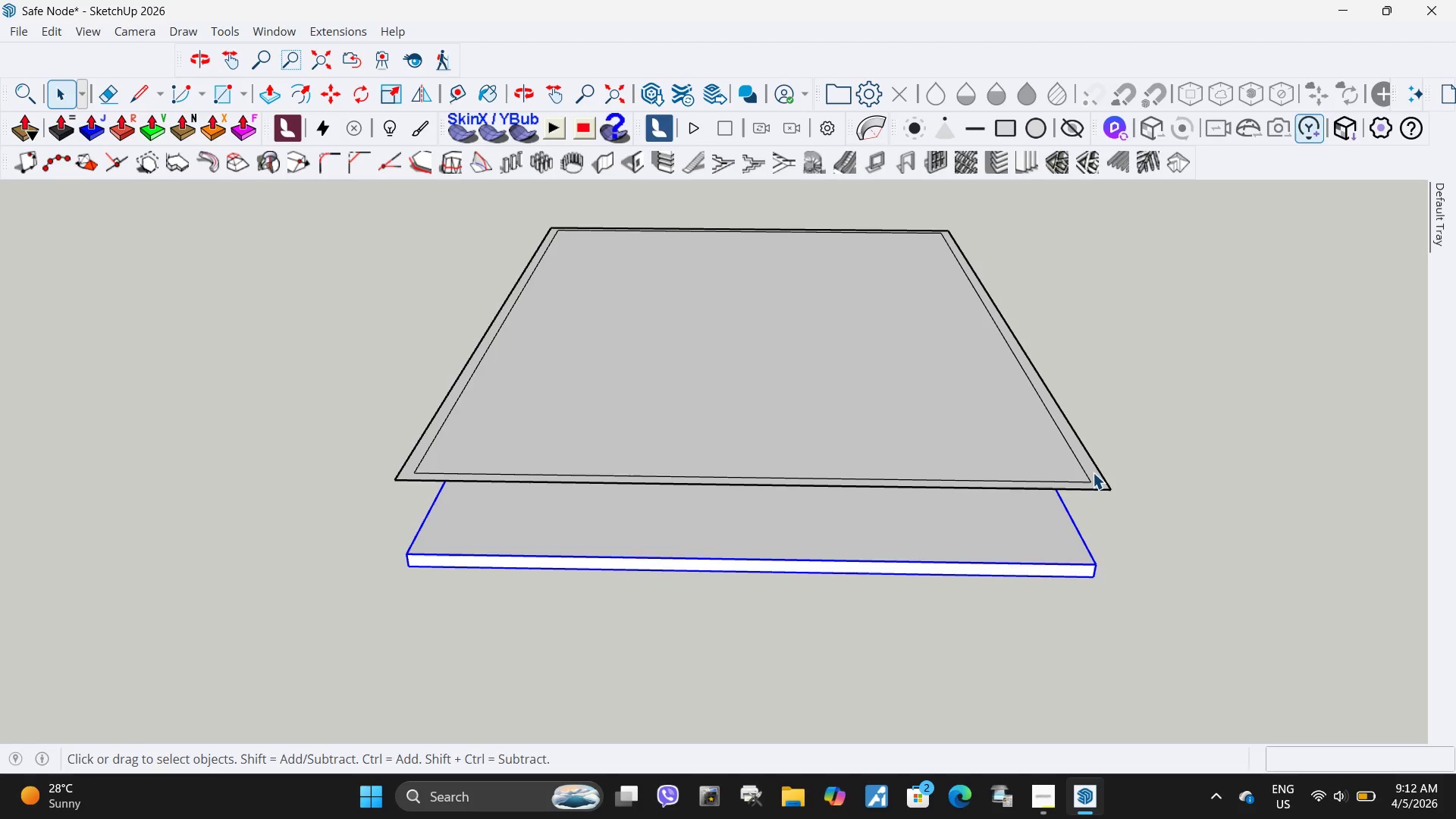 
left_click([1093, 472])
 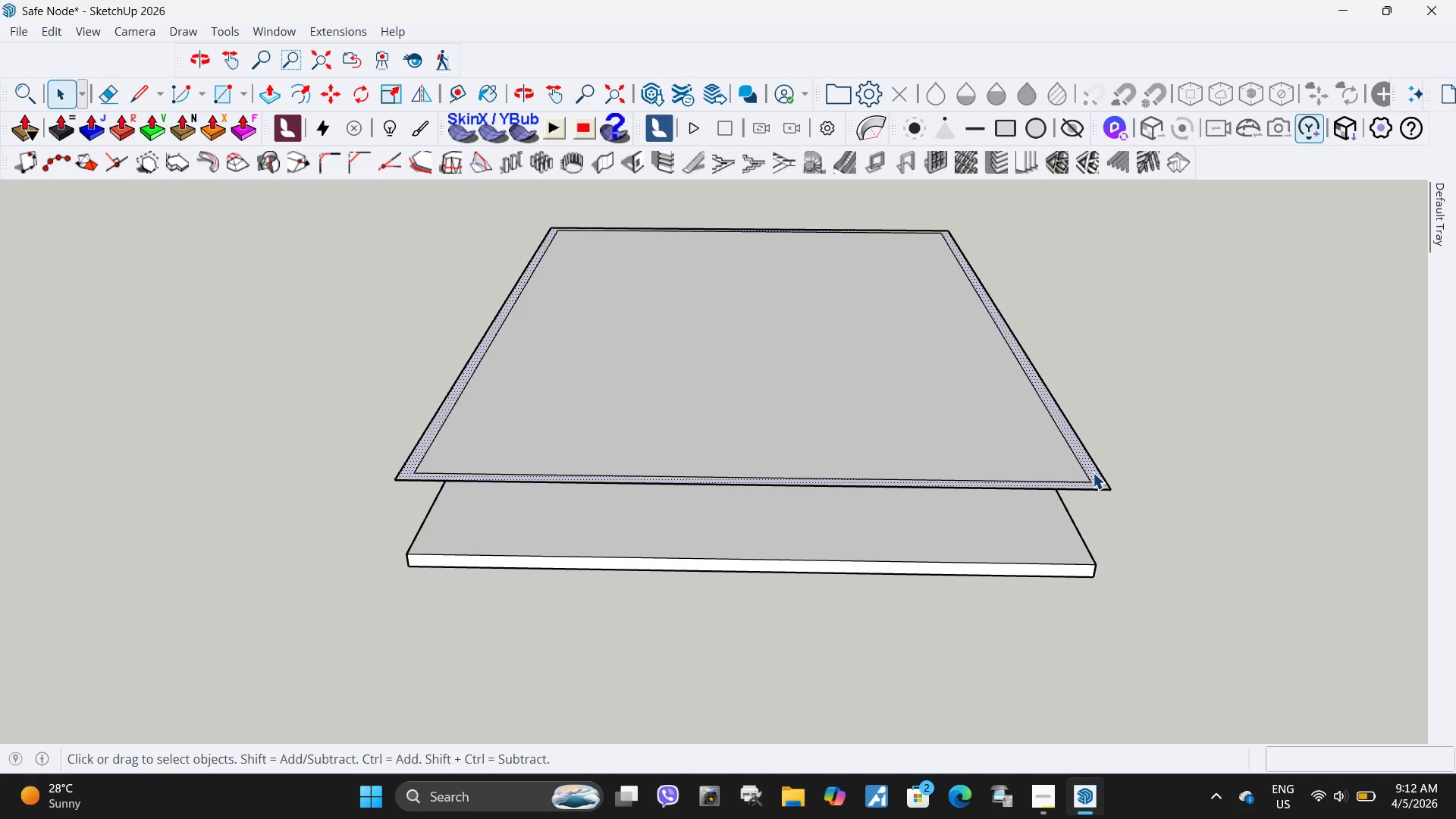 
key(P)
 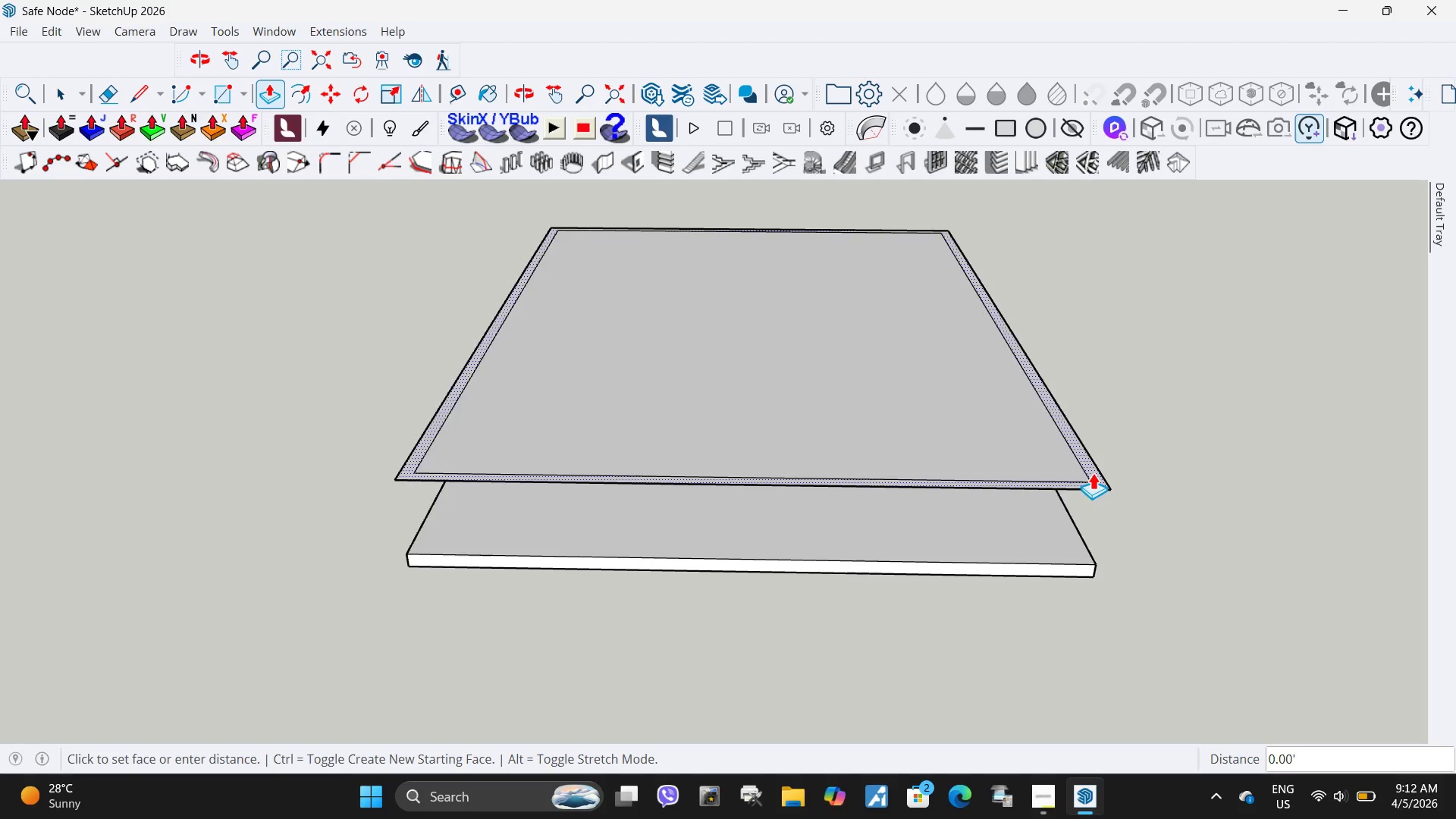 
left_click([1093, 472])
 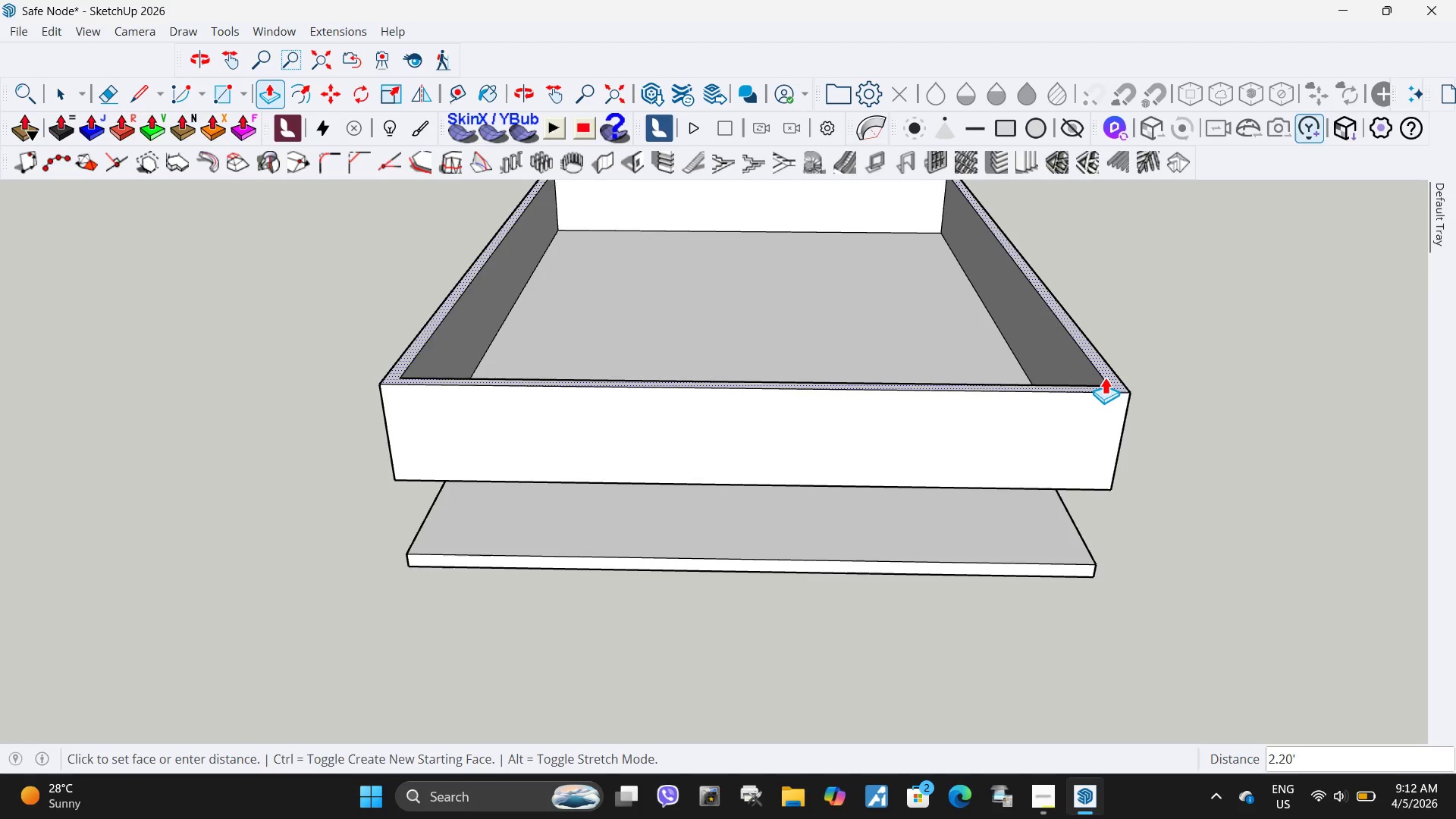 
key(Numpad8)
 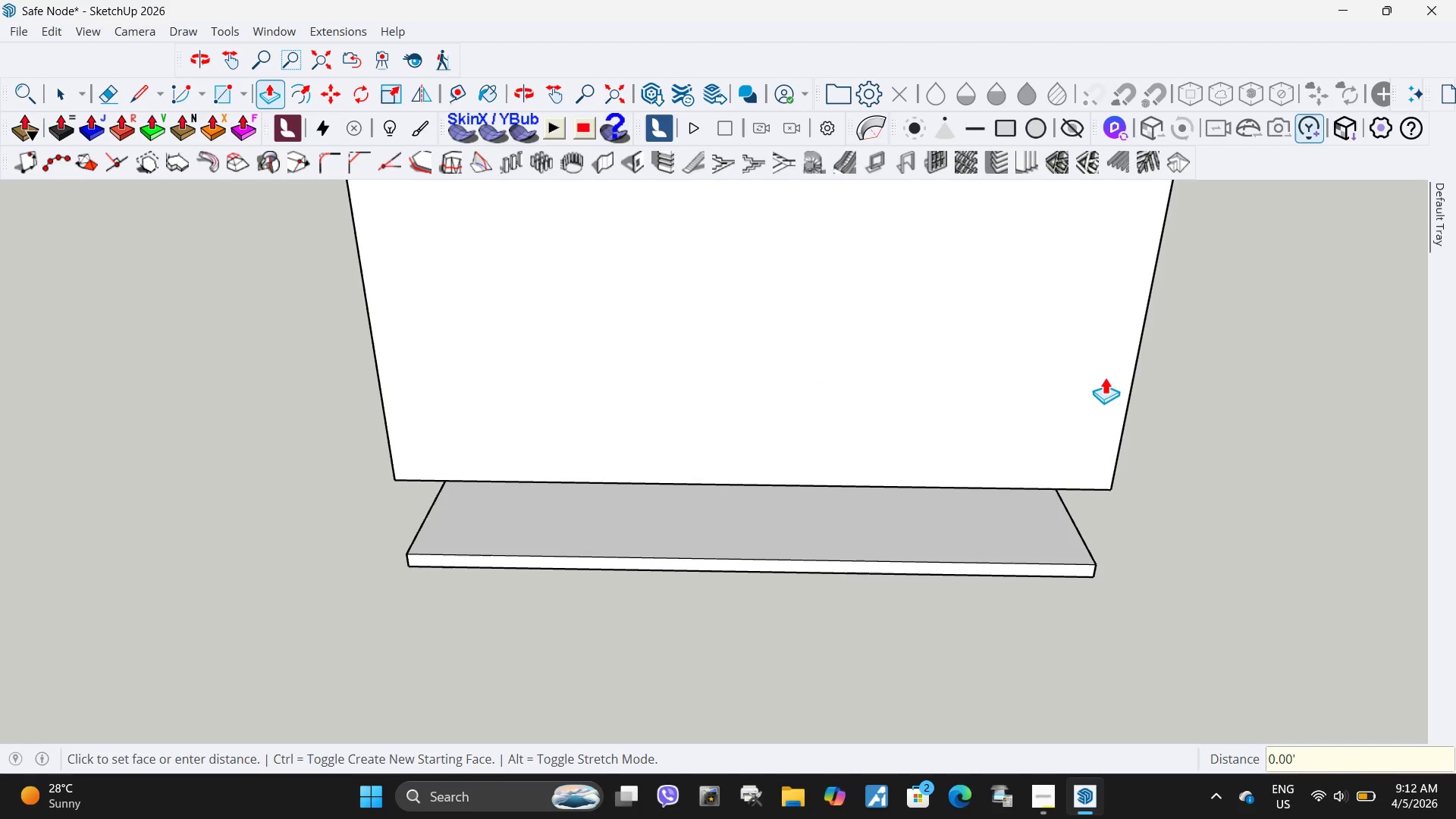 
key(NumpadEnter)
 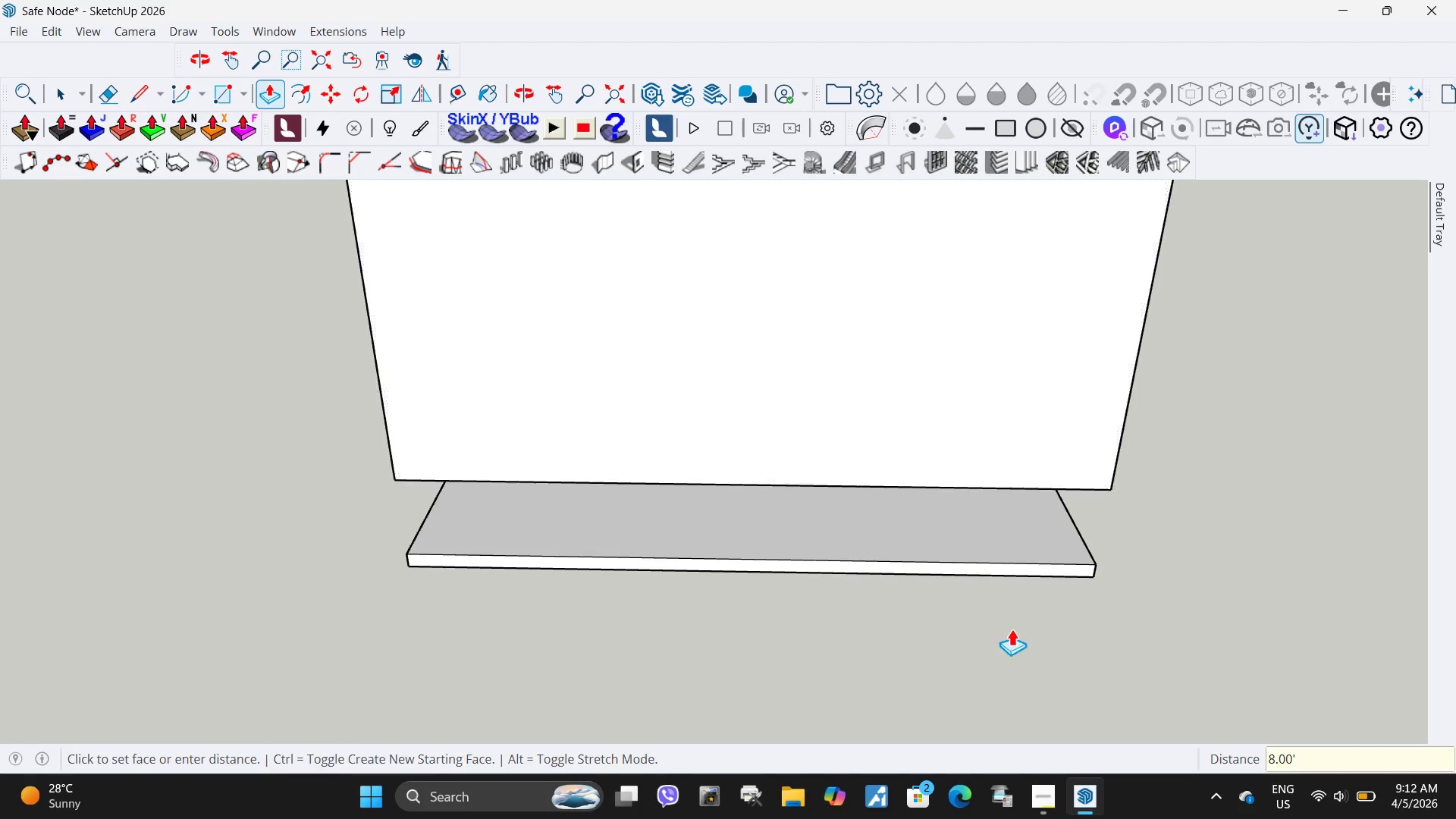 
scroll: coordinate [810, 586], scroll_direction: down, amount: 13.0
 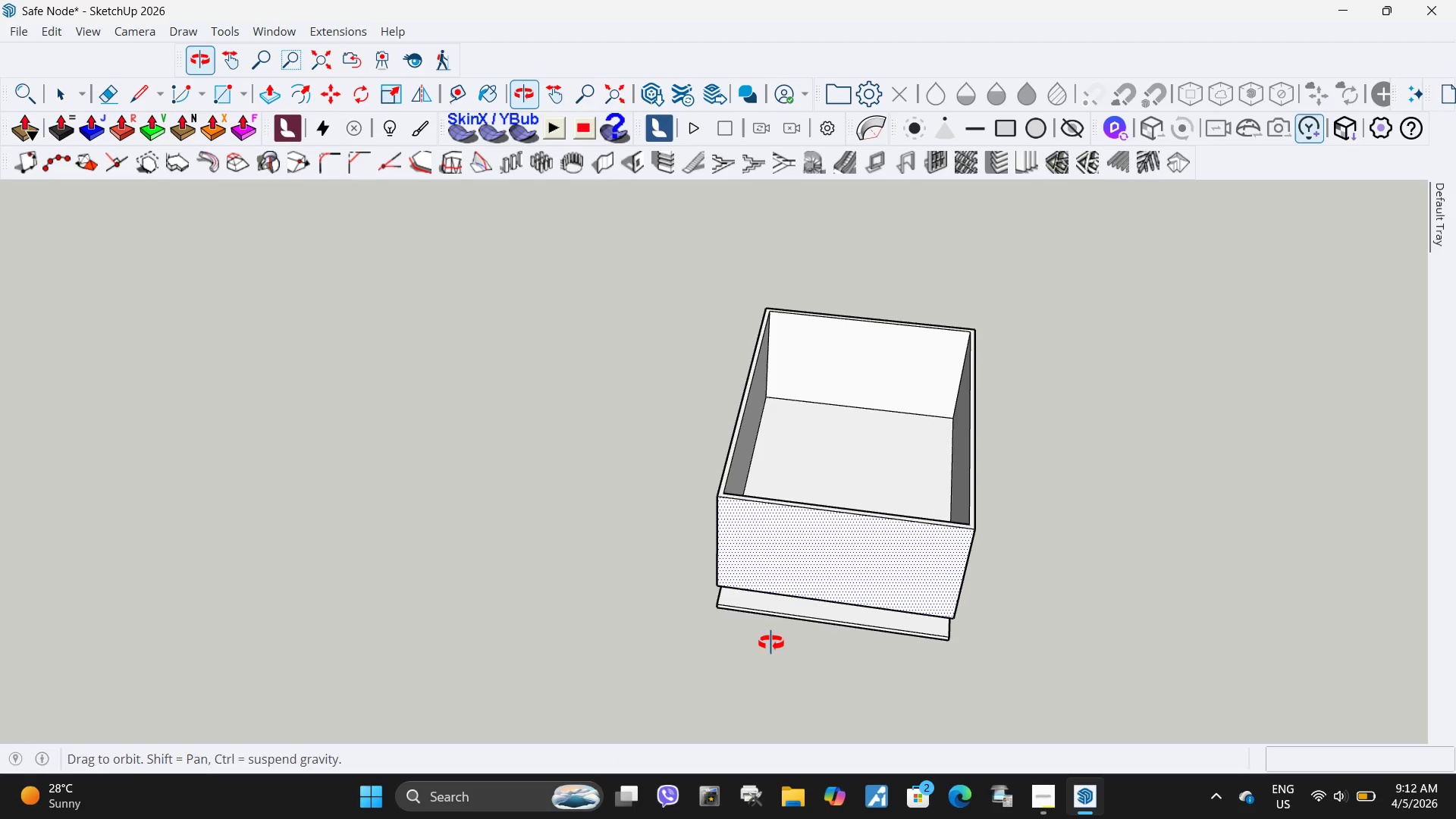 
key(Space)
 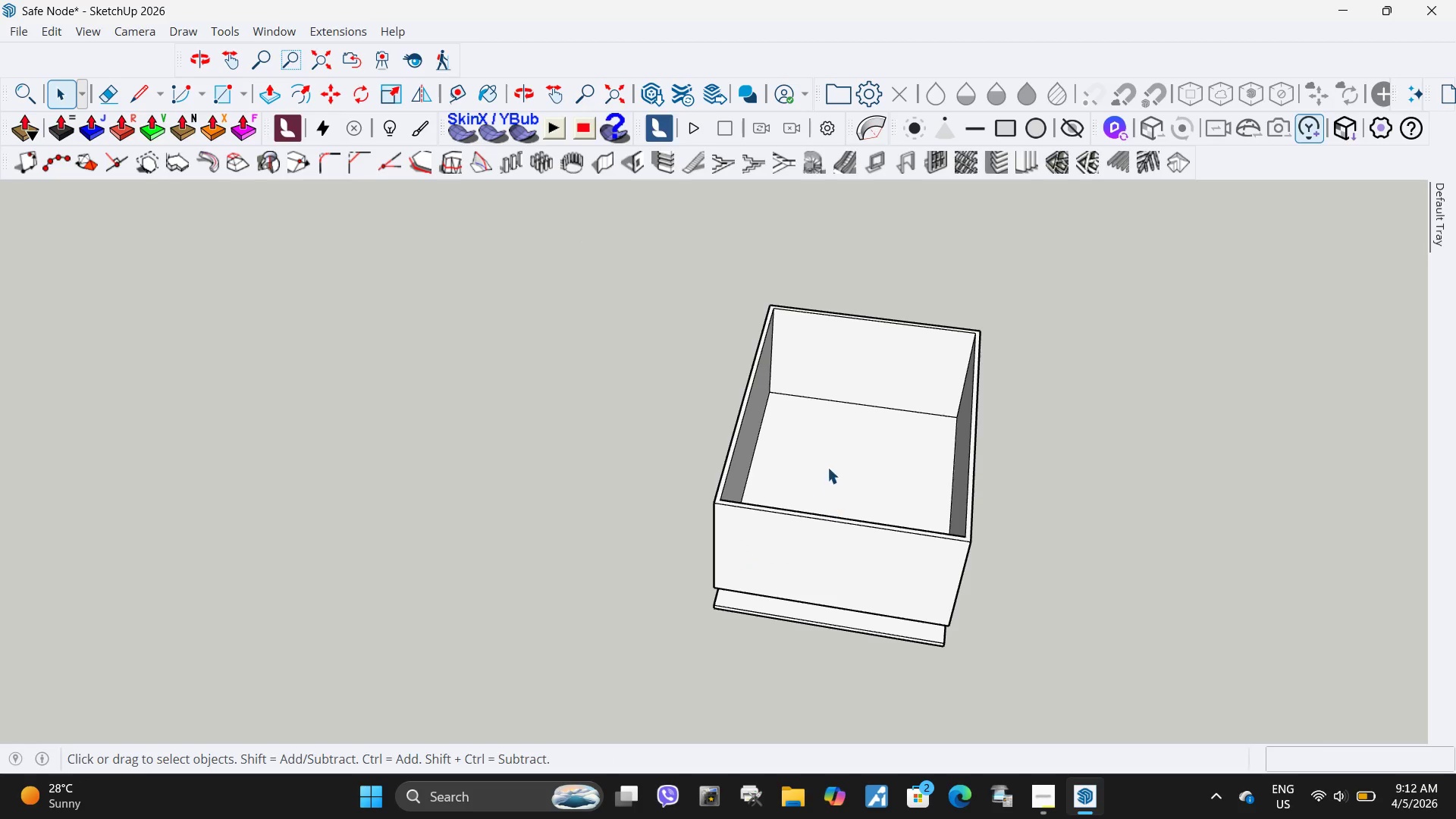 
left_click([827, 467])
 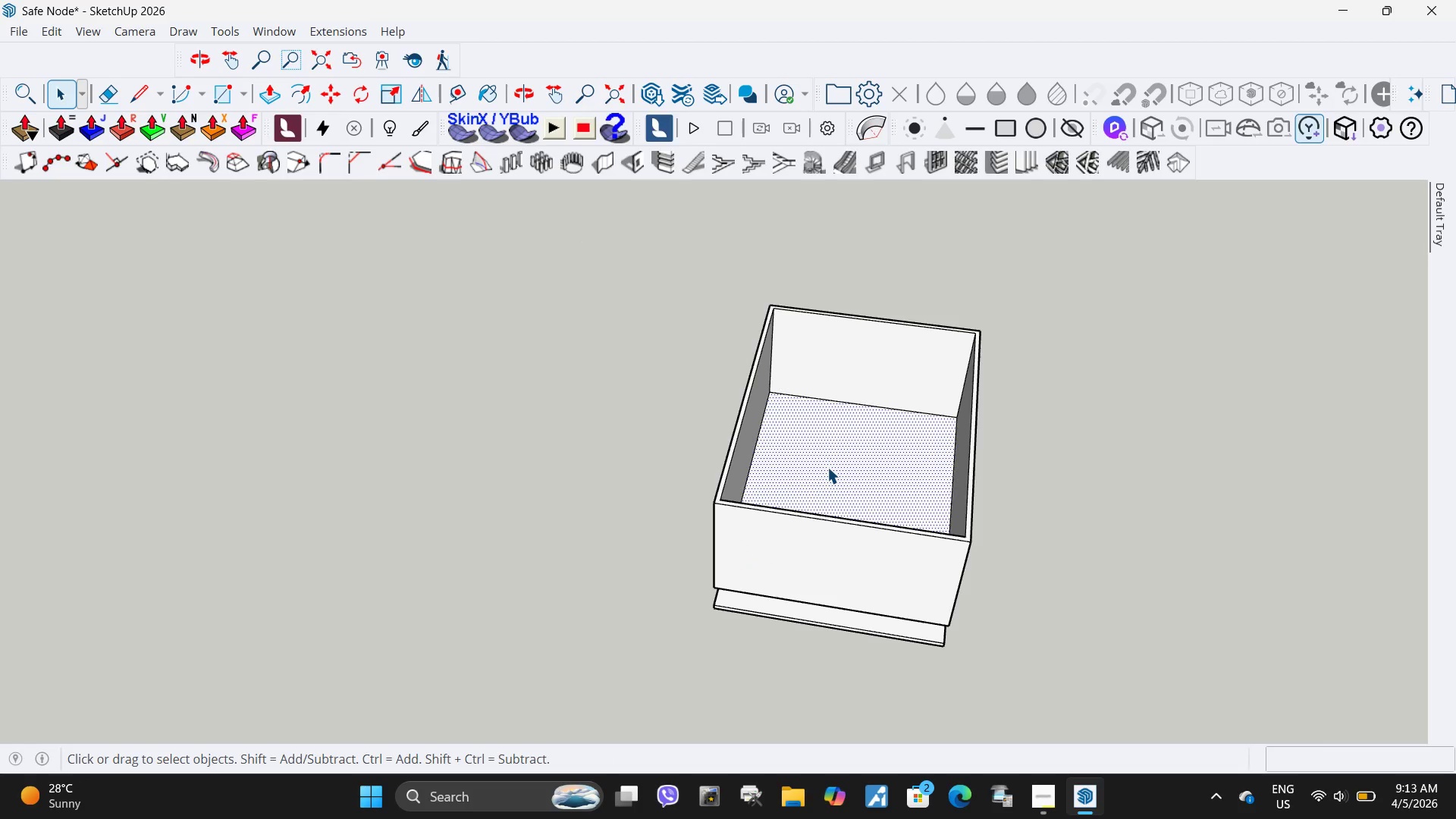 
key(Delete)
 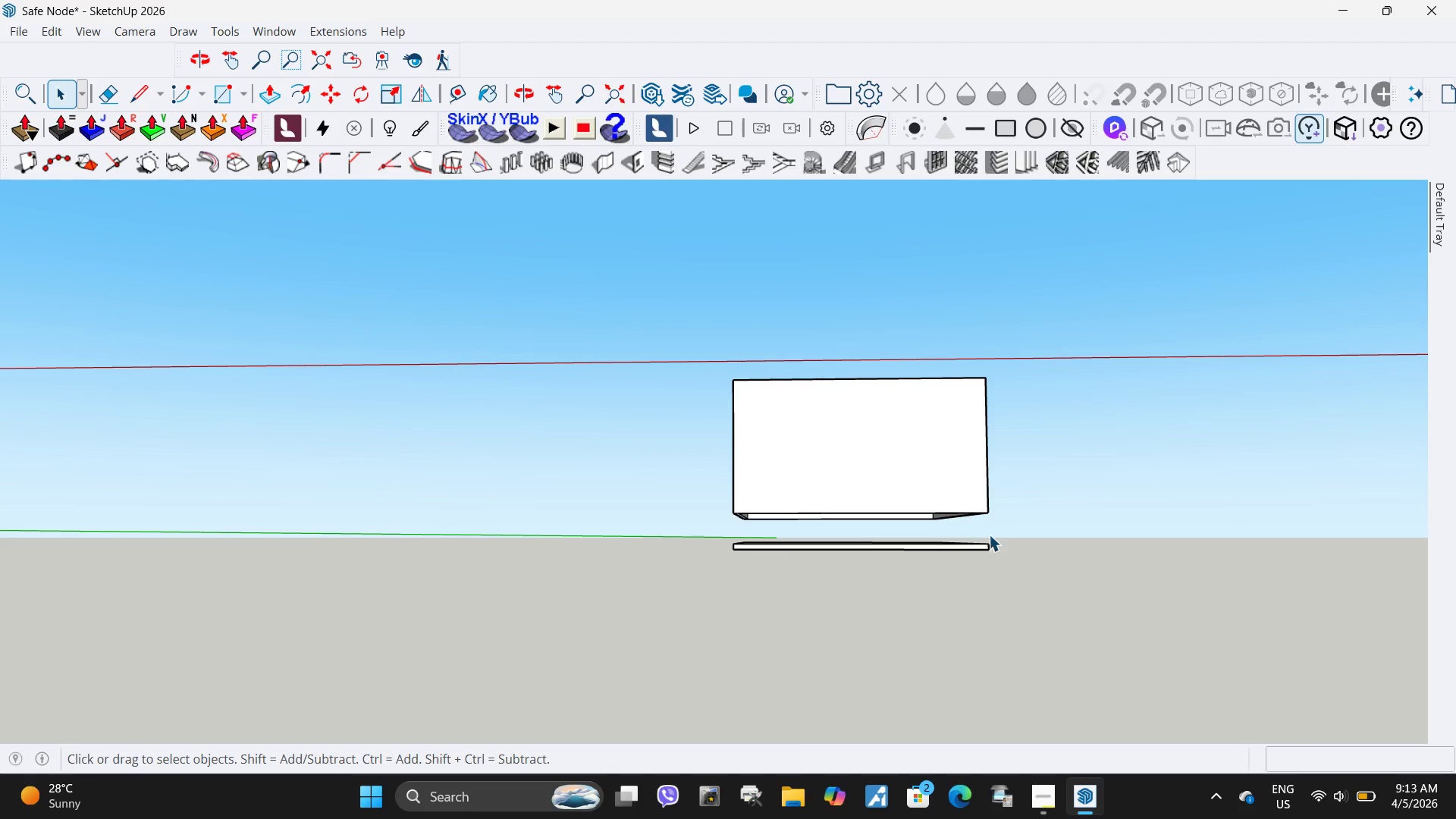 
left_click_drag(start_coordinate=[999, 530], to_coordinate=[642, 303])
 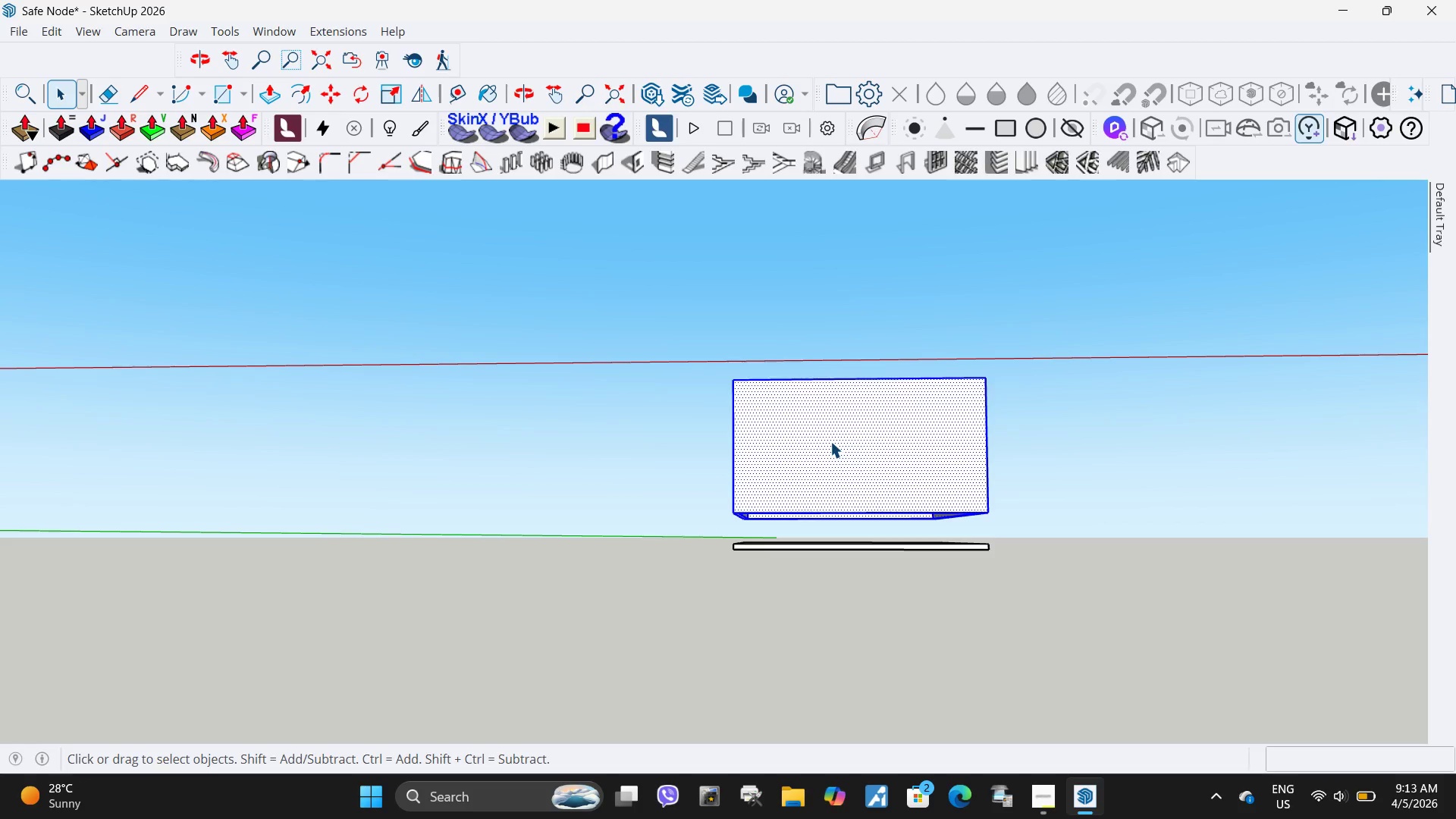 
wait(11.27)
 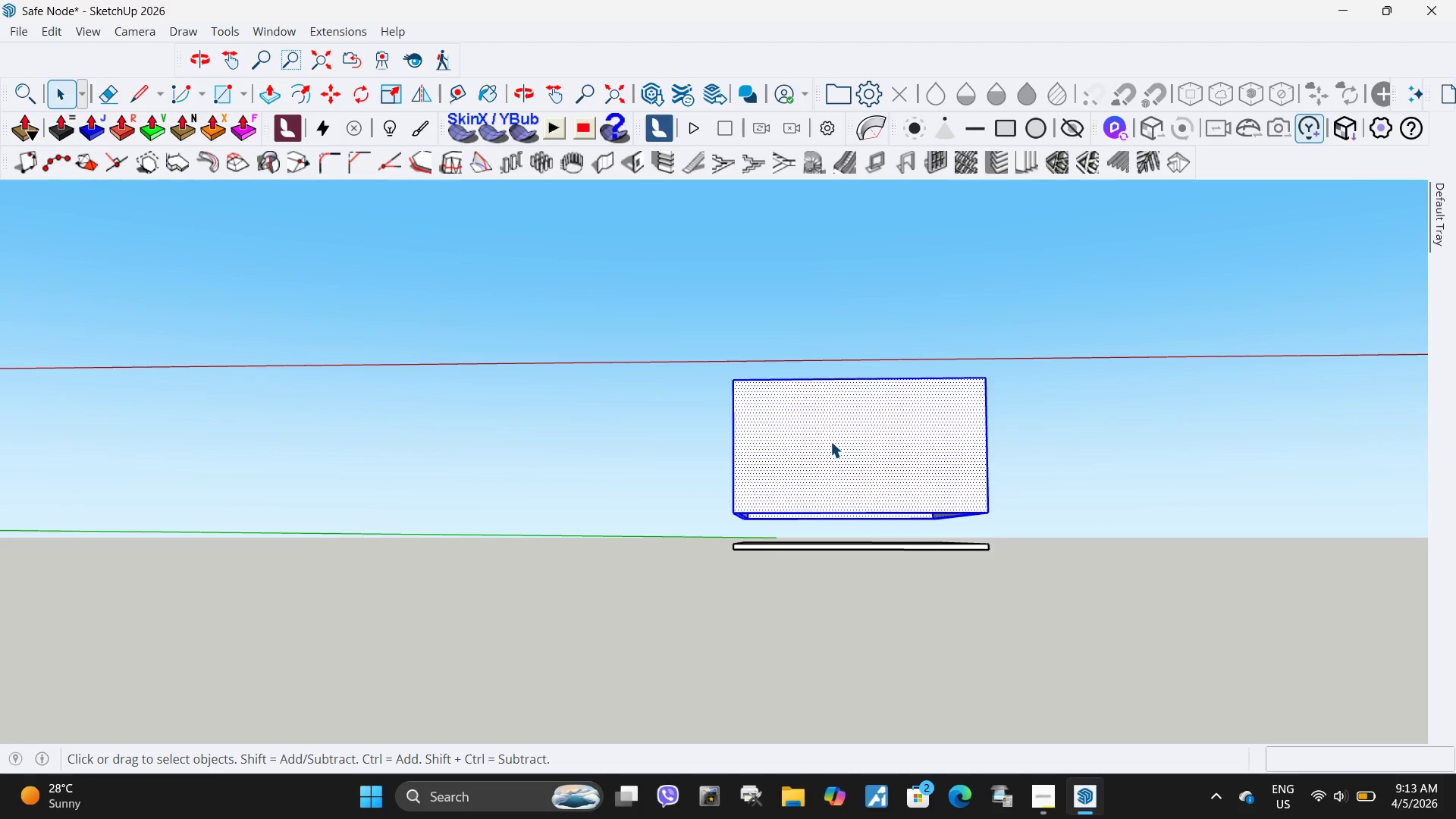 
left_click_drag(start_coordinate=[1011, 533], to_coordinate=[644, 331])
 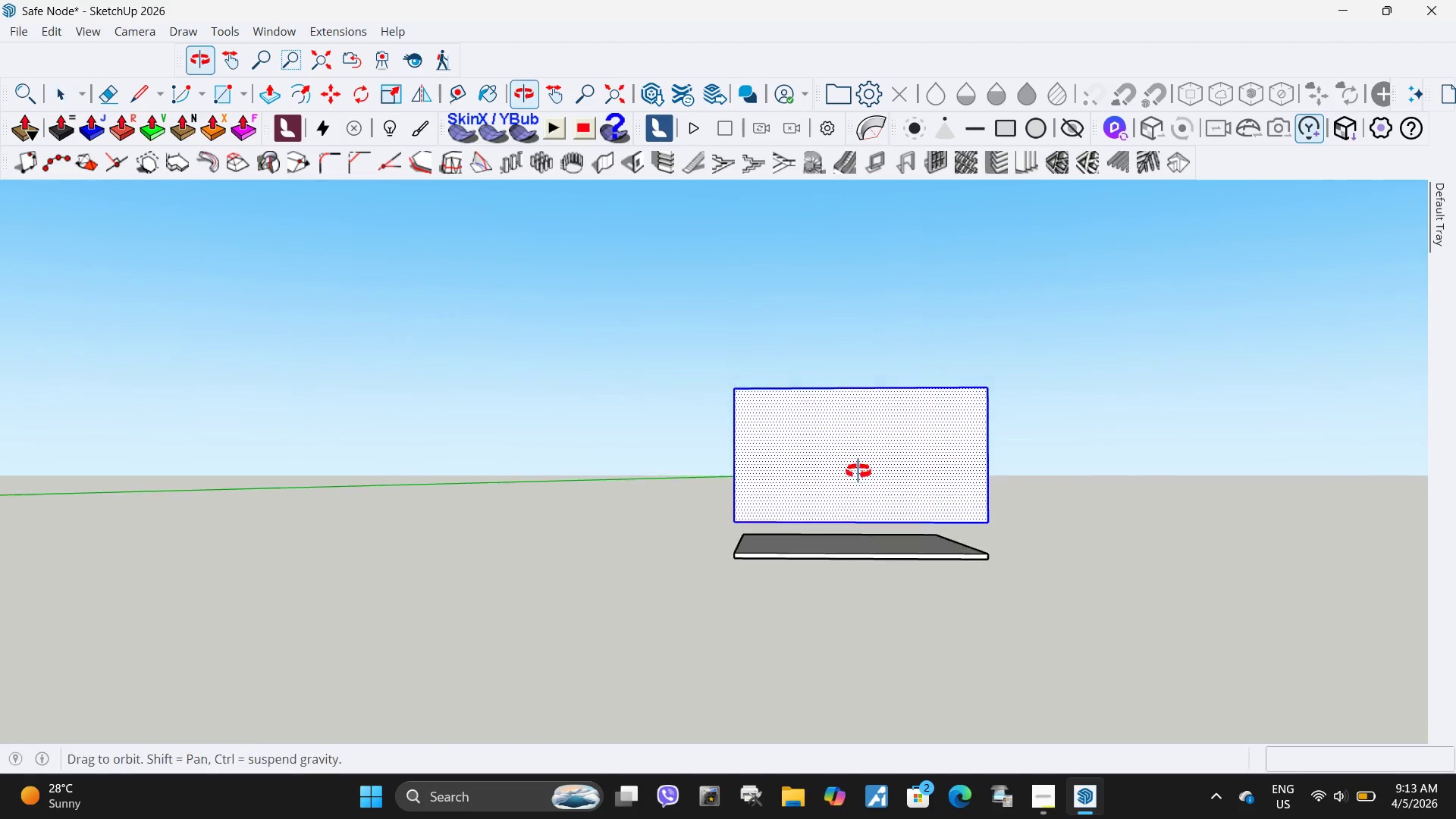 
left_click([1078, 513])
 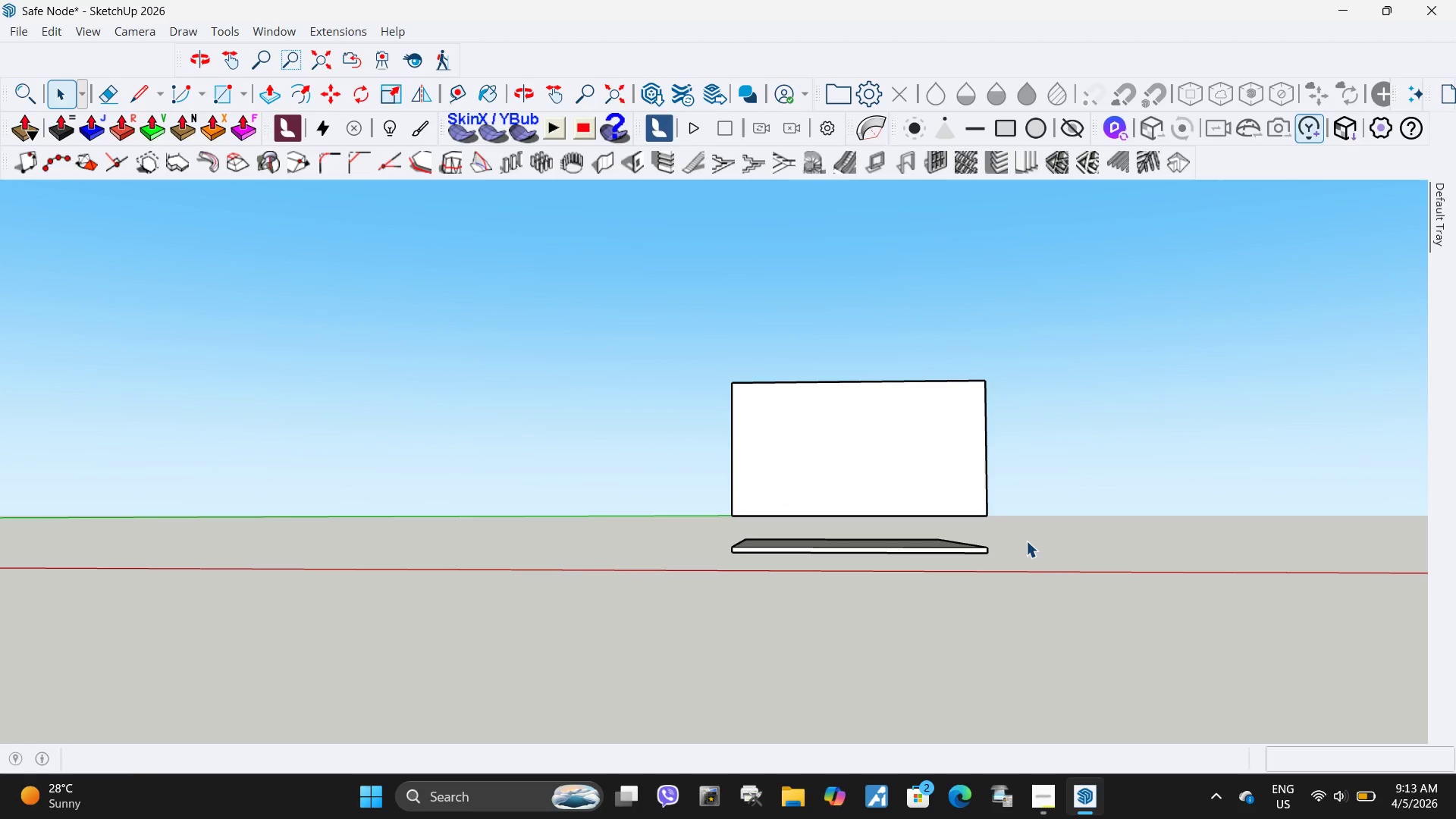 
left_click_drag(start_coordinate=[1026, 533], to_coordinate=[664, 324])
 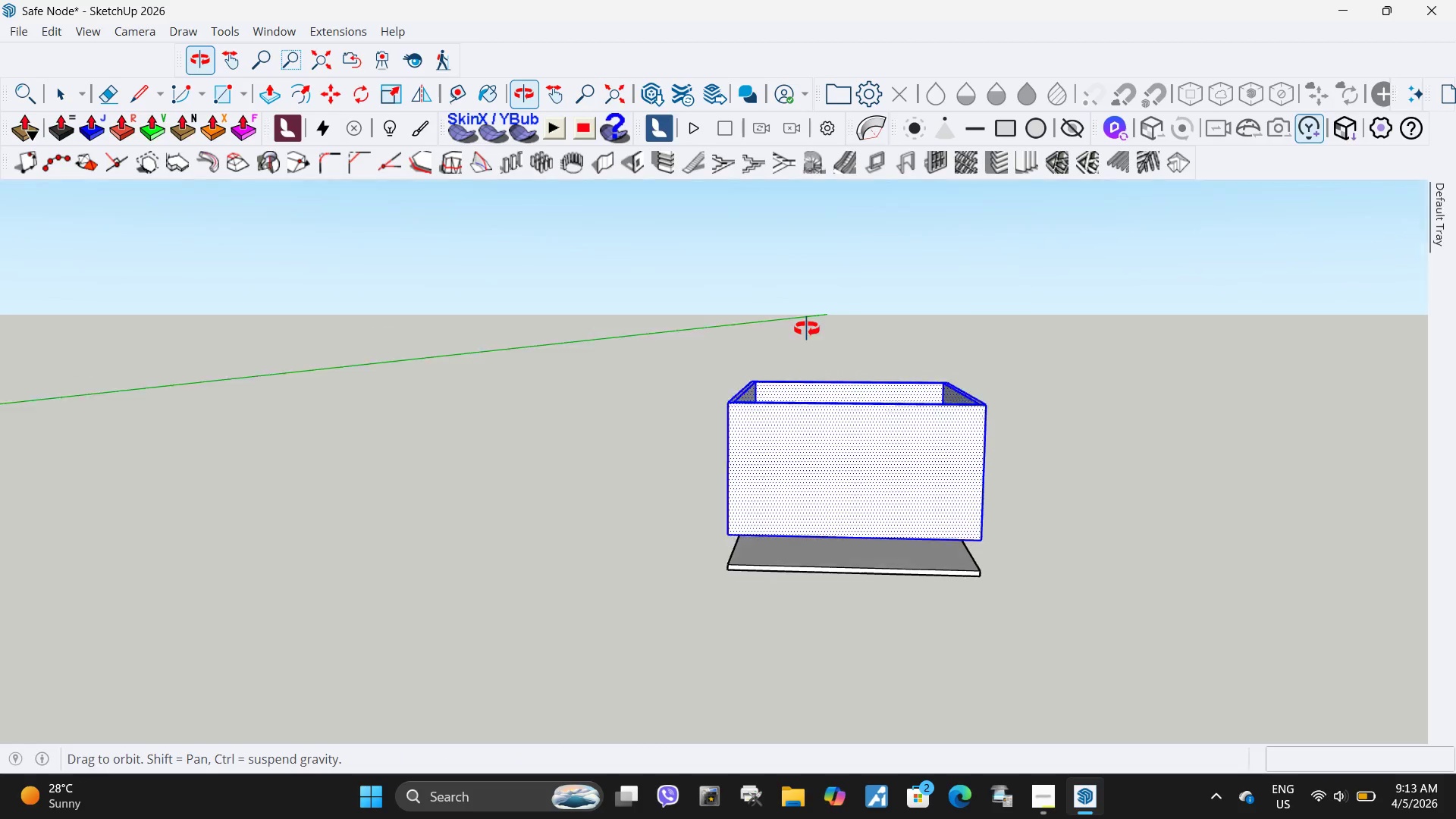 
middle_click([818, 277])
 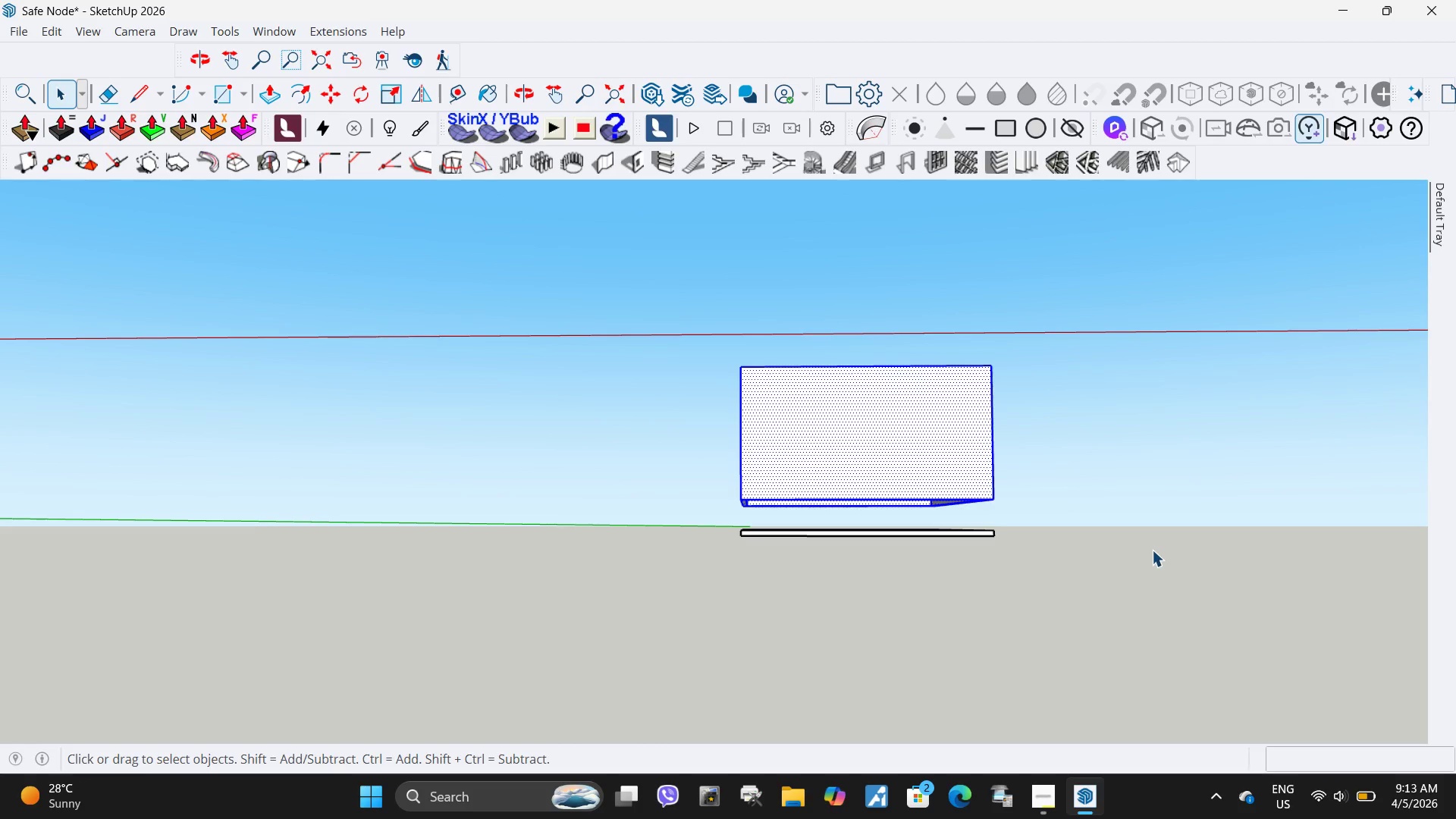 
left_click([1152, 550])
 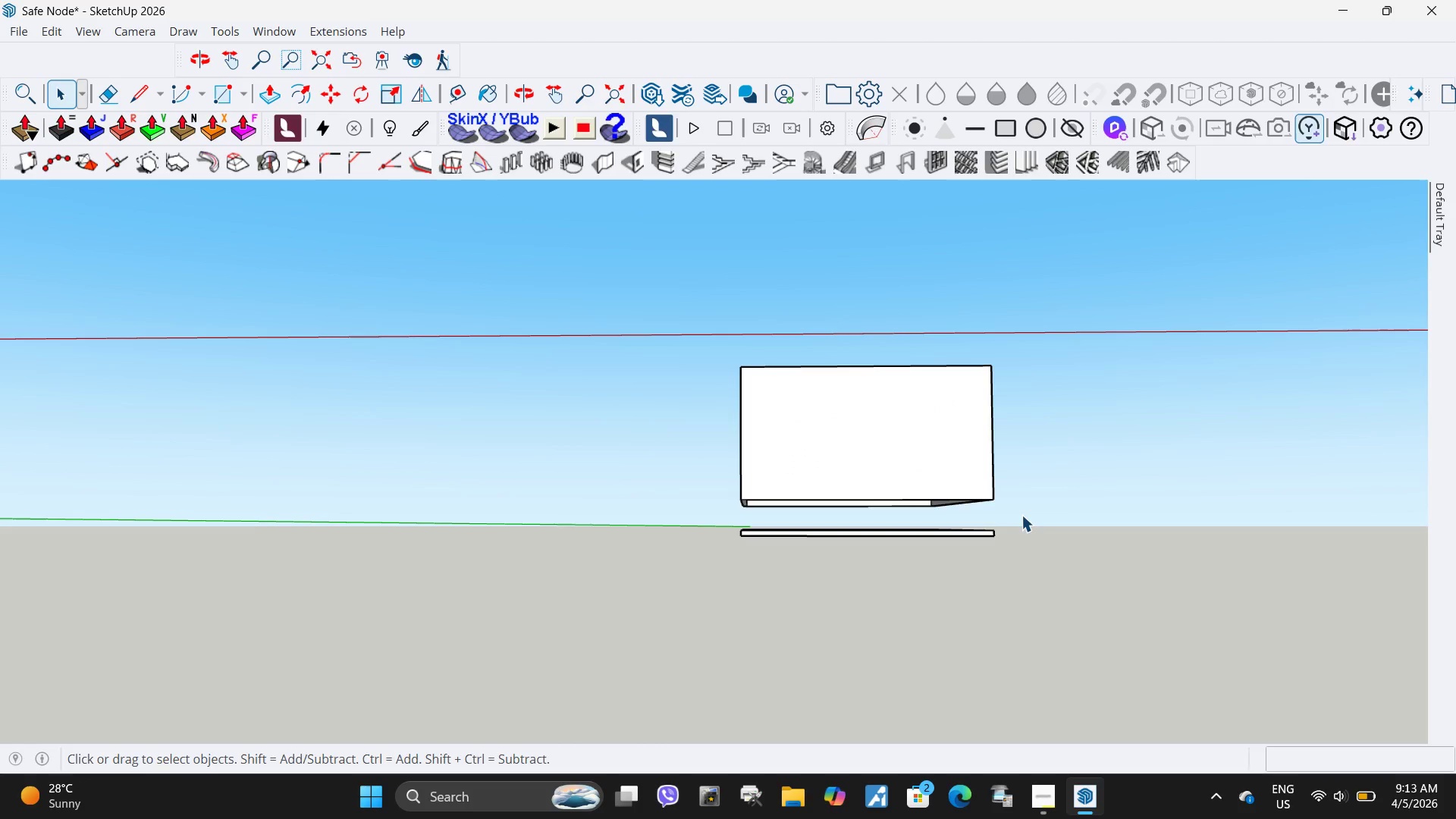 
left_click_drag(start_coordinate=[1021, 515], to_coordinate=[656, 325])
 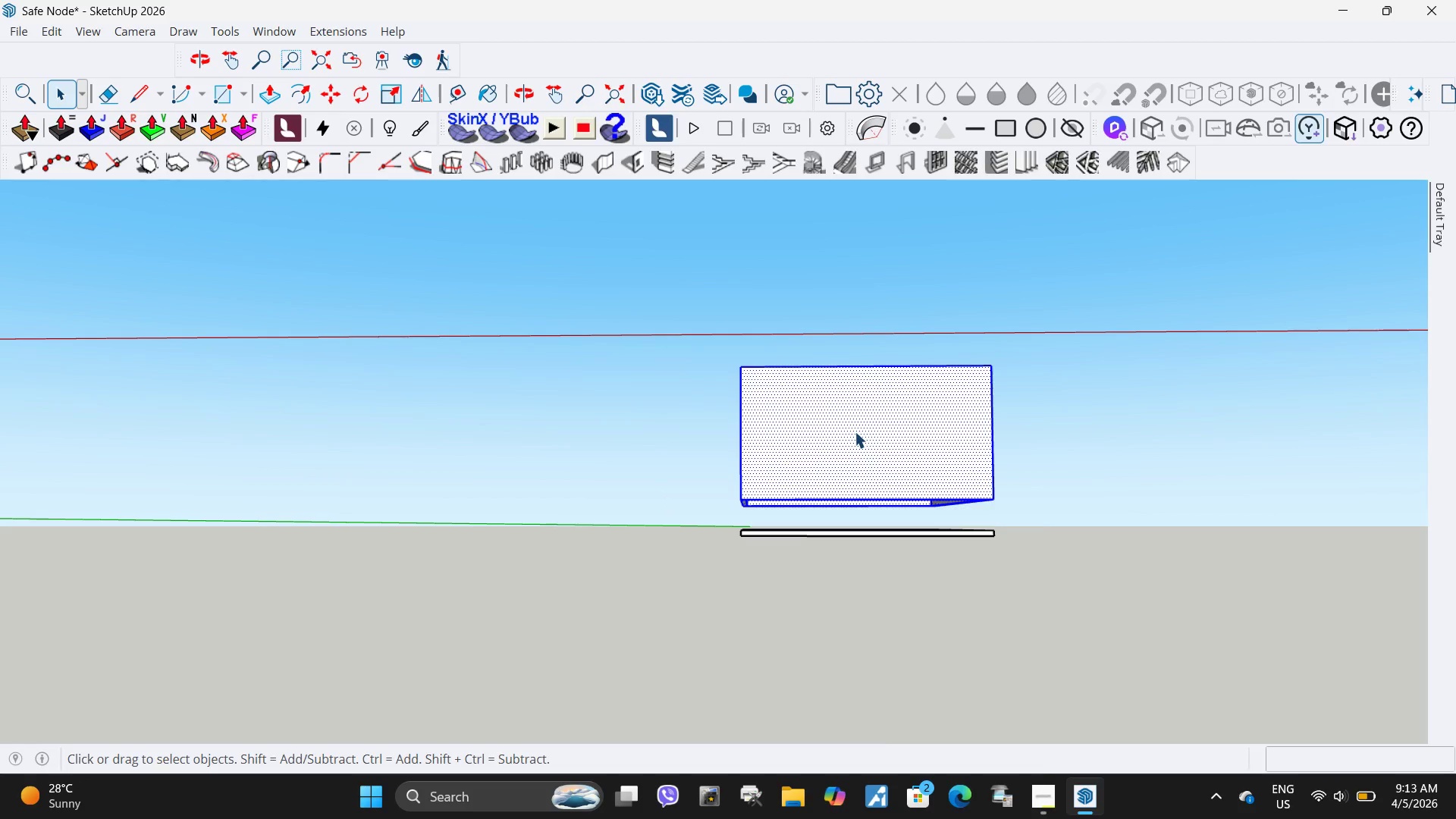 
right_click([855, 431])
 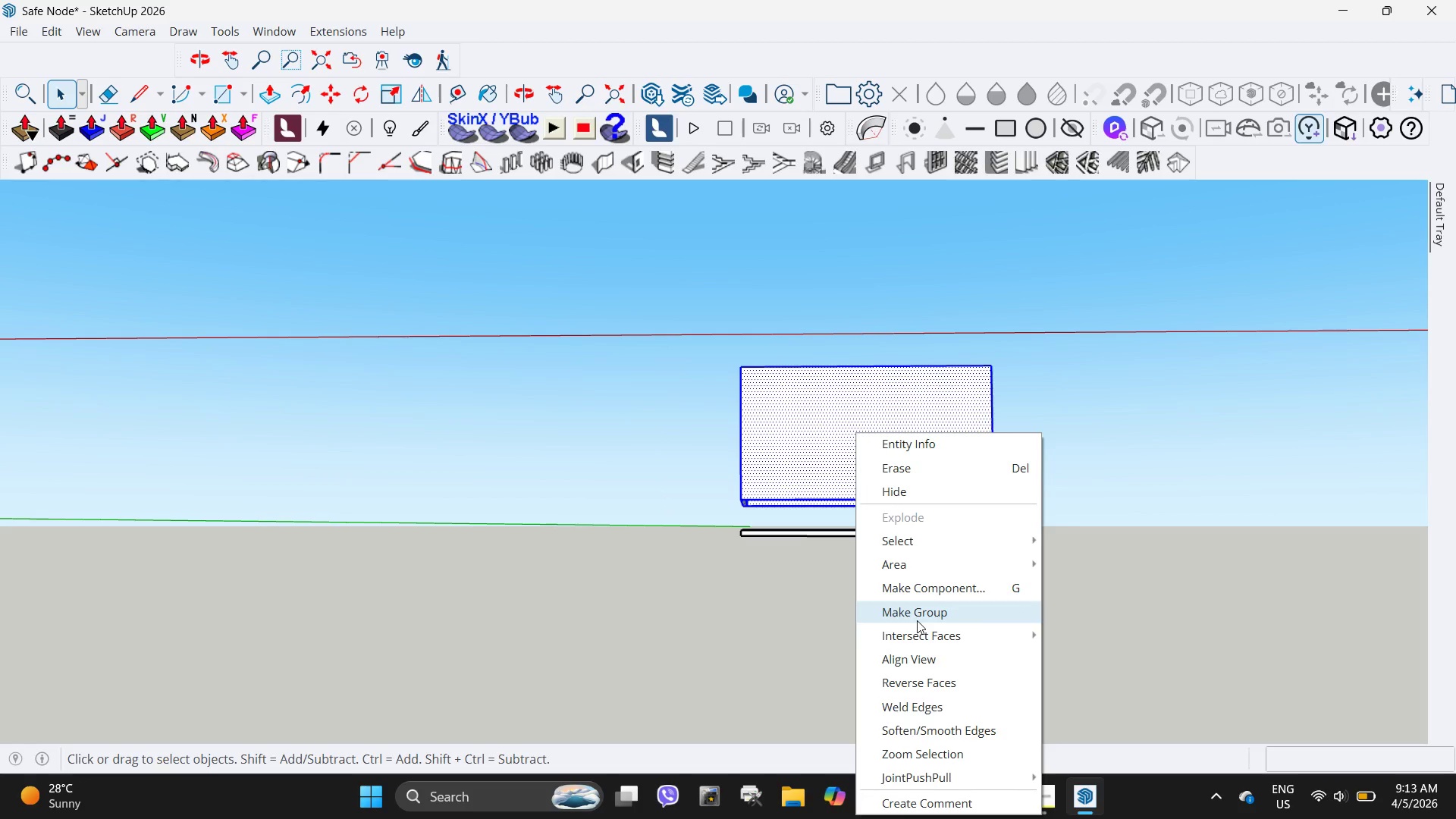 
left_click([917, 620])
 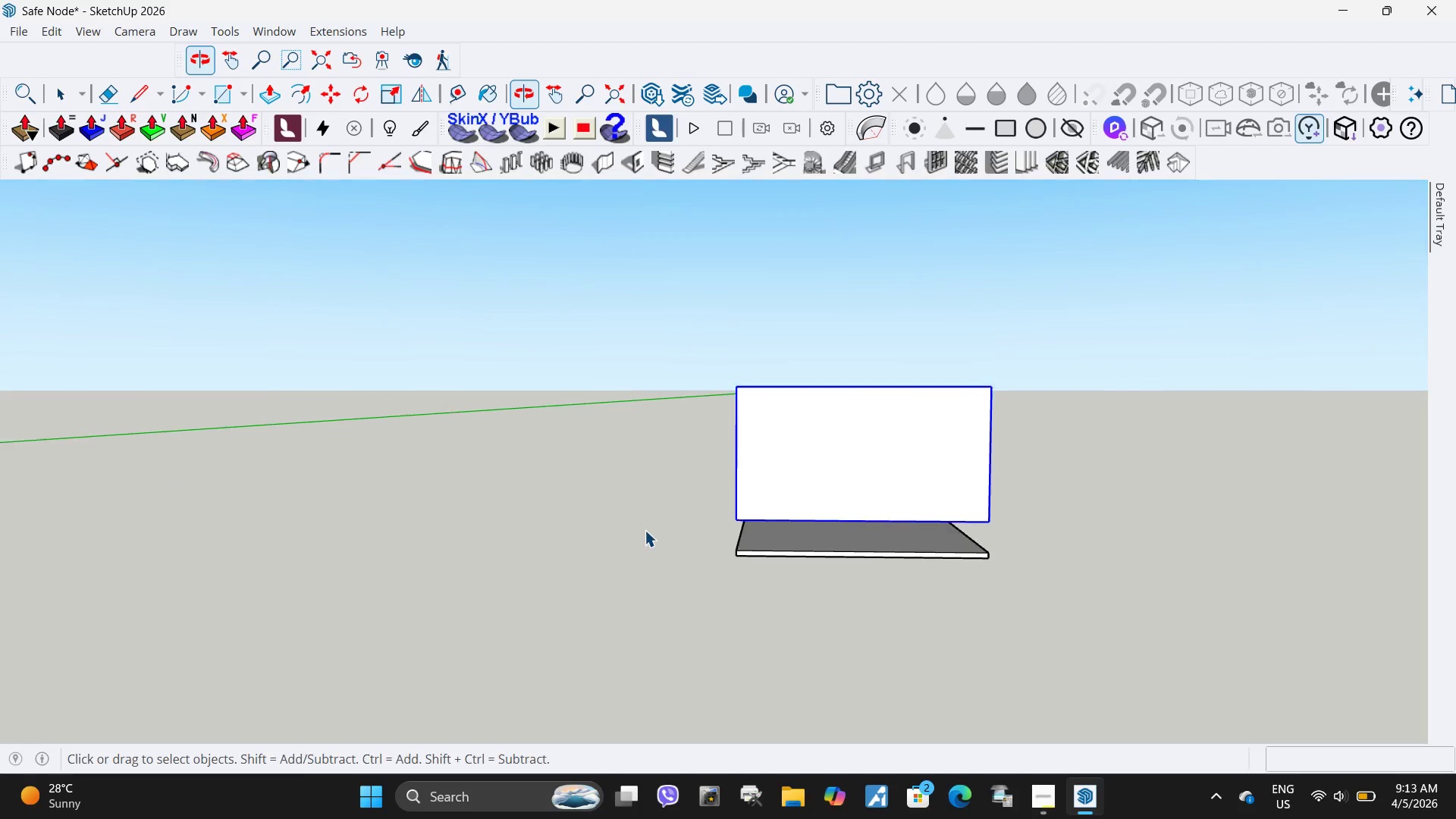 
double_click([645, 531])
 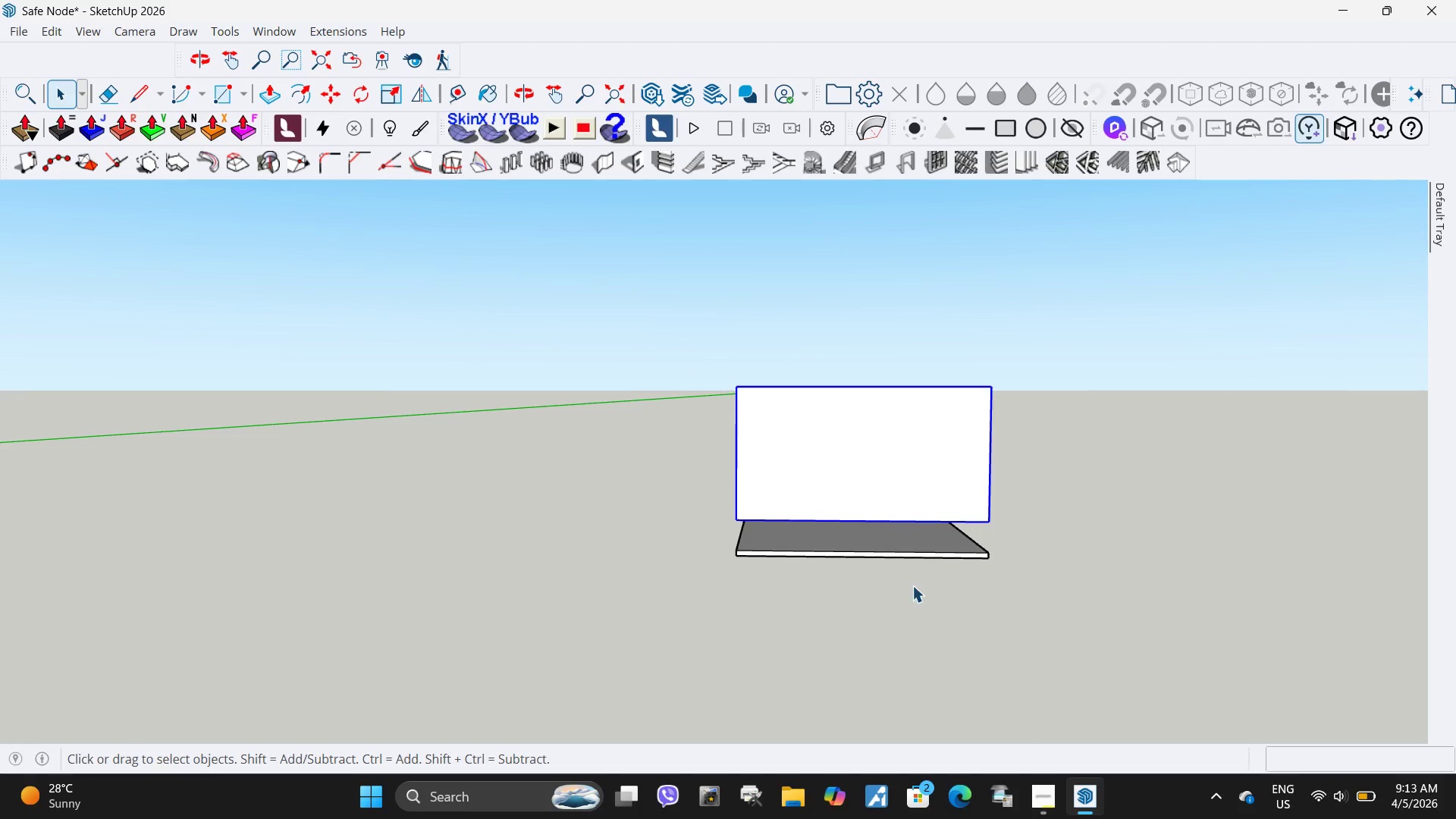 
left_click([912, 585])
 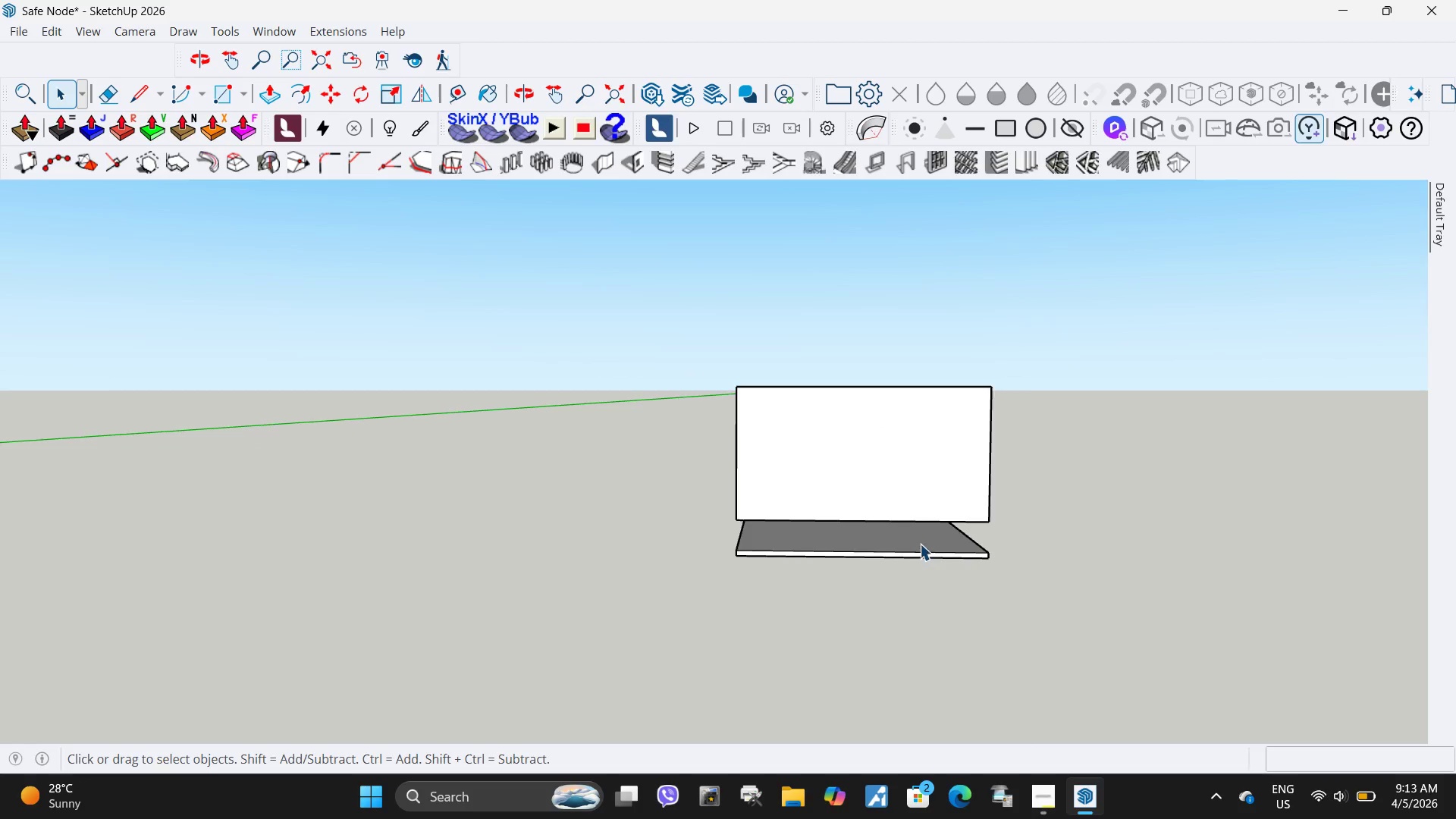 
scroll: coordinate [681, 519], scroll_direction: up, amount: 4.0
 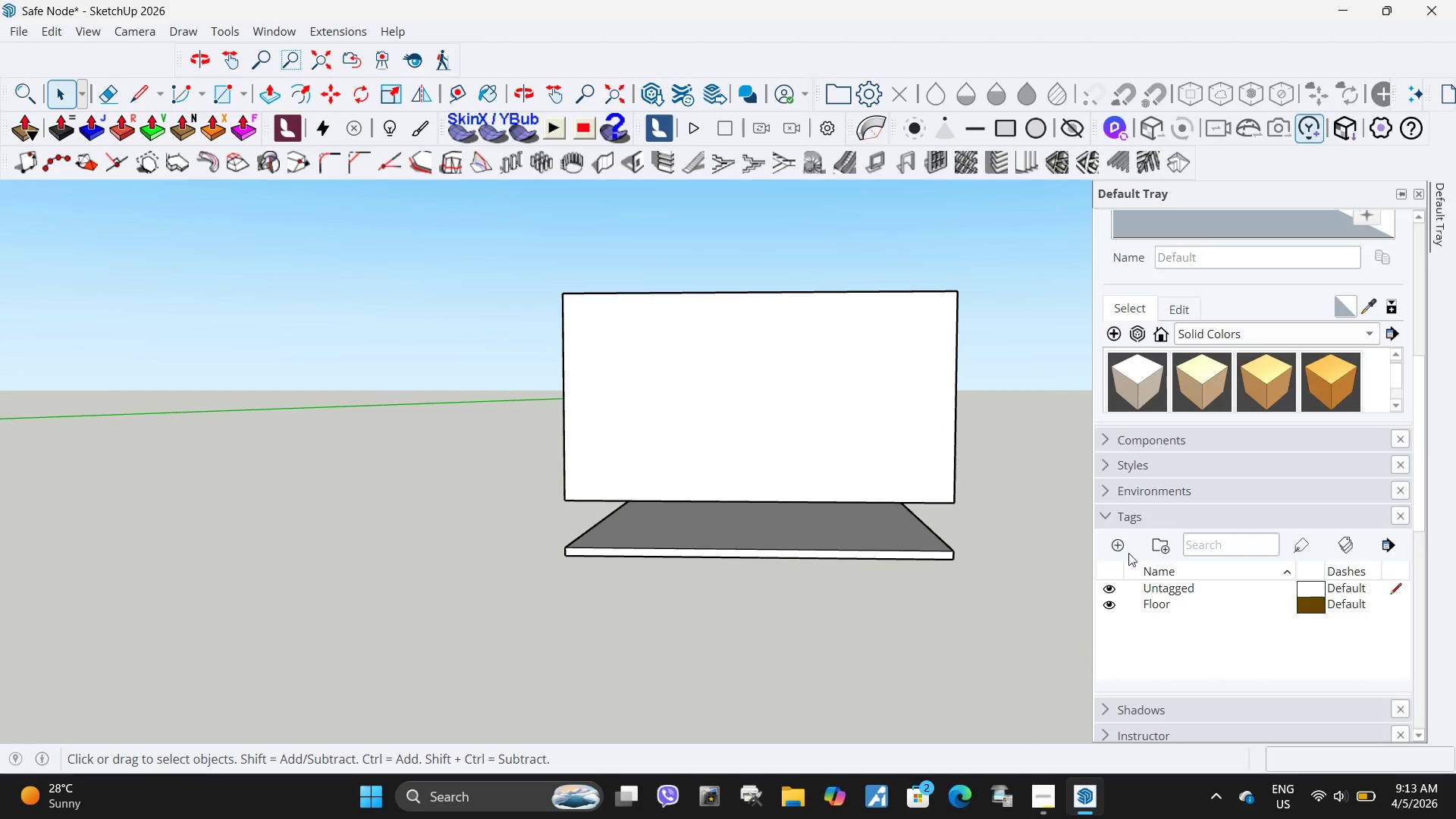 
left_click([1117, 544])
 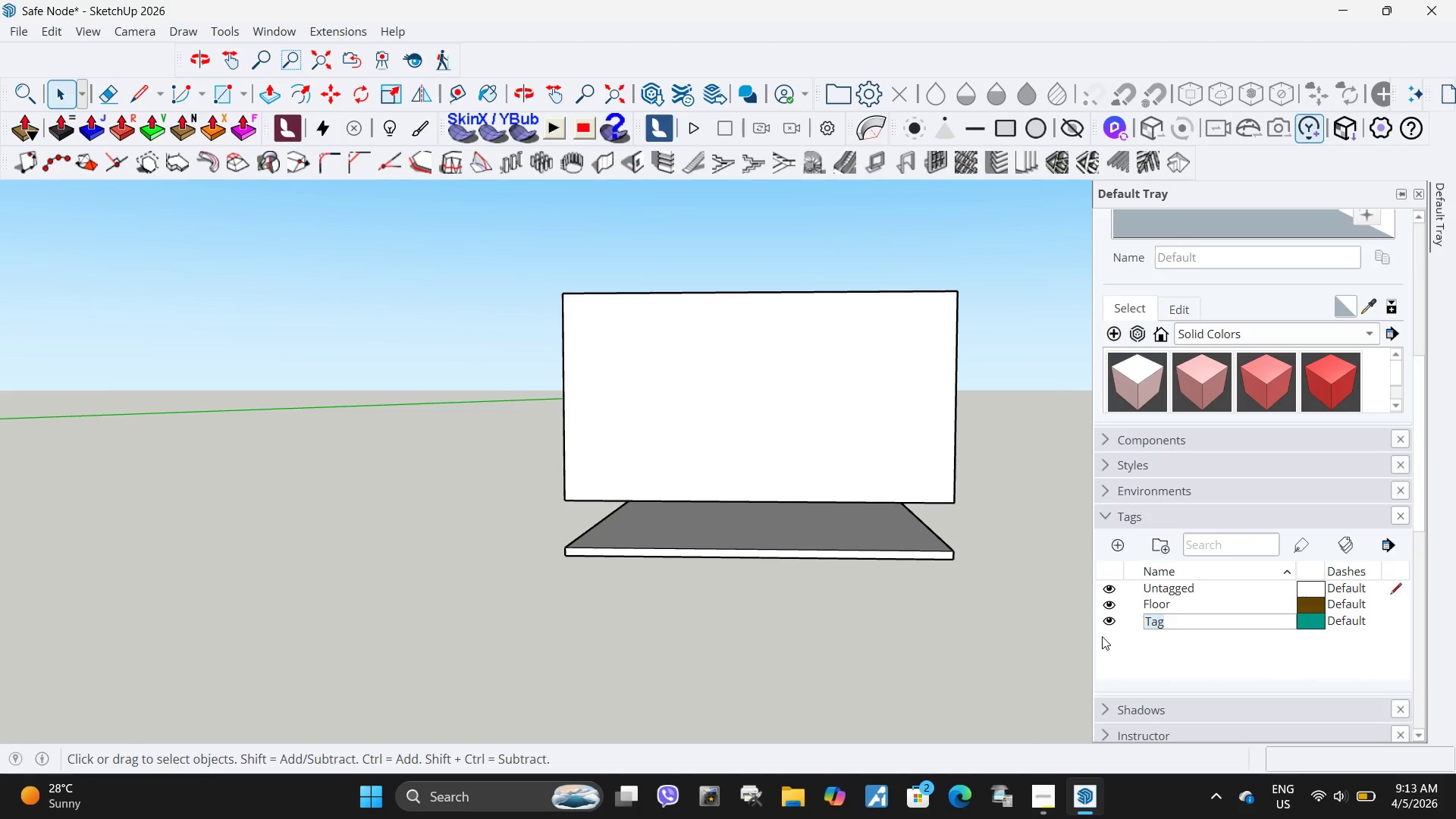 
type(Walls)
 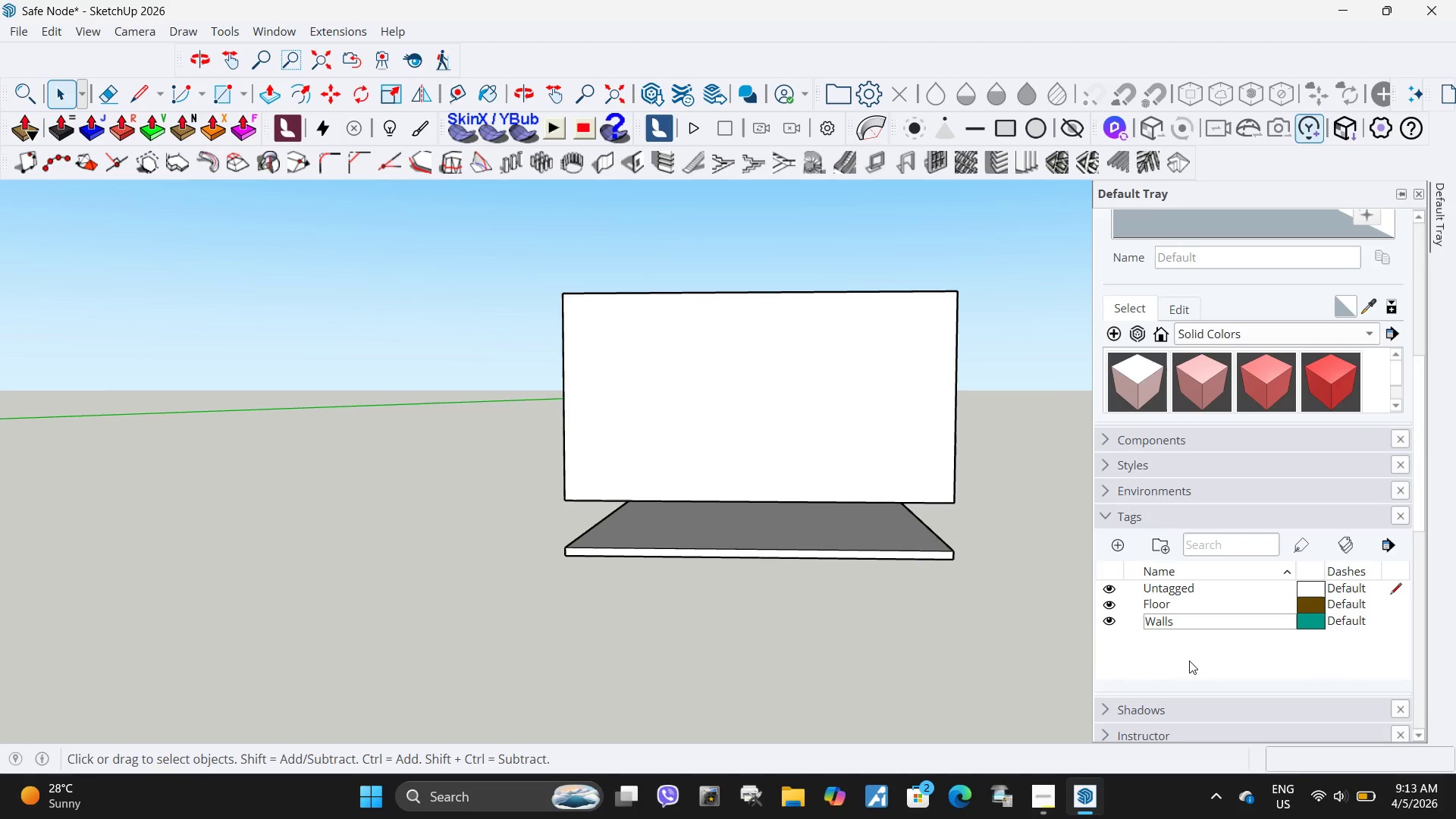 
left_click([1192, 662])
 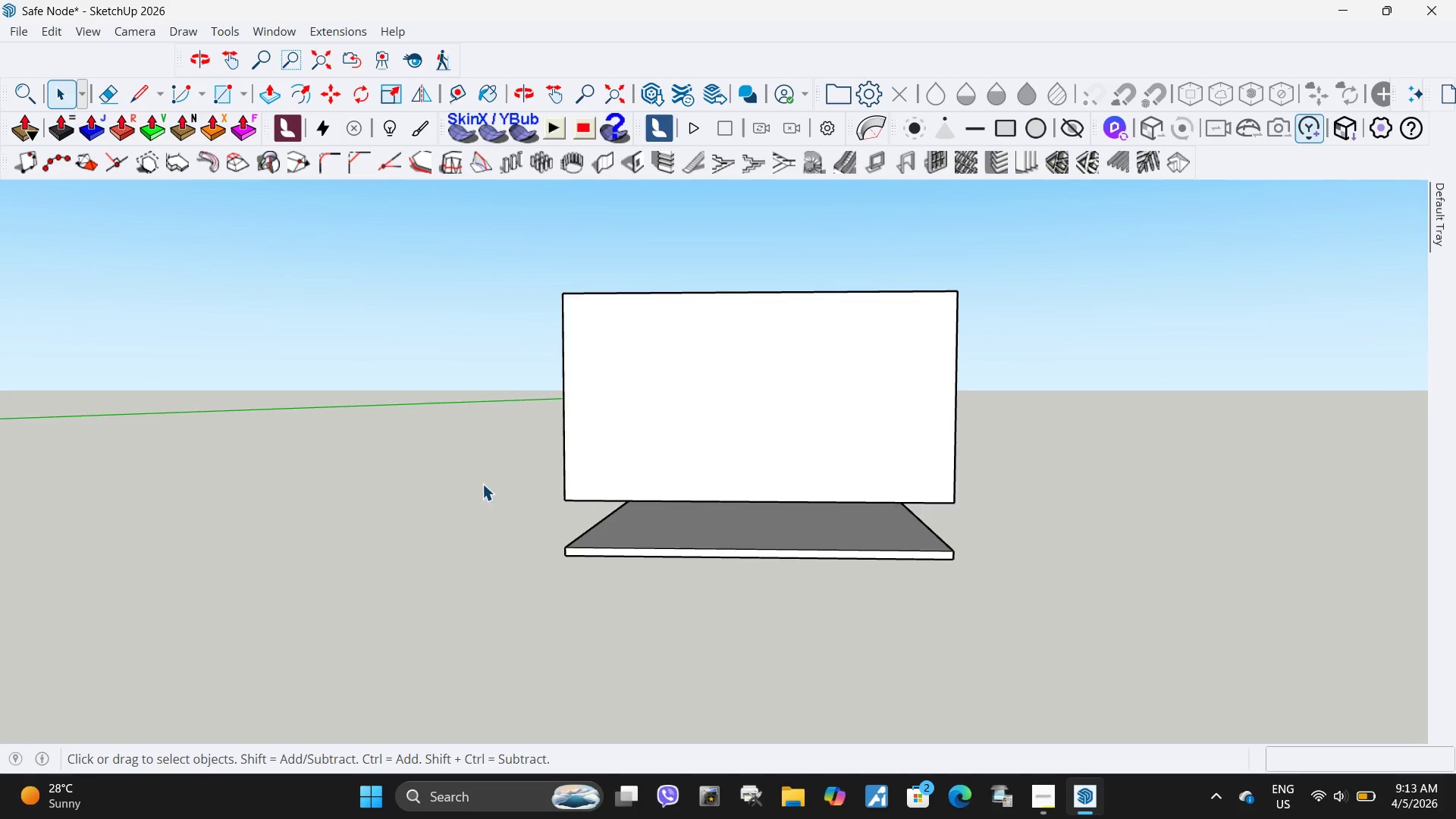 
scroll: coordinate [535, 548], scroll_direction: down, amount: 4.0
 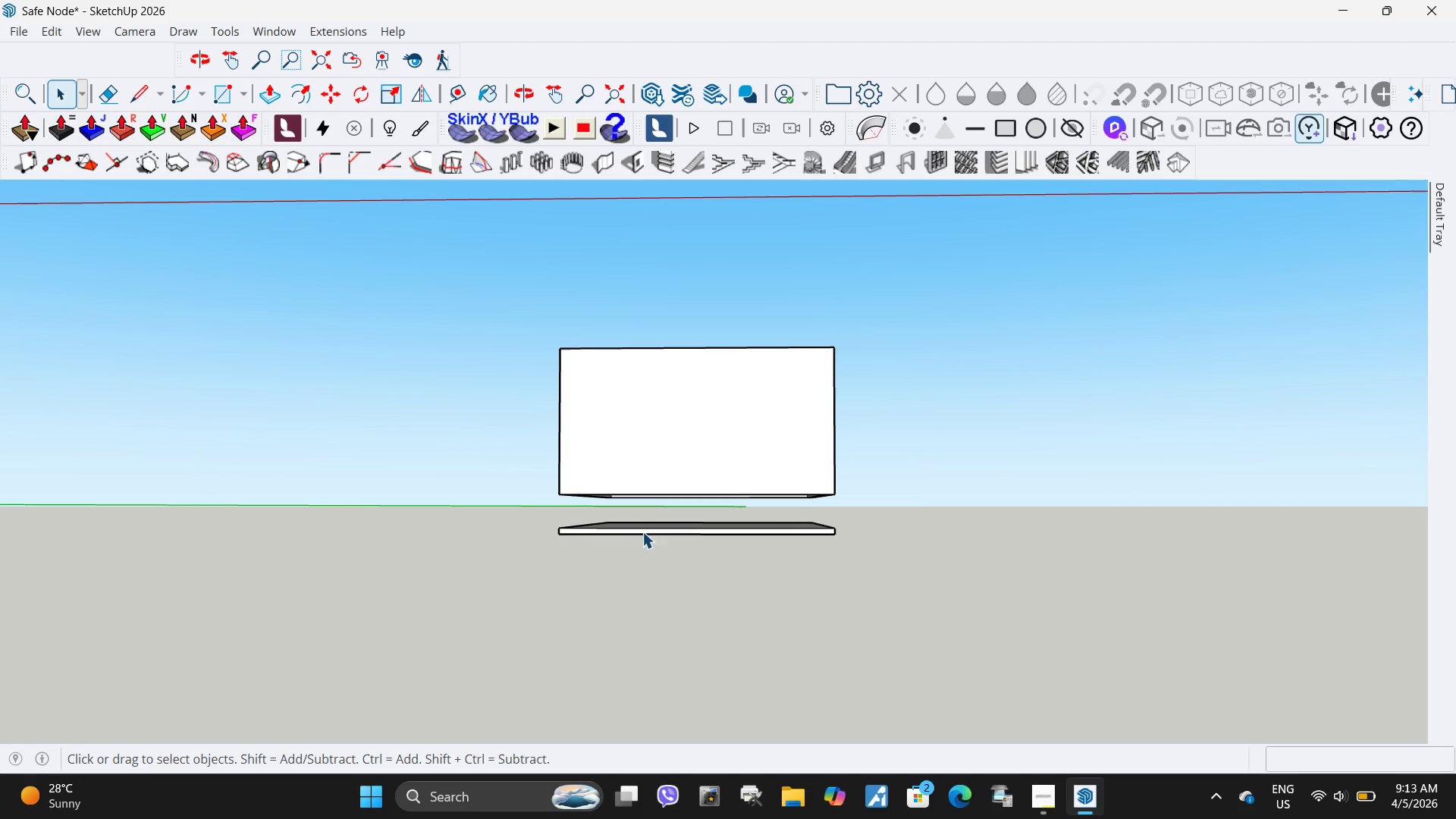 
left_click([657, 531])
 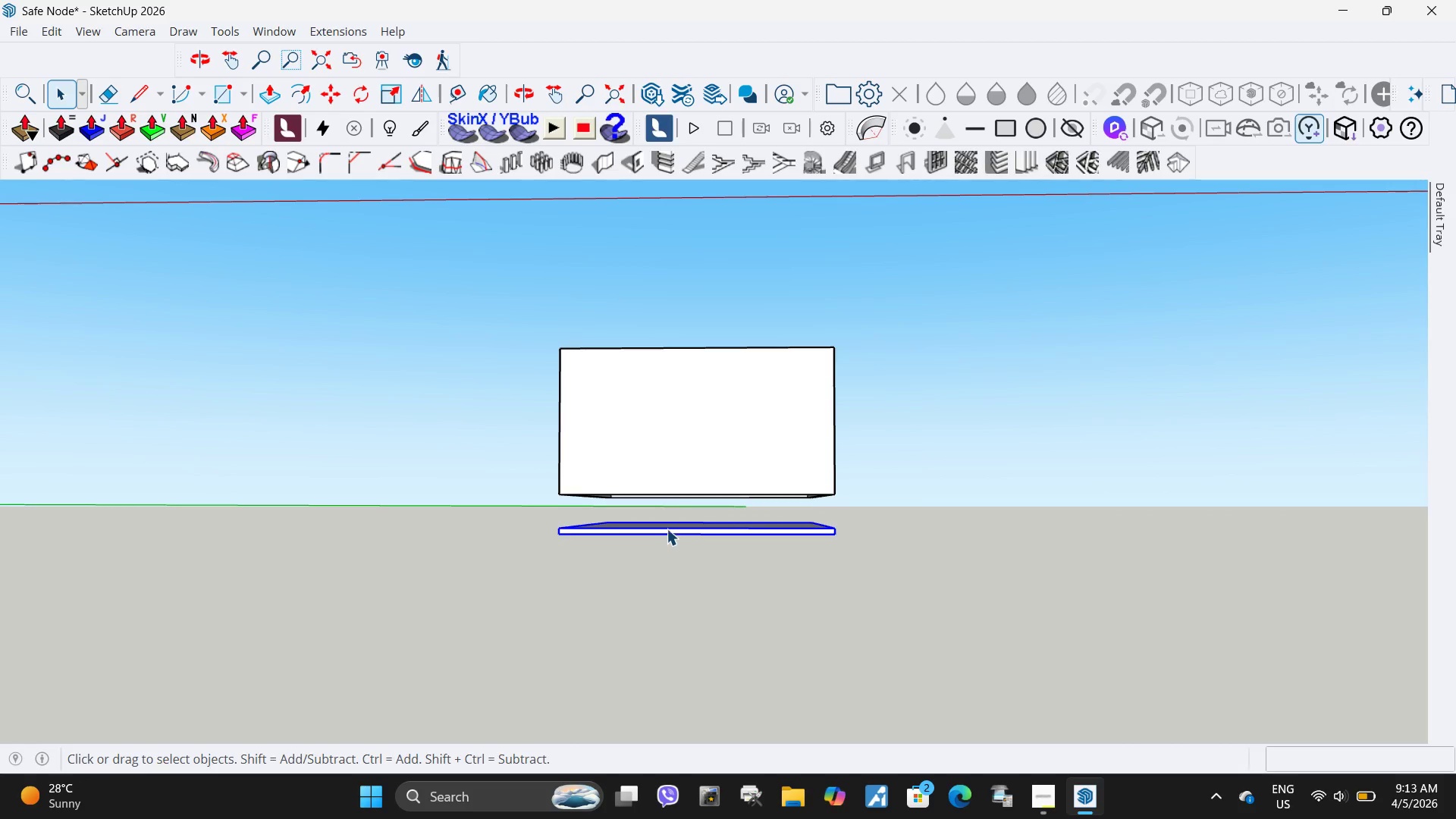 
key(M)
 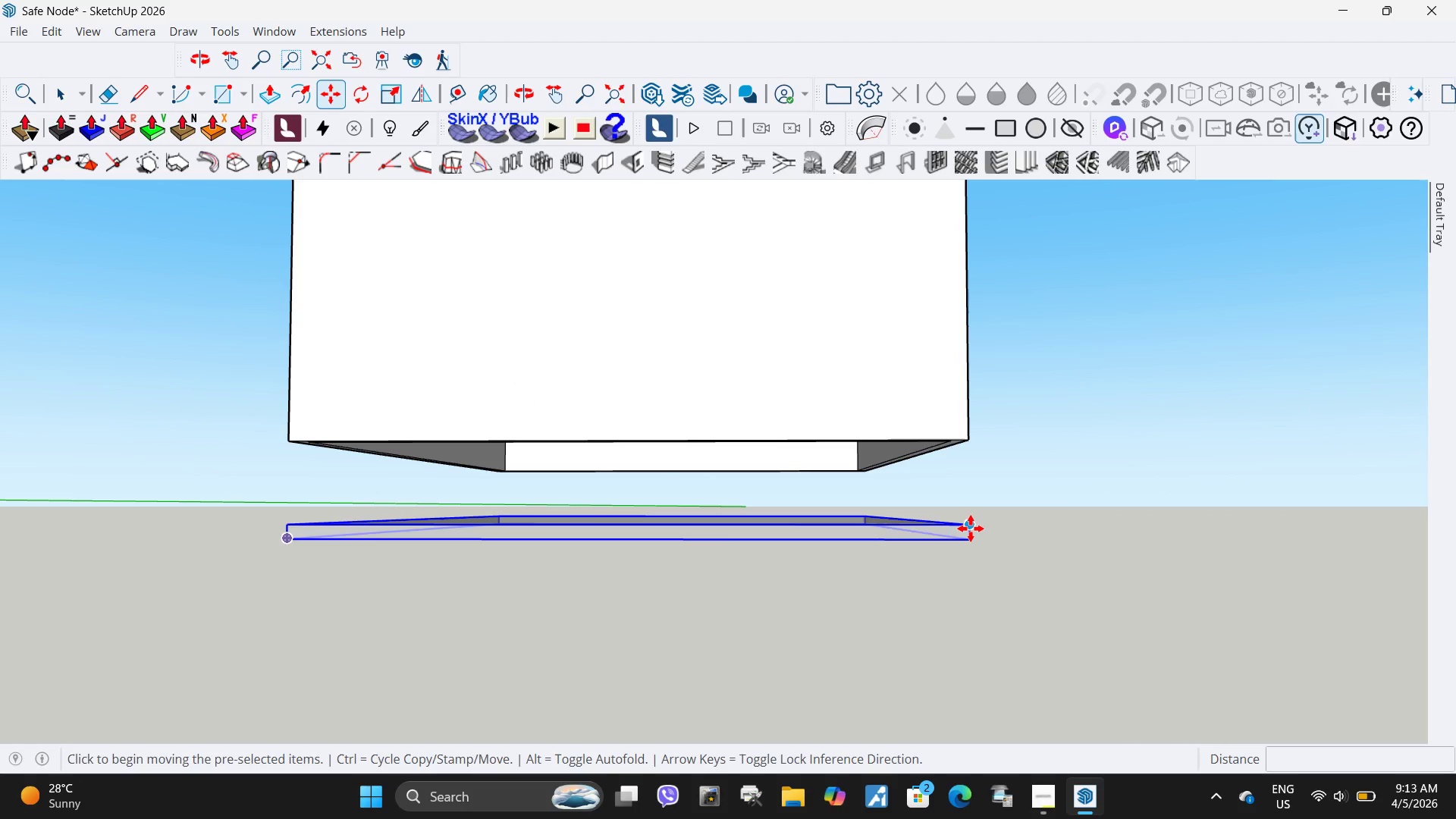 
scroll: coordinate [872, 526], scroll_direction: up, amount: 9.0
 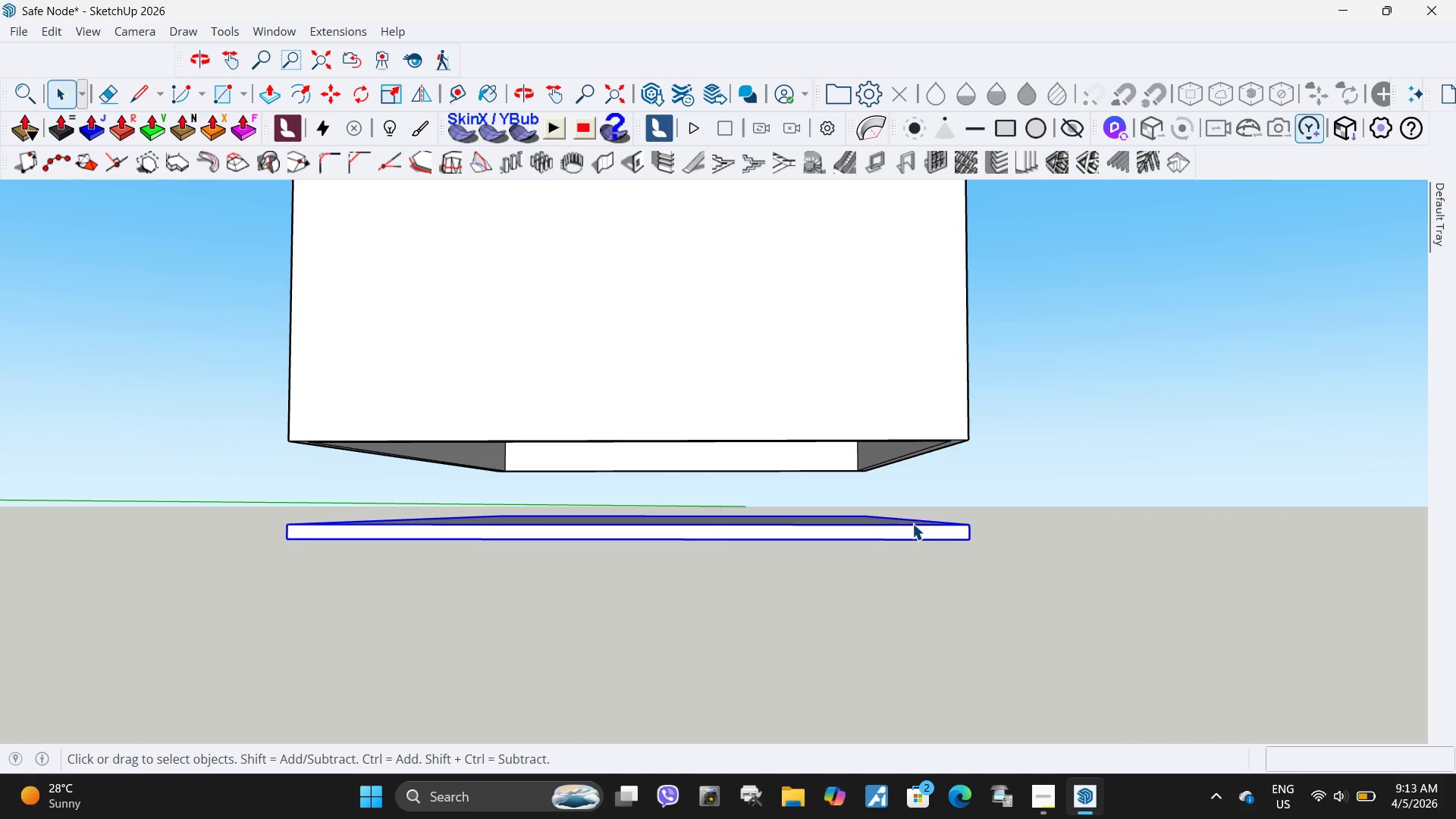 
left_click([971, 529])
 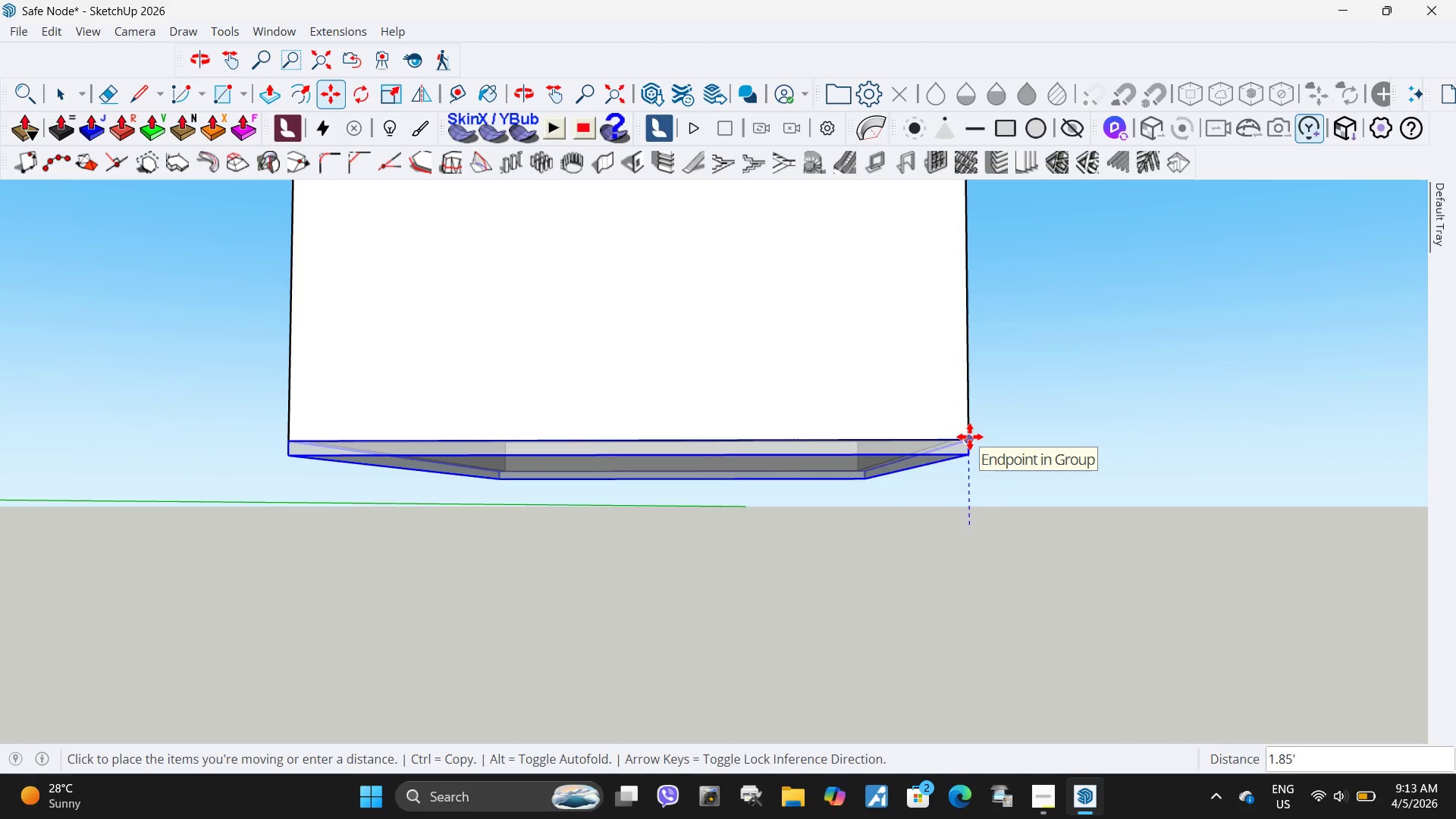 
left_click([970, 437])
 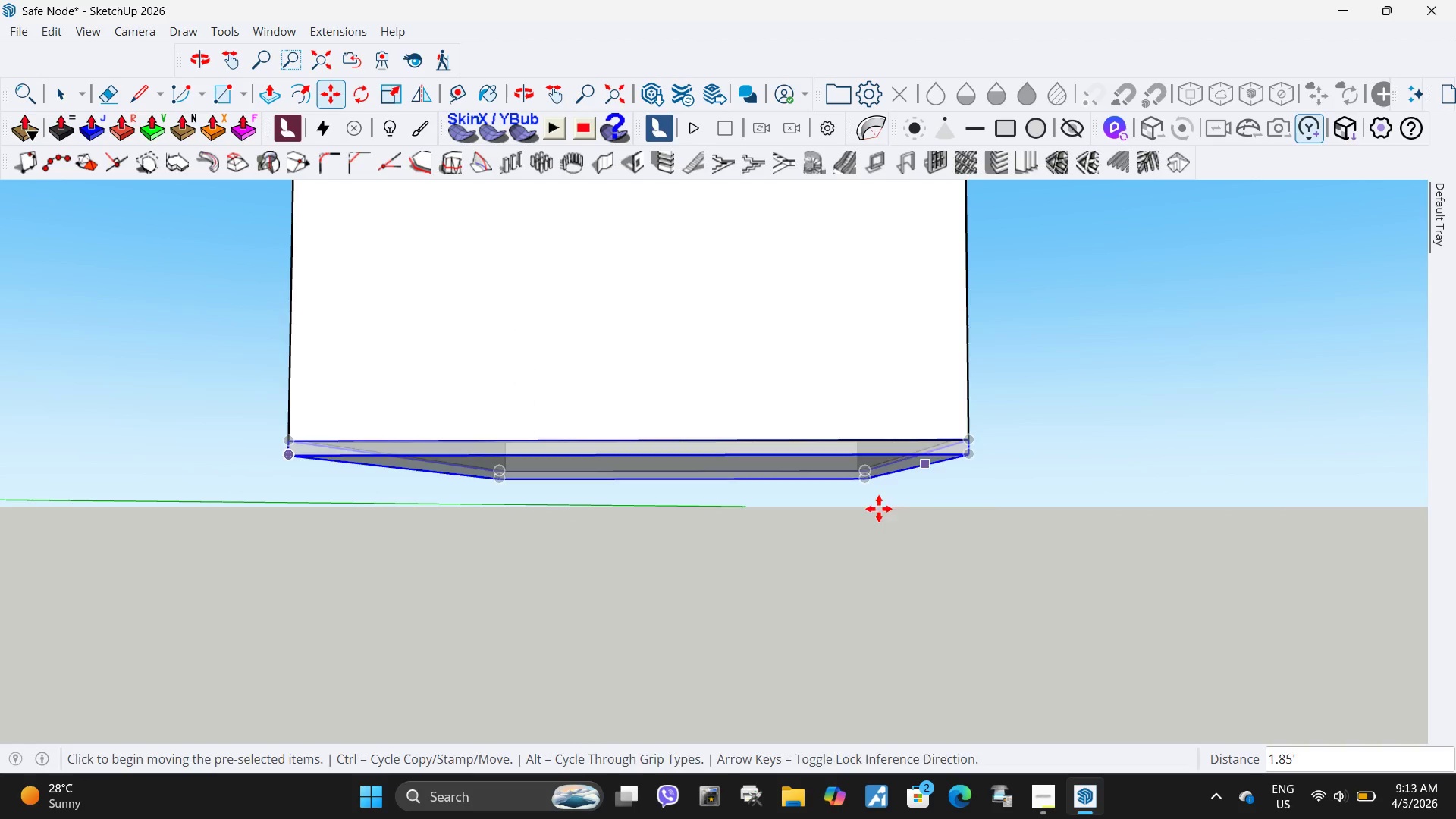 
key(Space)
 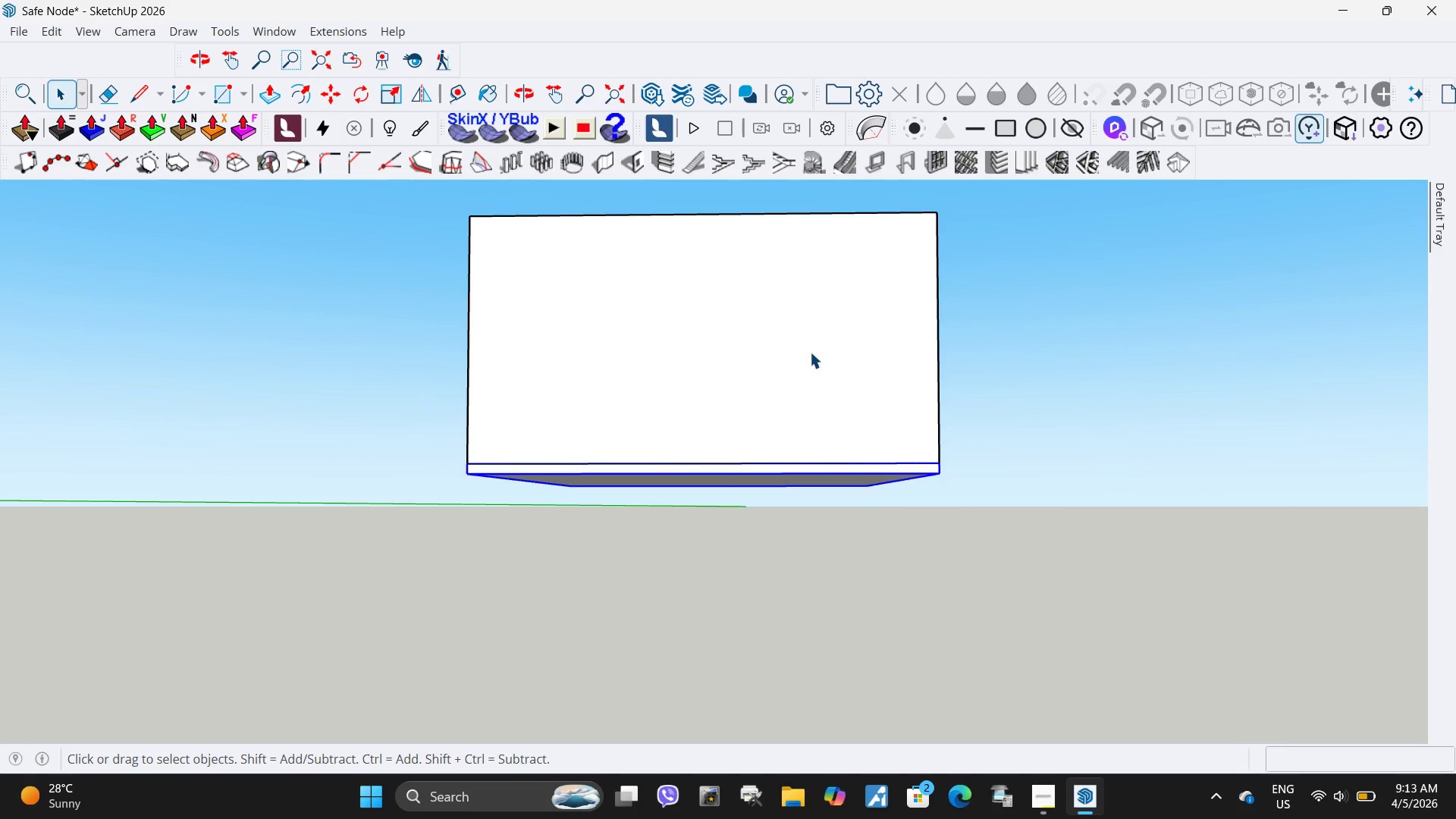 
left_click([810, 352])
 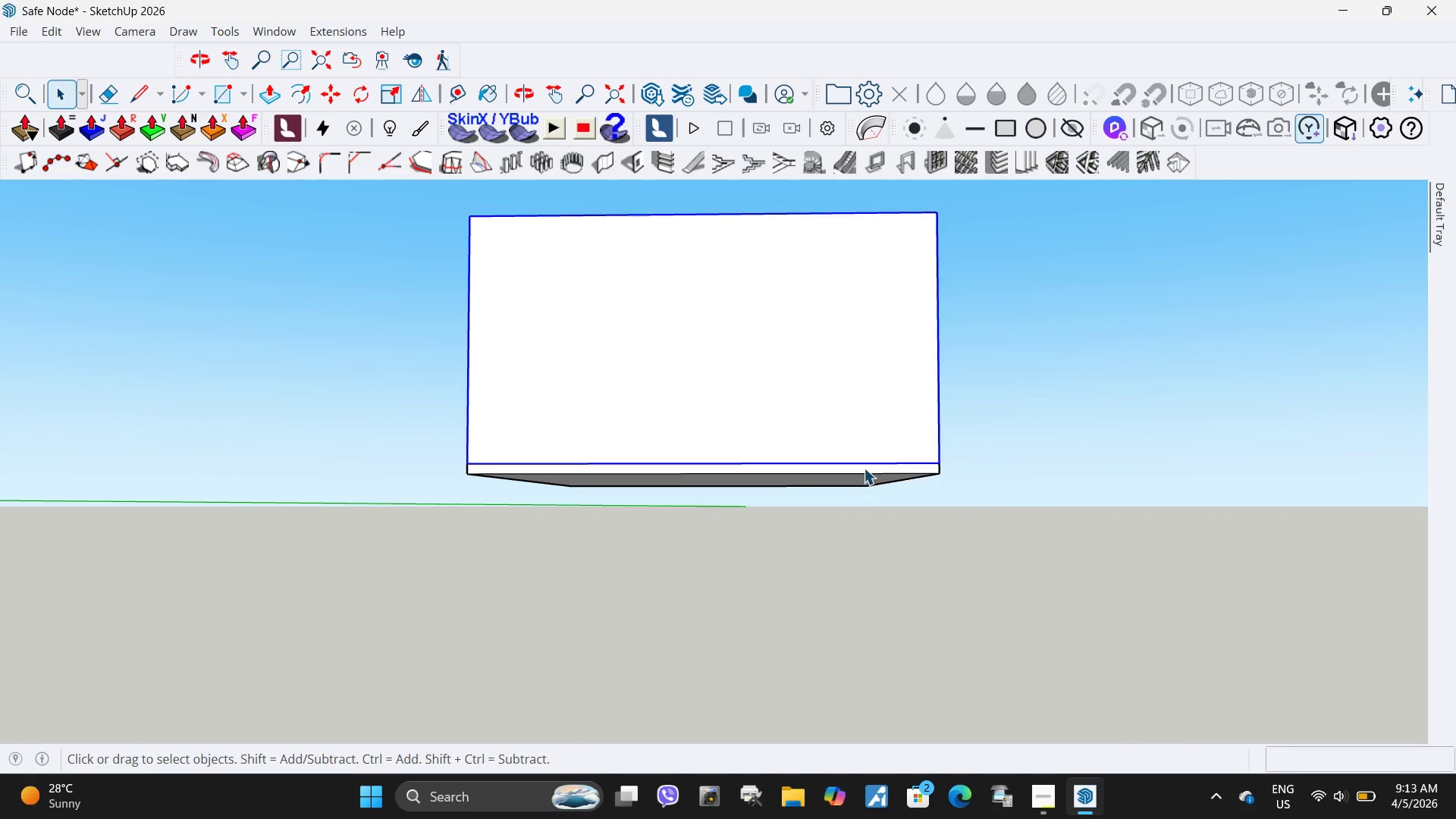 
scroll: coordinate [867, 526], scroll_direction: down, amount: 5.0
 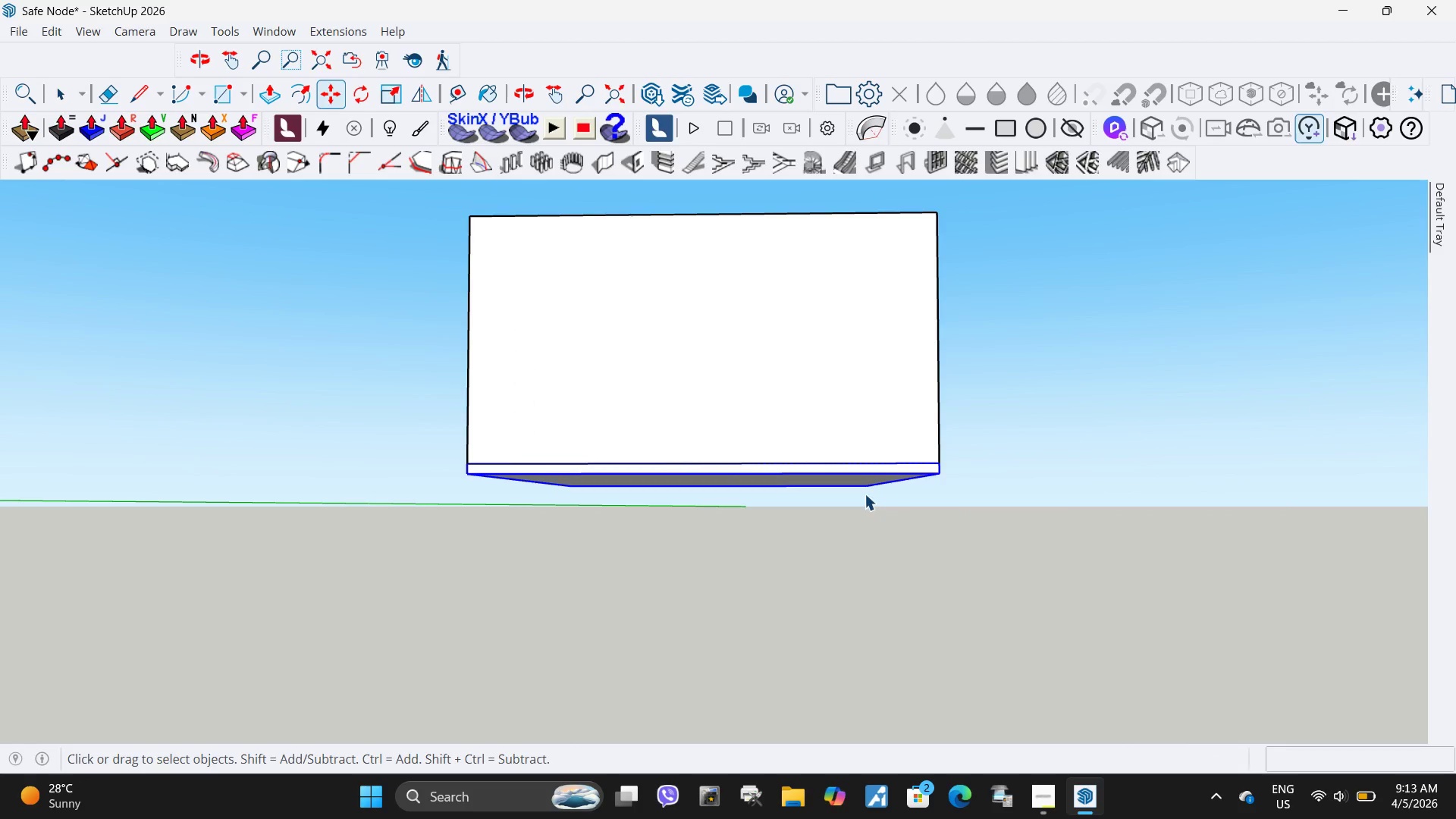 
left_click([864, 468])
 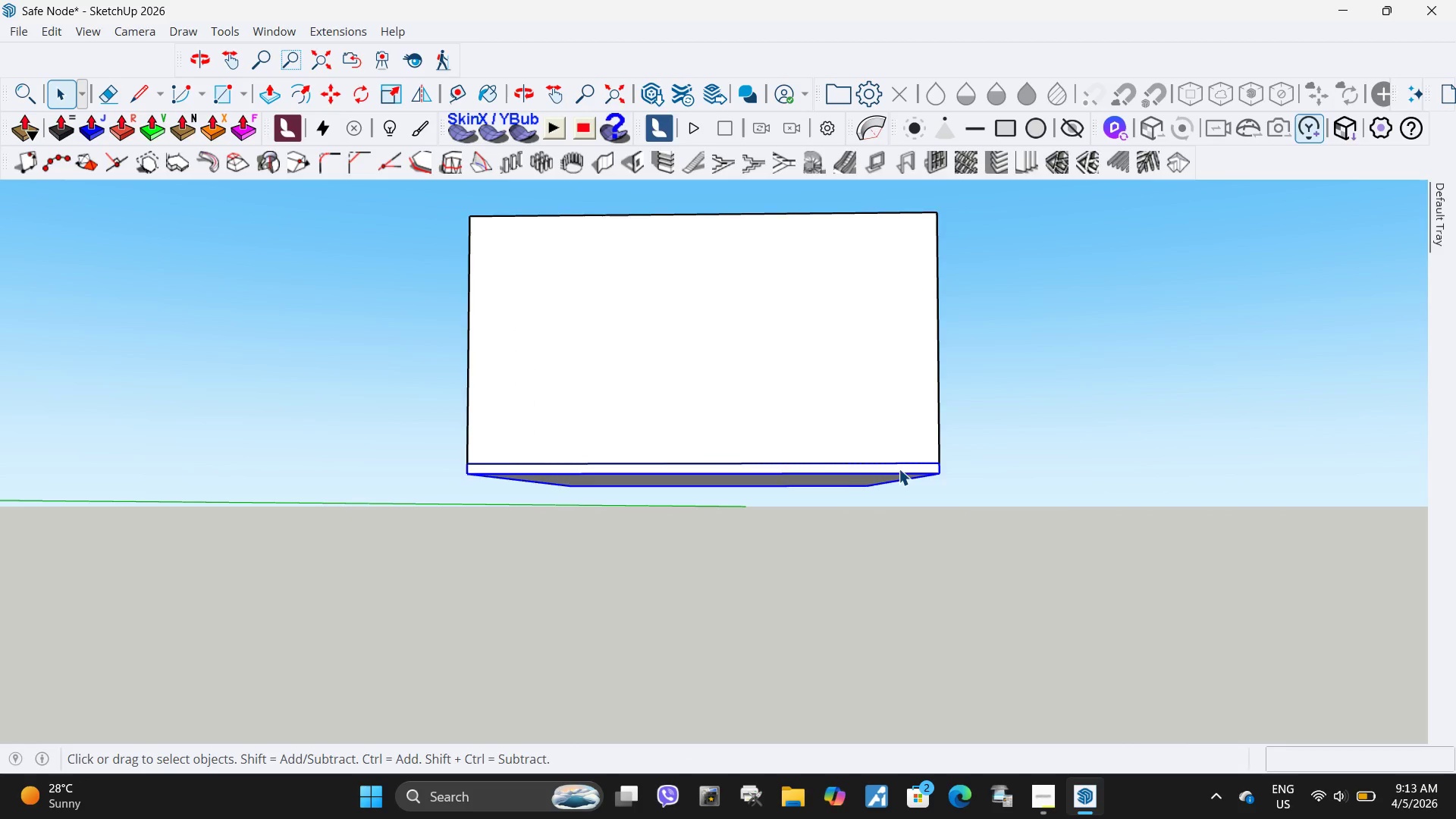 
key(M)
 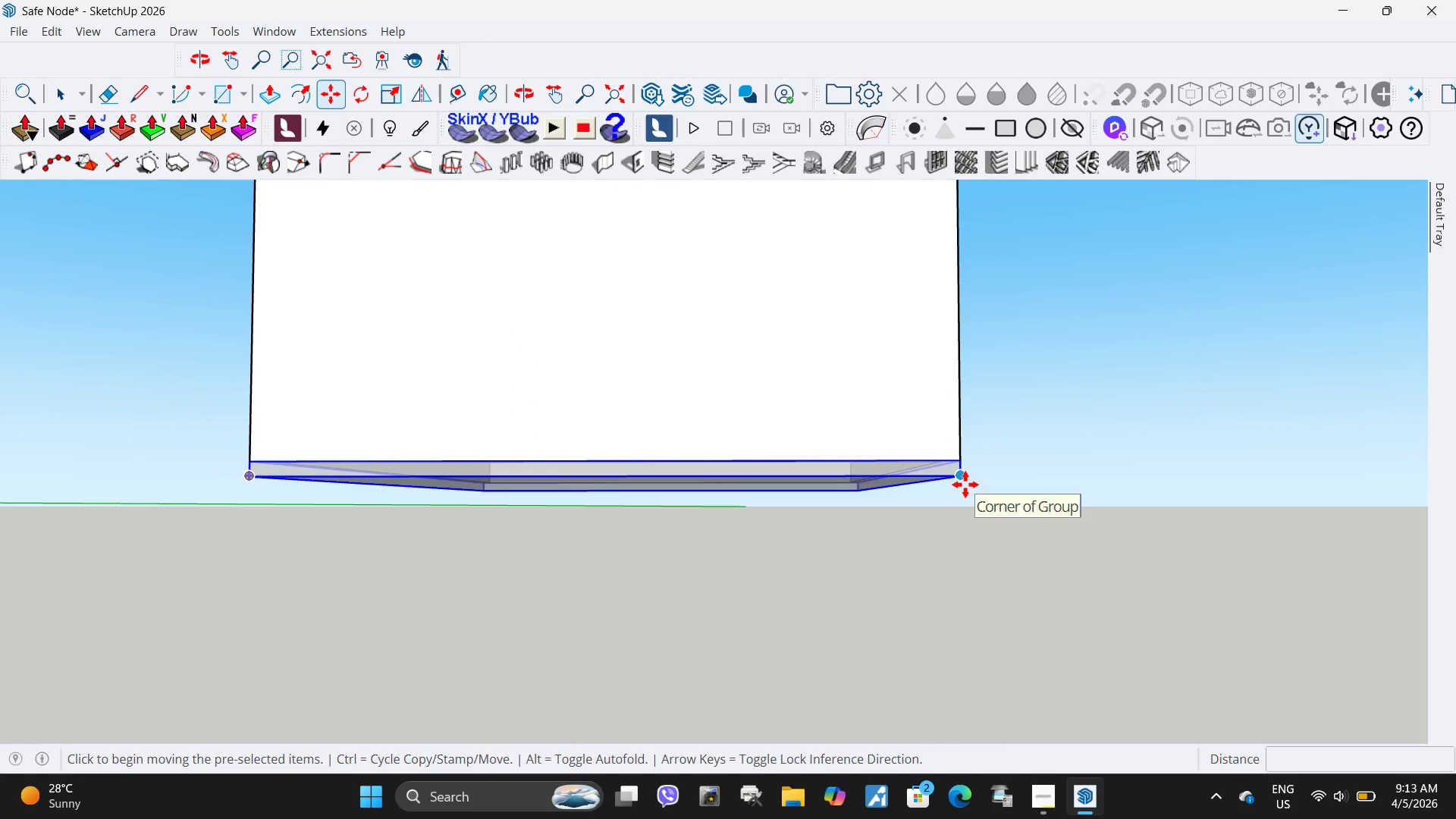 
scroll: coordinate [899, 469], scroll_direction: up, amount: 4.0
 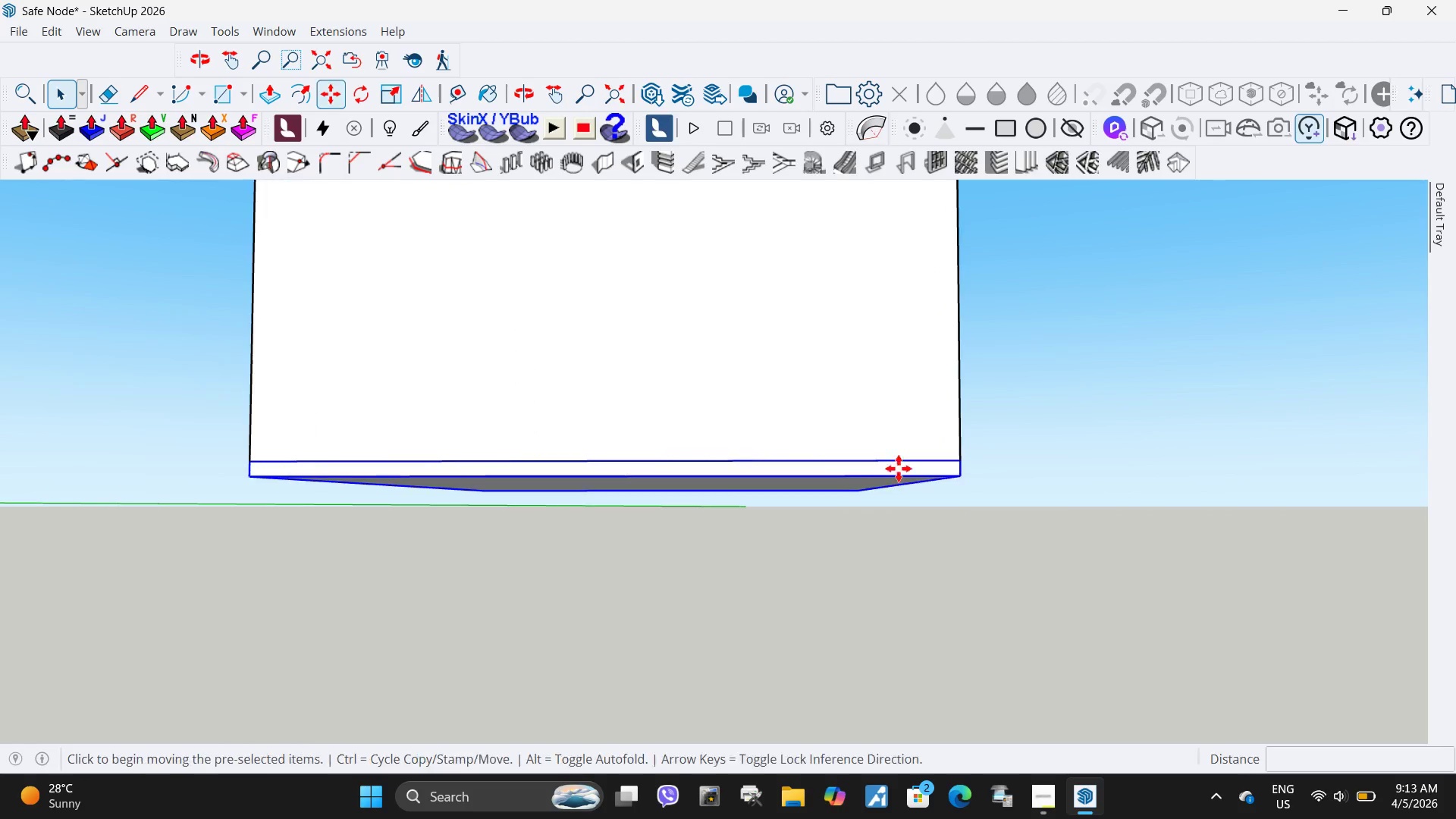 
key(Control+ControlLeft)
 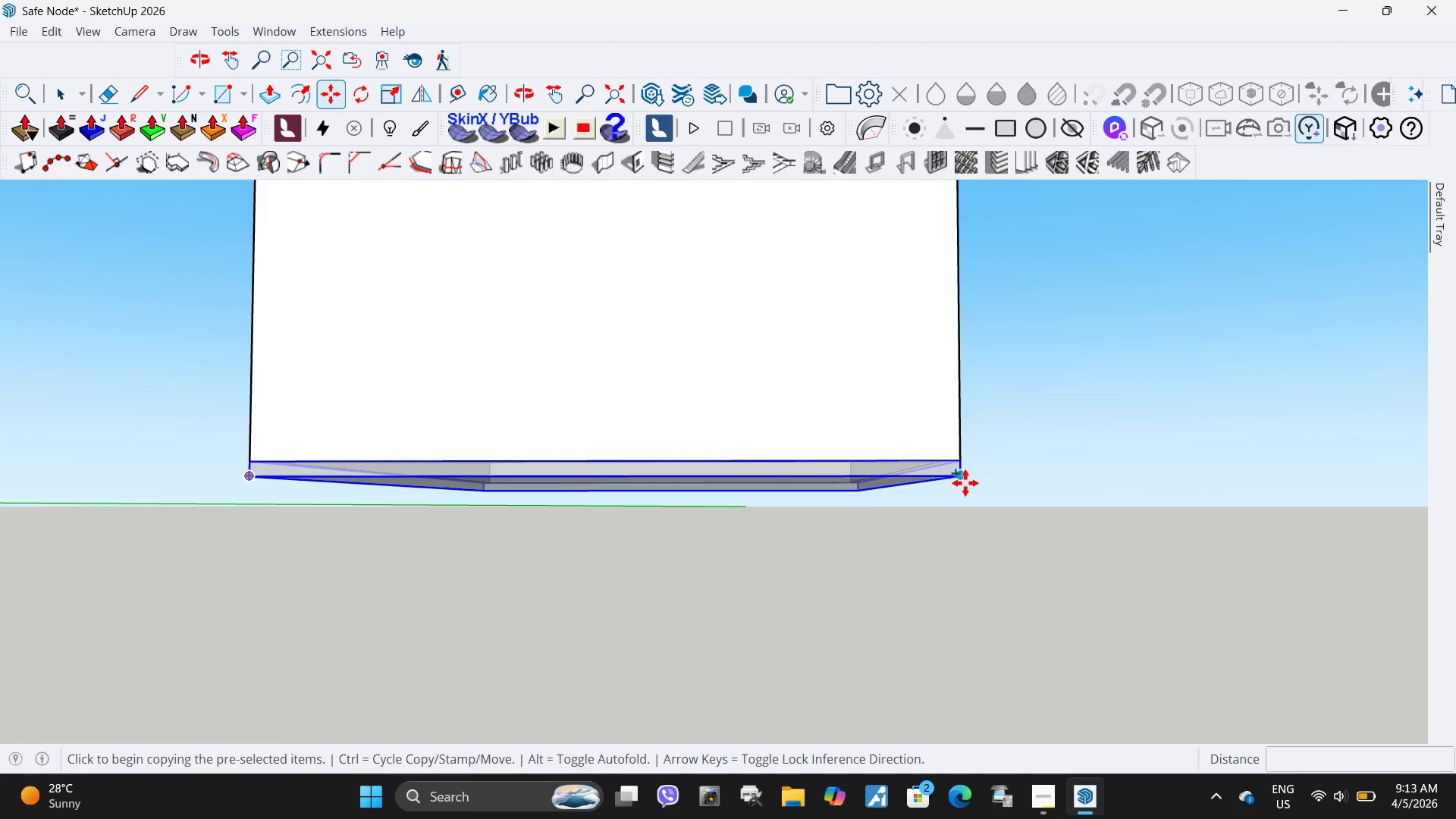 
left_click([965, 483])
 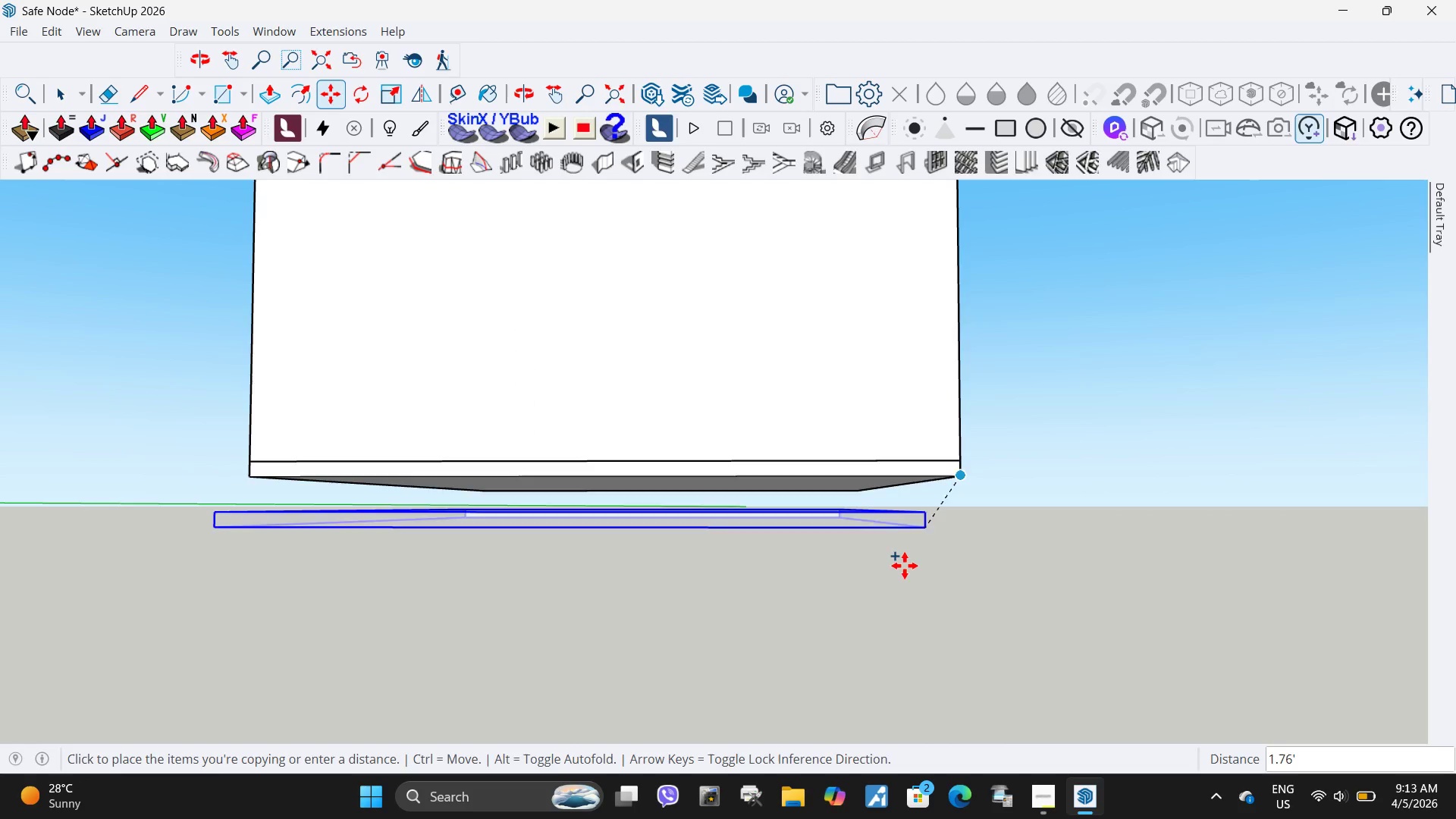 
scroll: coordinate [908, 607], scroll_direction: down, amount: 10.0
 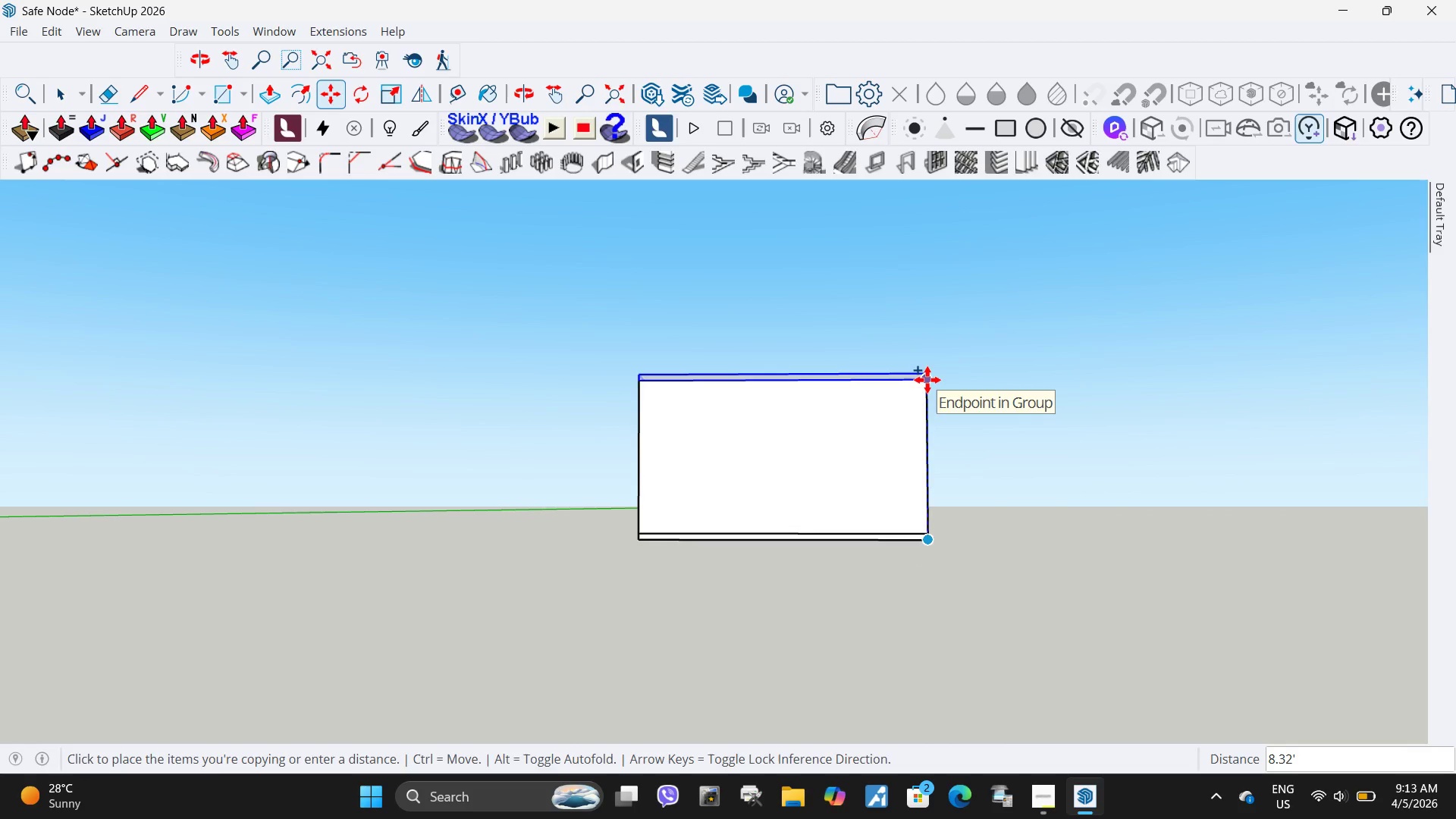 
left_click([927, 380])
 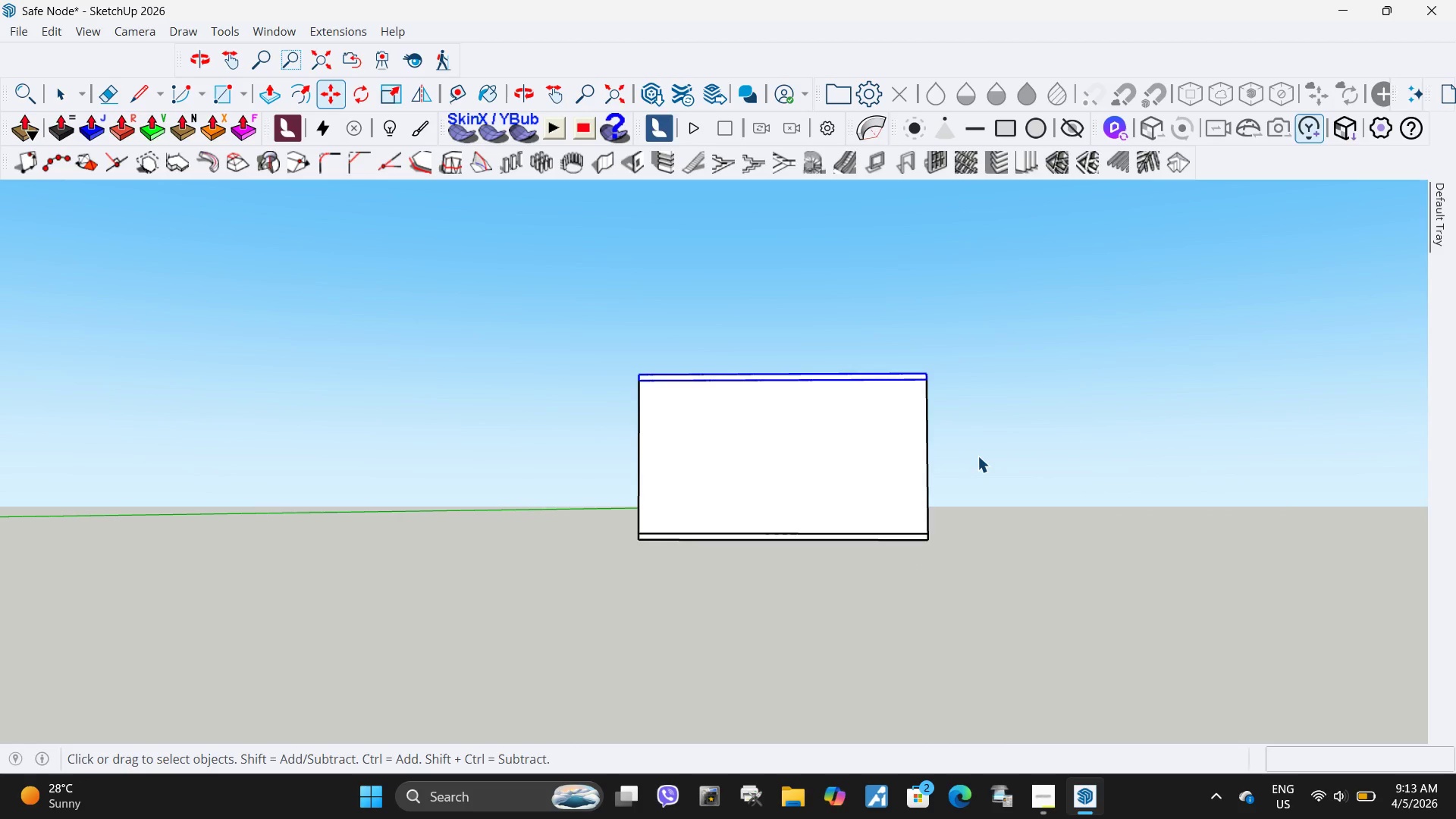 
key(Space)
 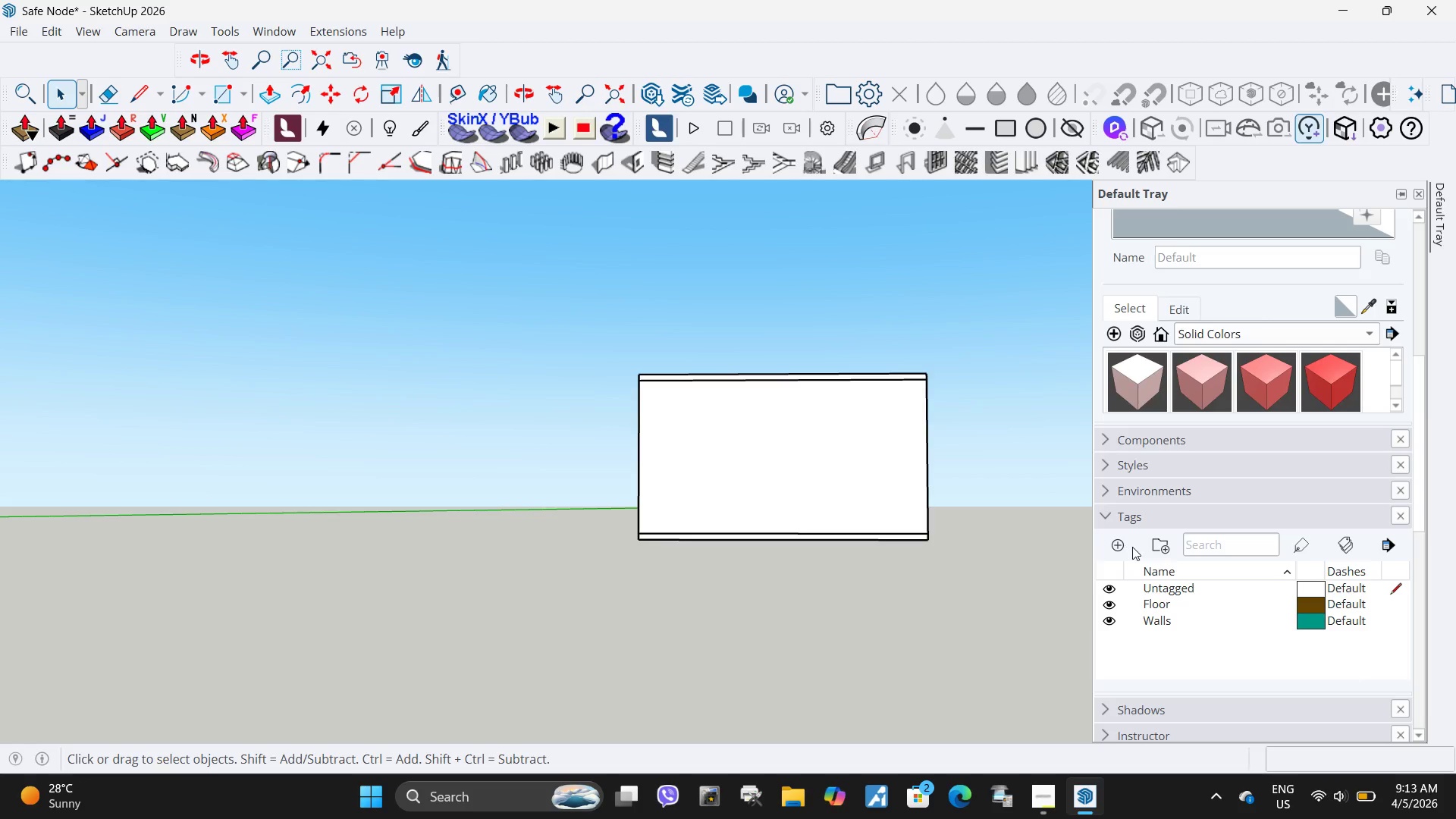 
left_click([1124, 548])
 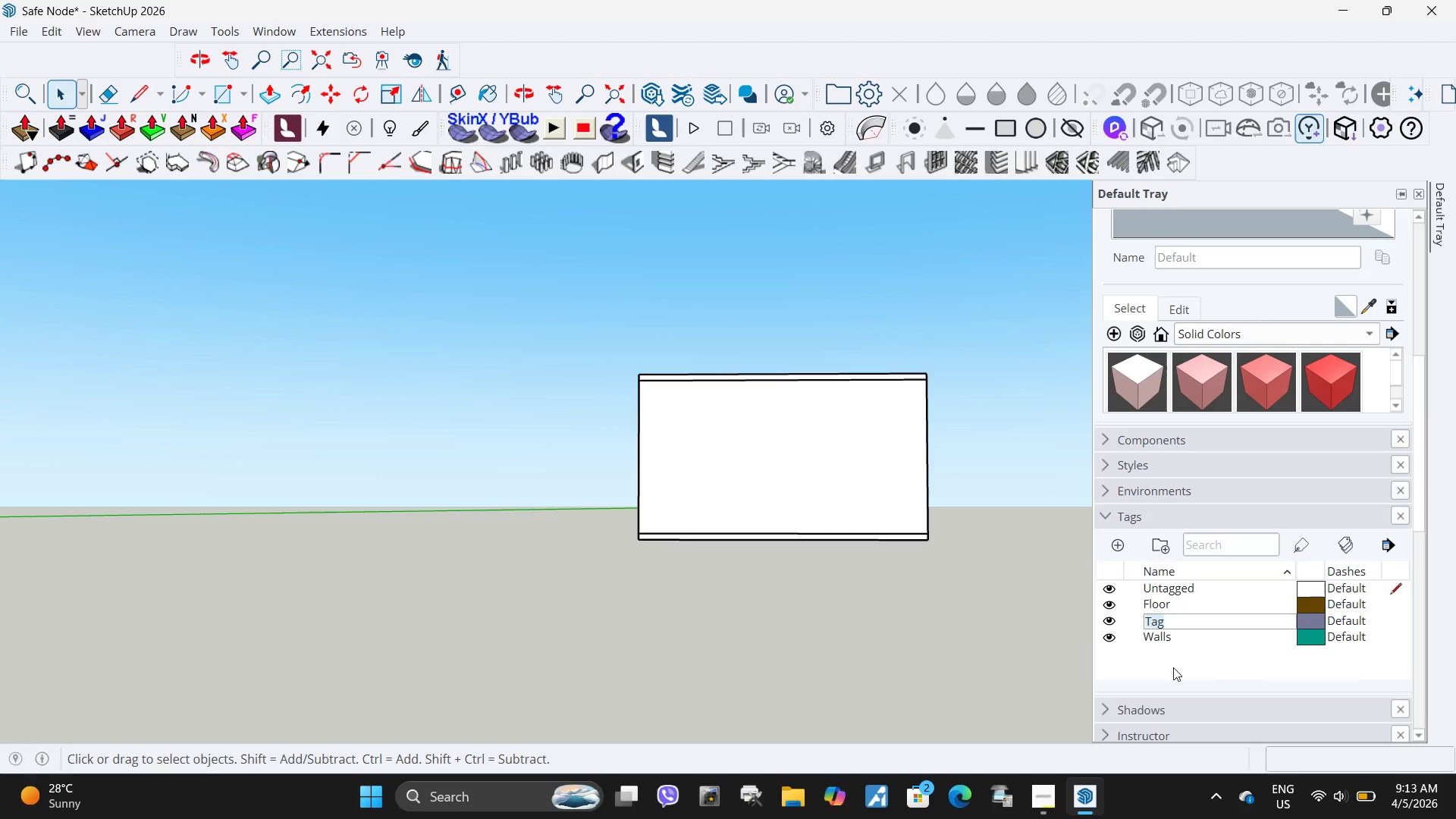 
type(Ceiling)
 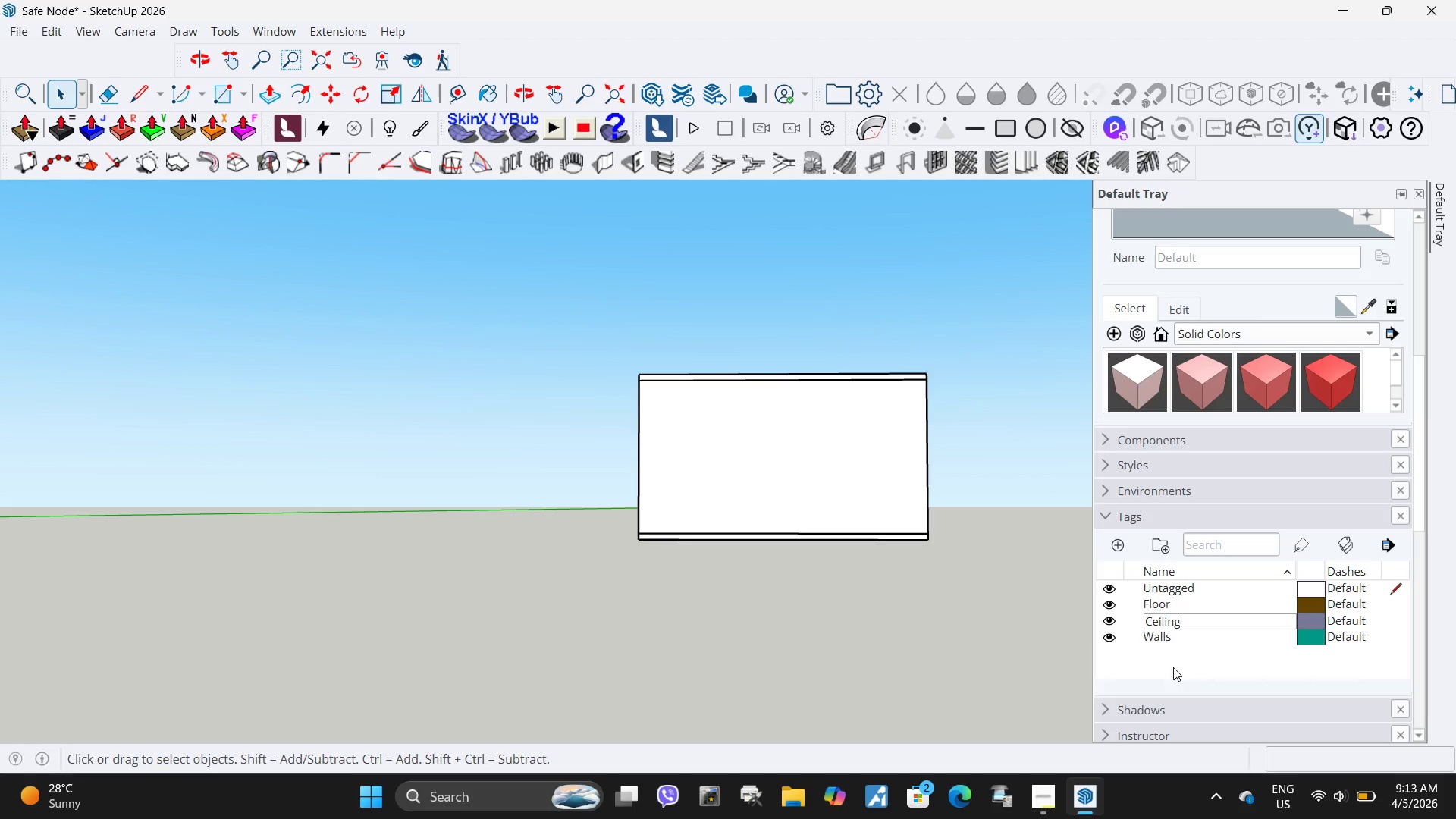 
left_click([1173, 667])
 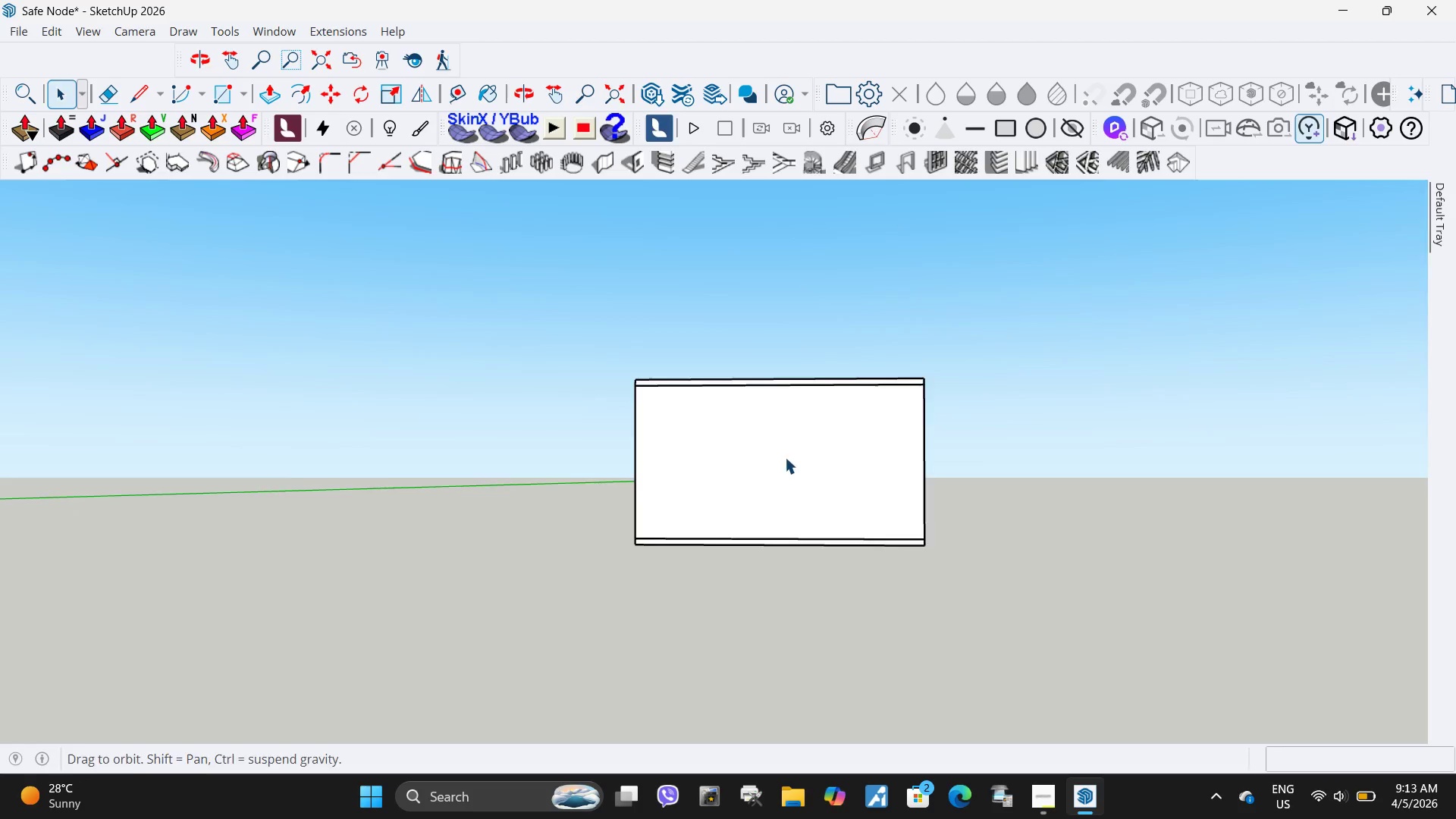 
double_click([756, 516])
 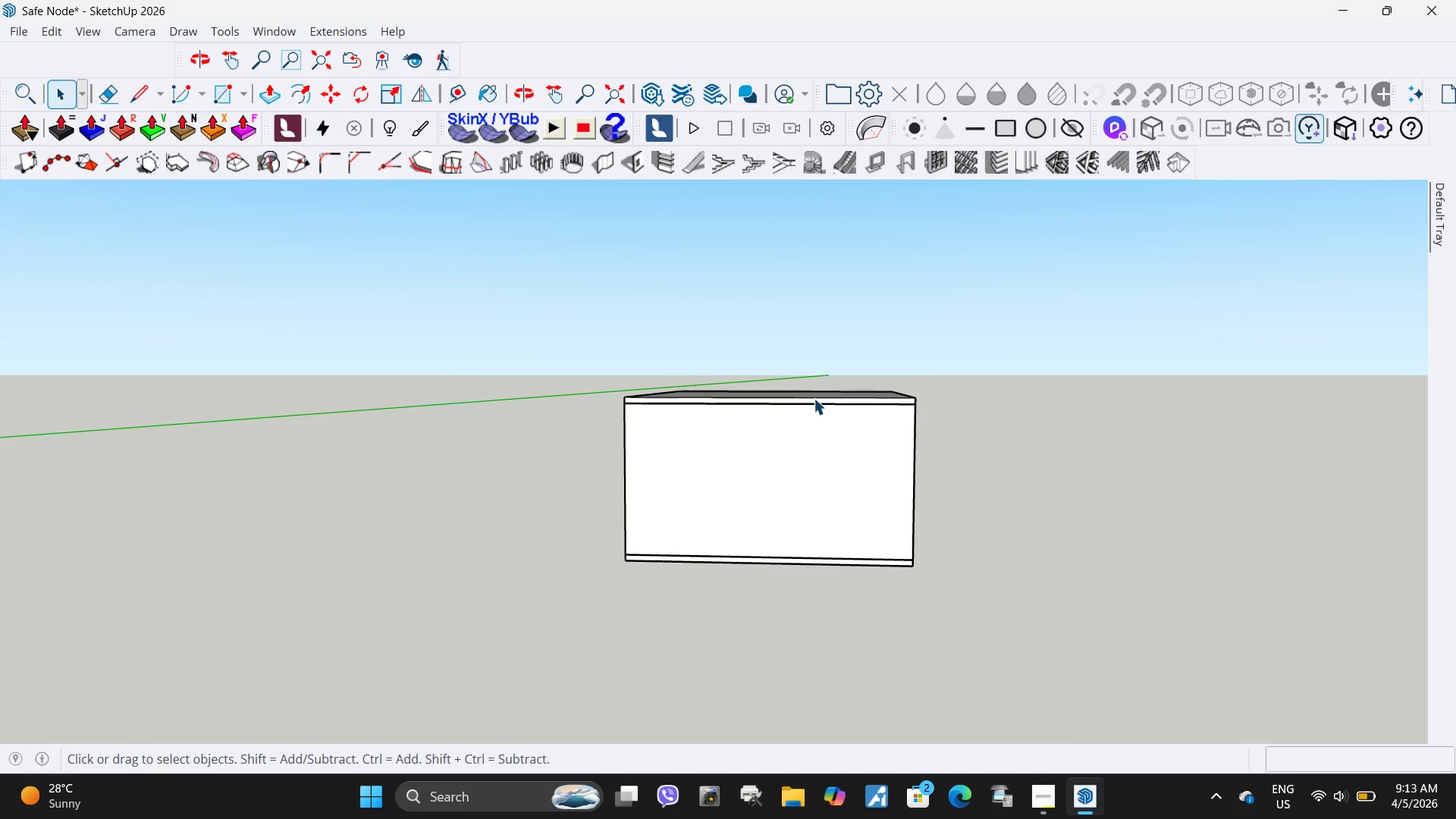 
left_click([814, 399])
 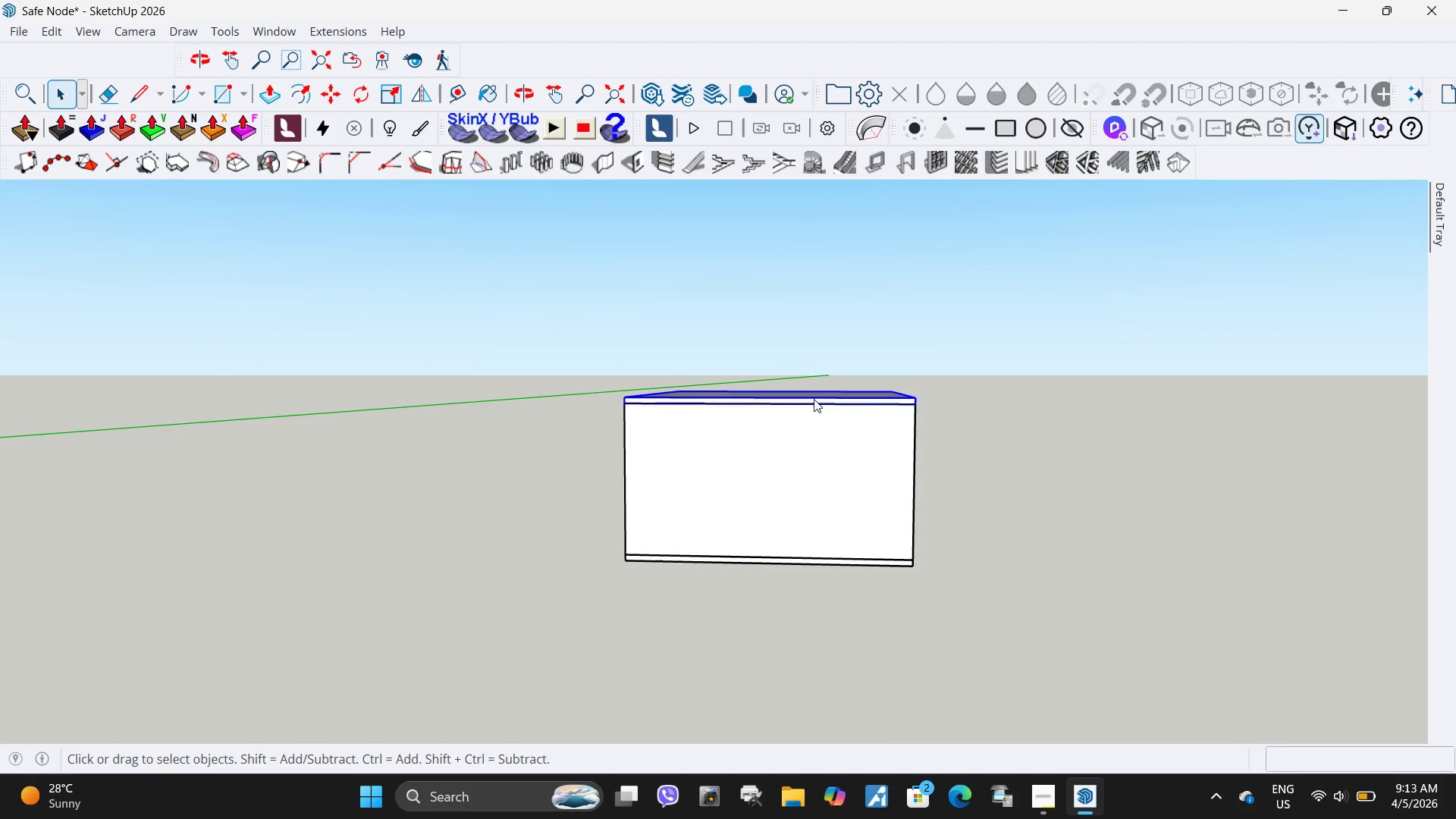 
right_click([814, 399])
 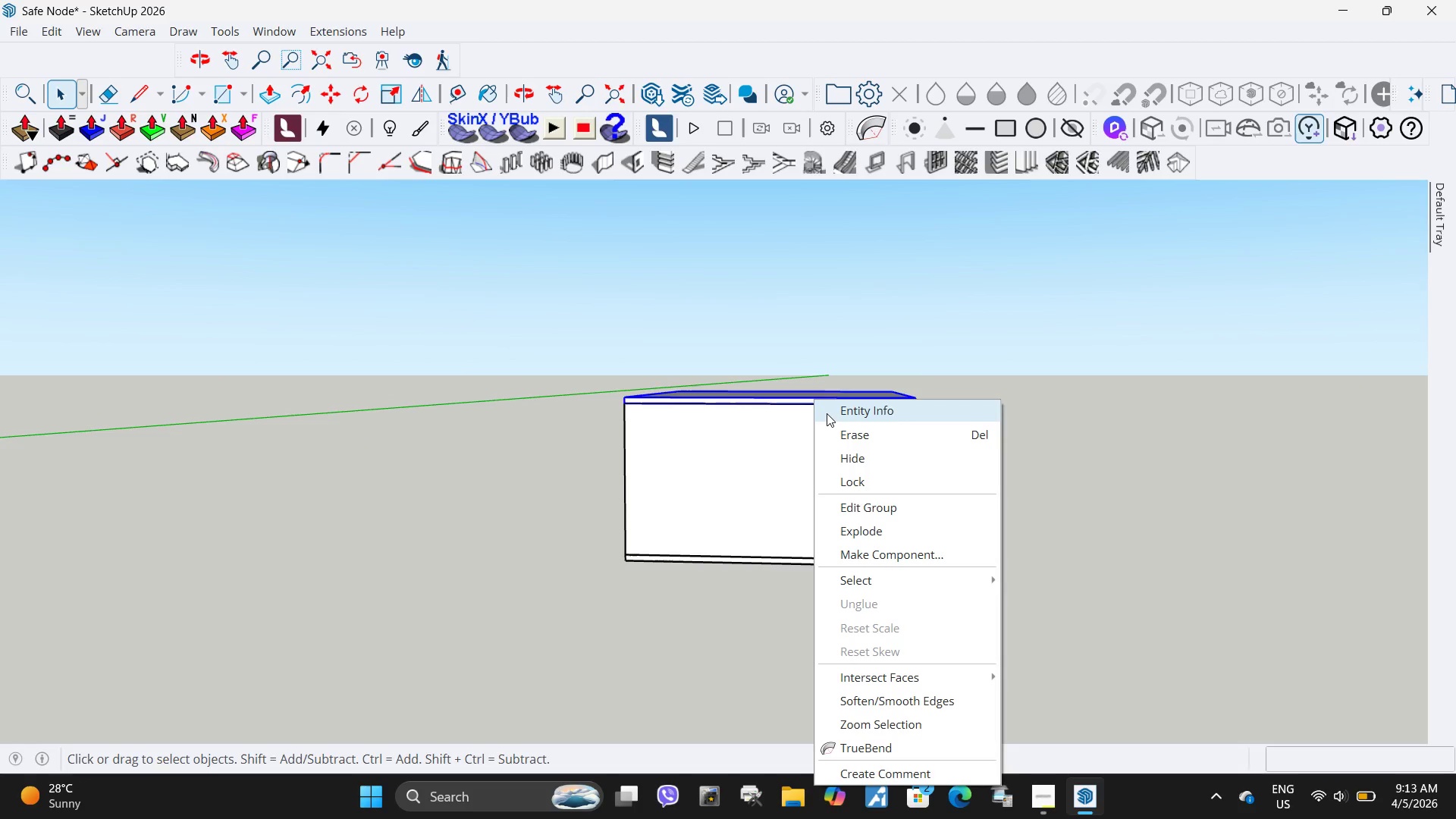 
left_click([827, 413])
 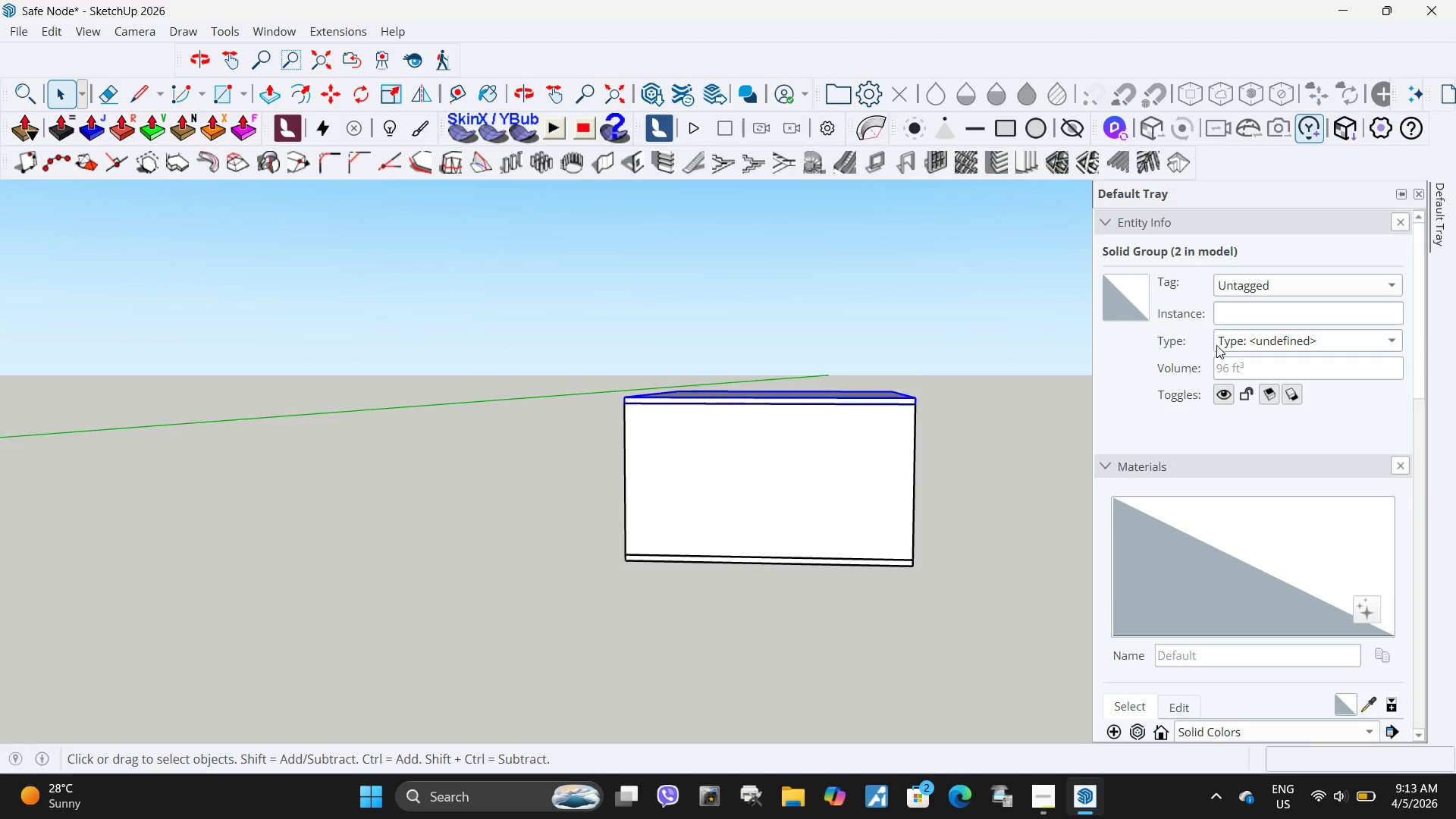 
left_click([1269, 286])
 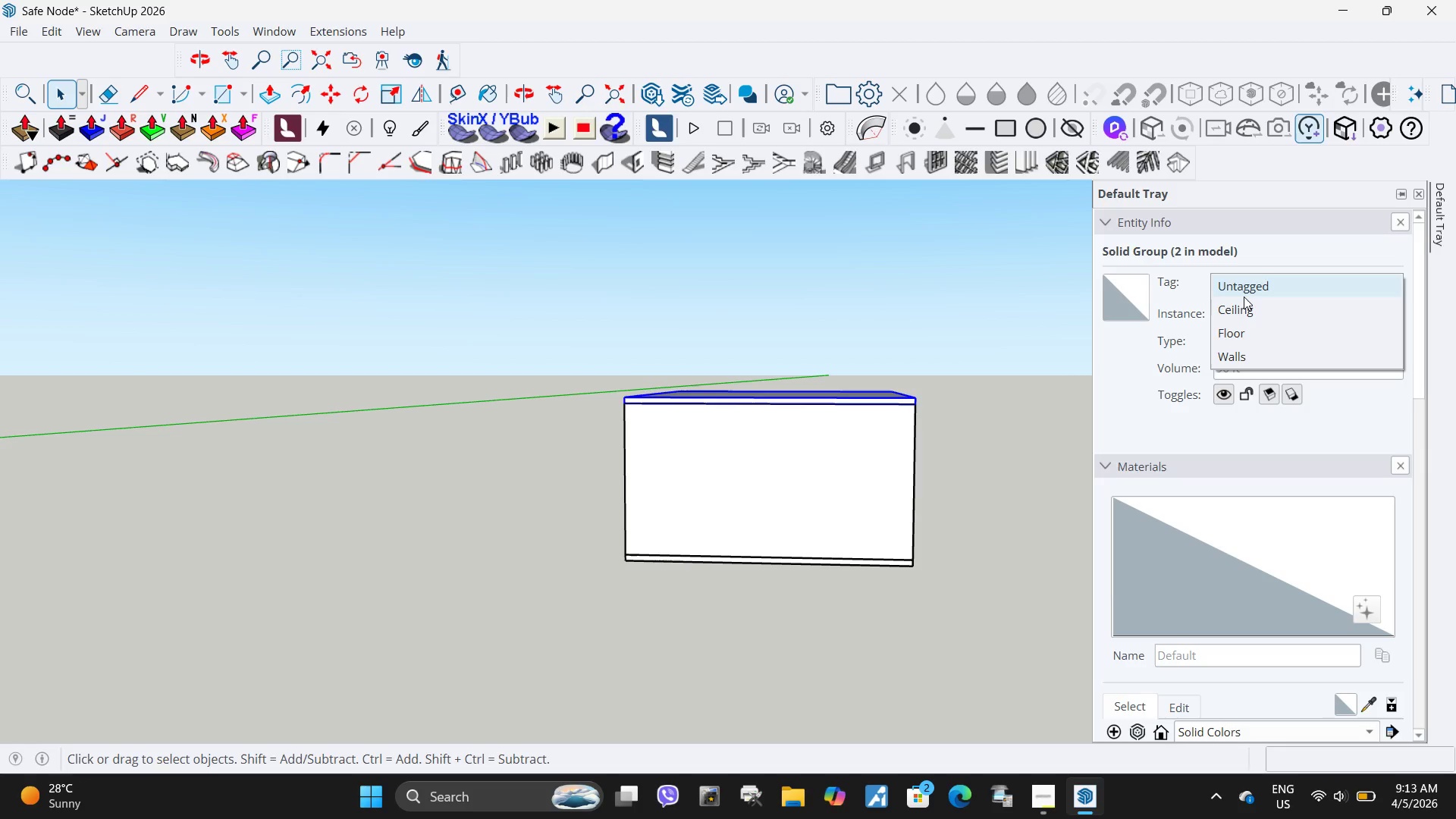 
double_click([818, 475])
 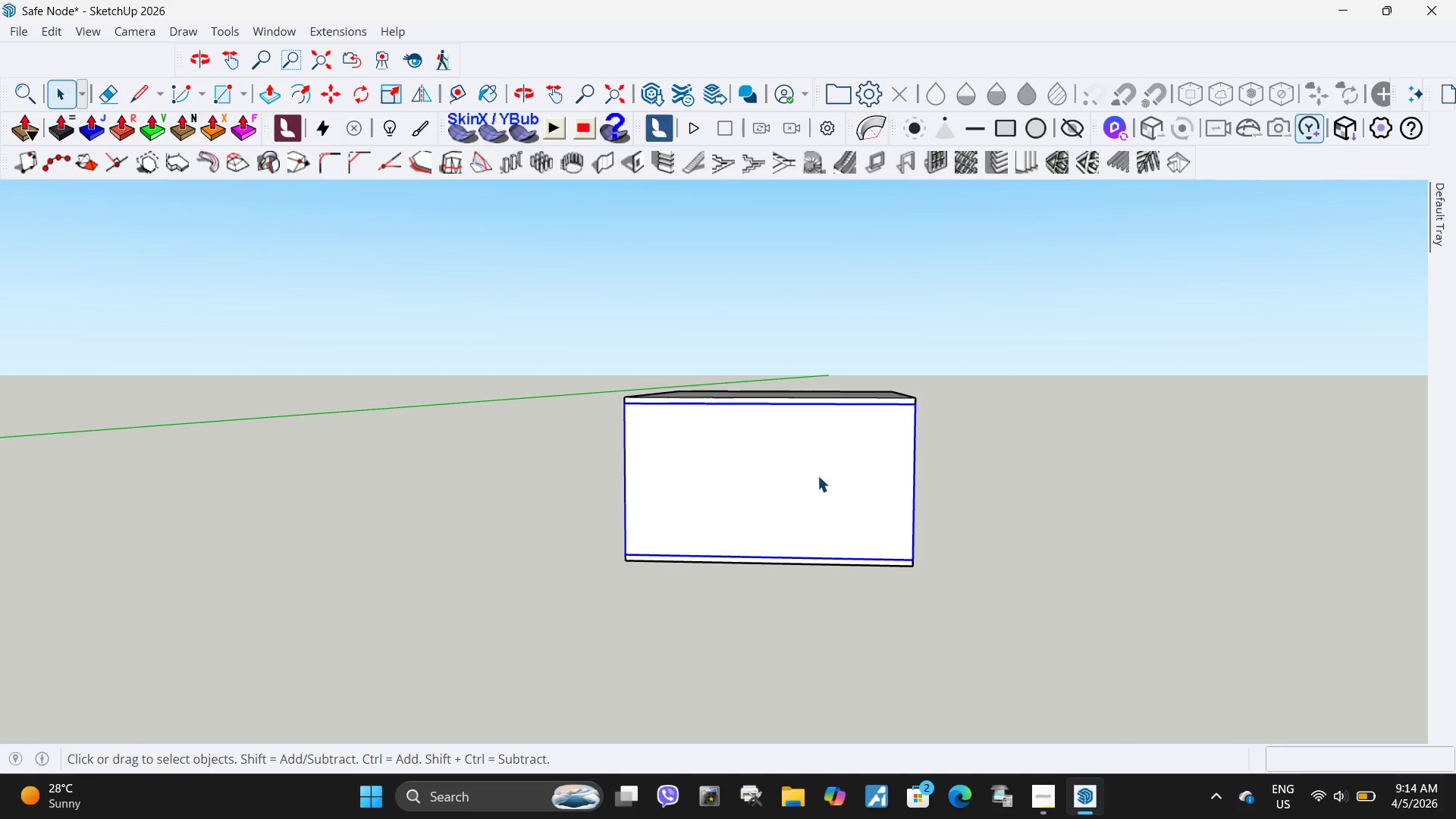 
right_click([817, 475])
 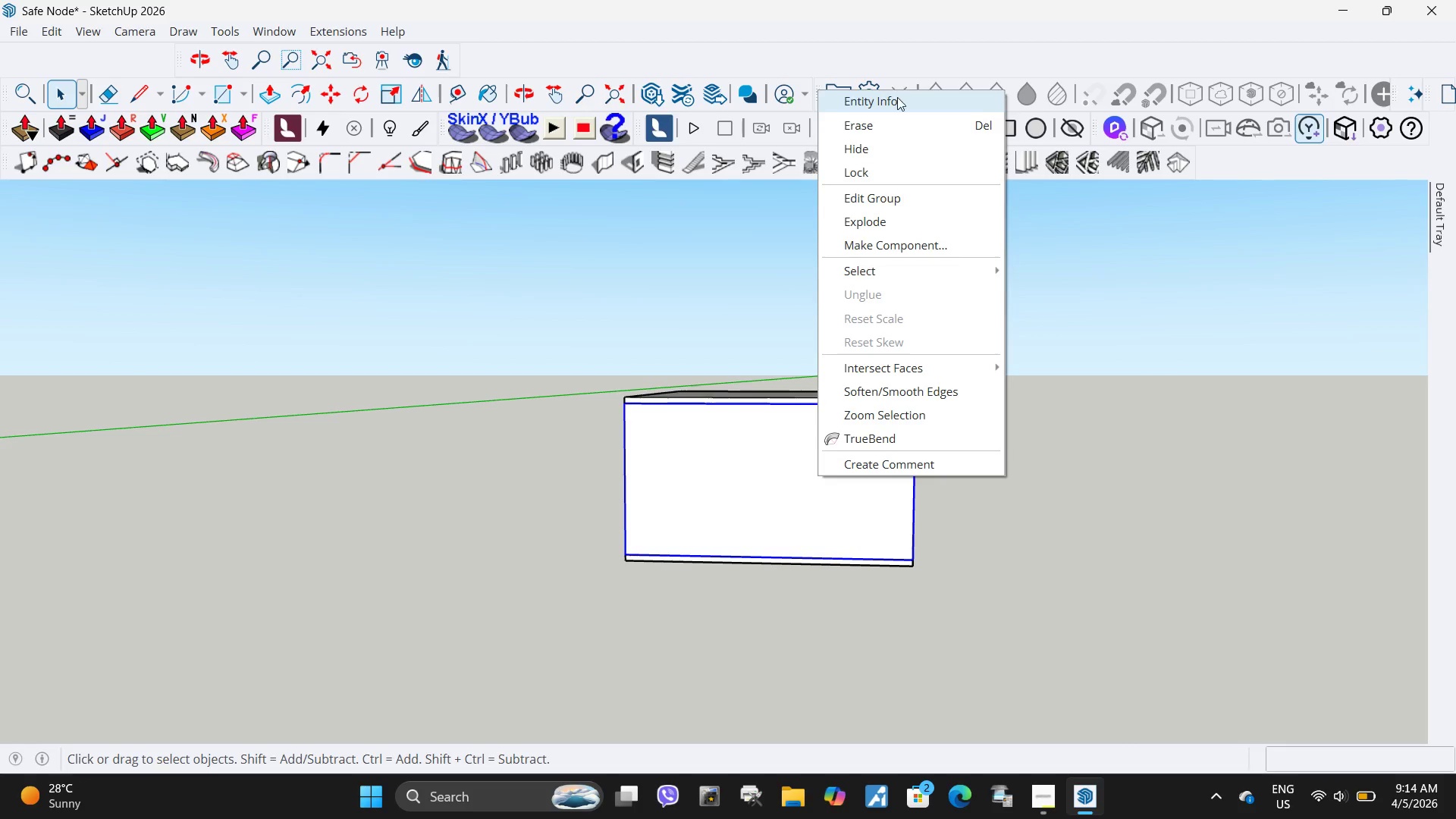 
left_click([897, 98])
 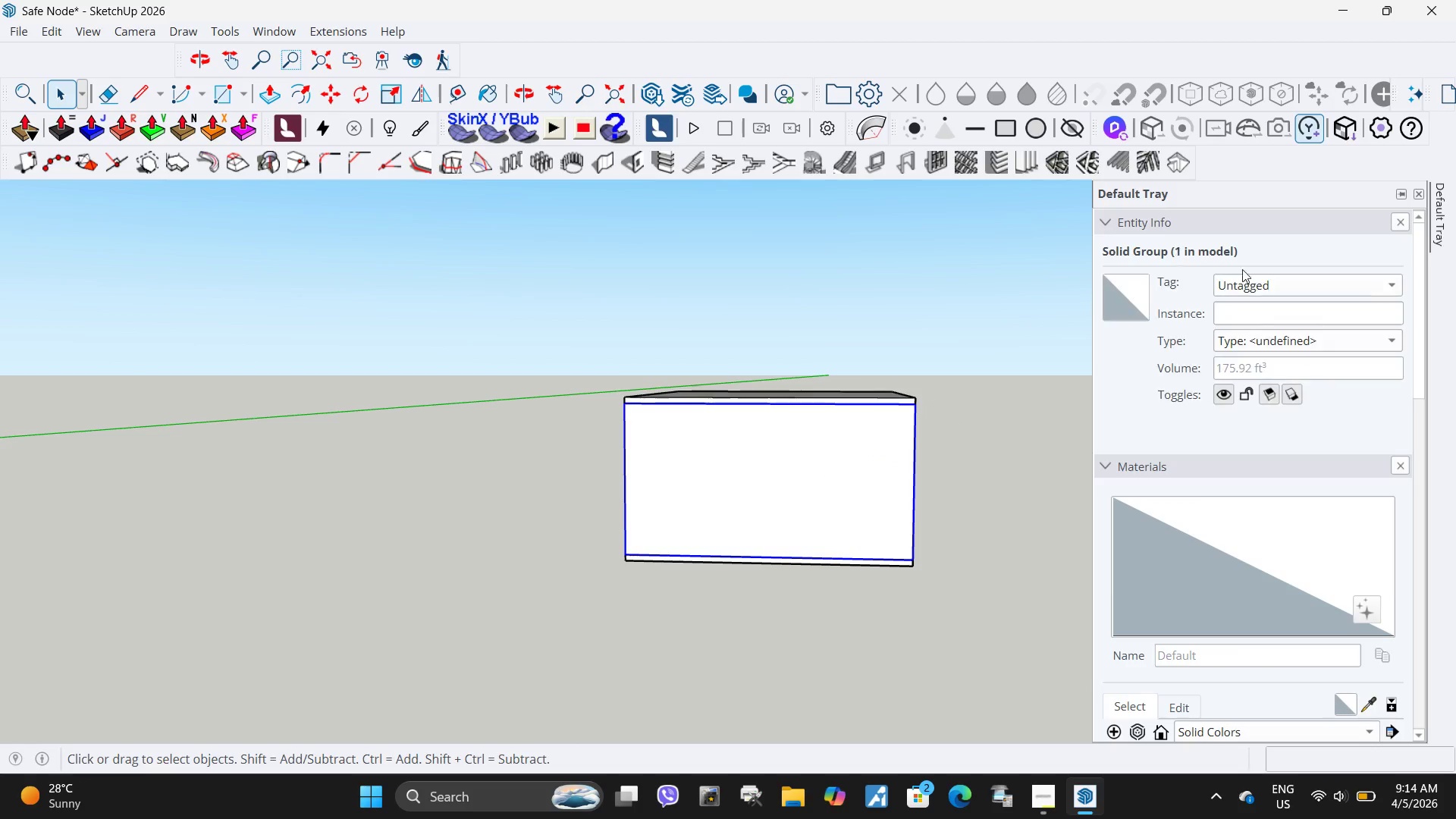 
left_click([1263, 288])
 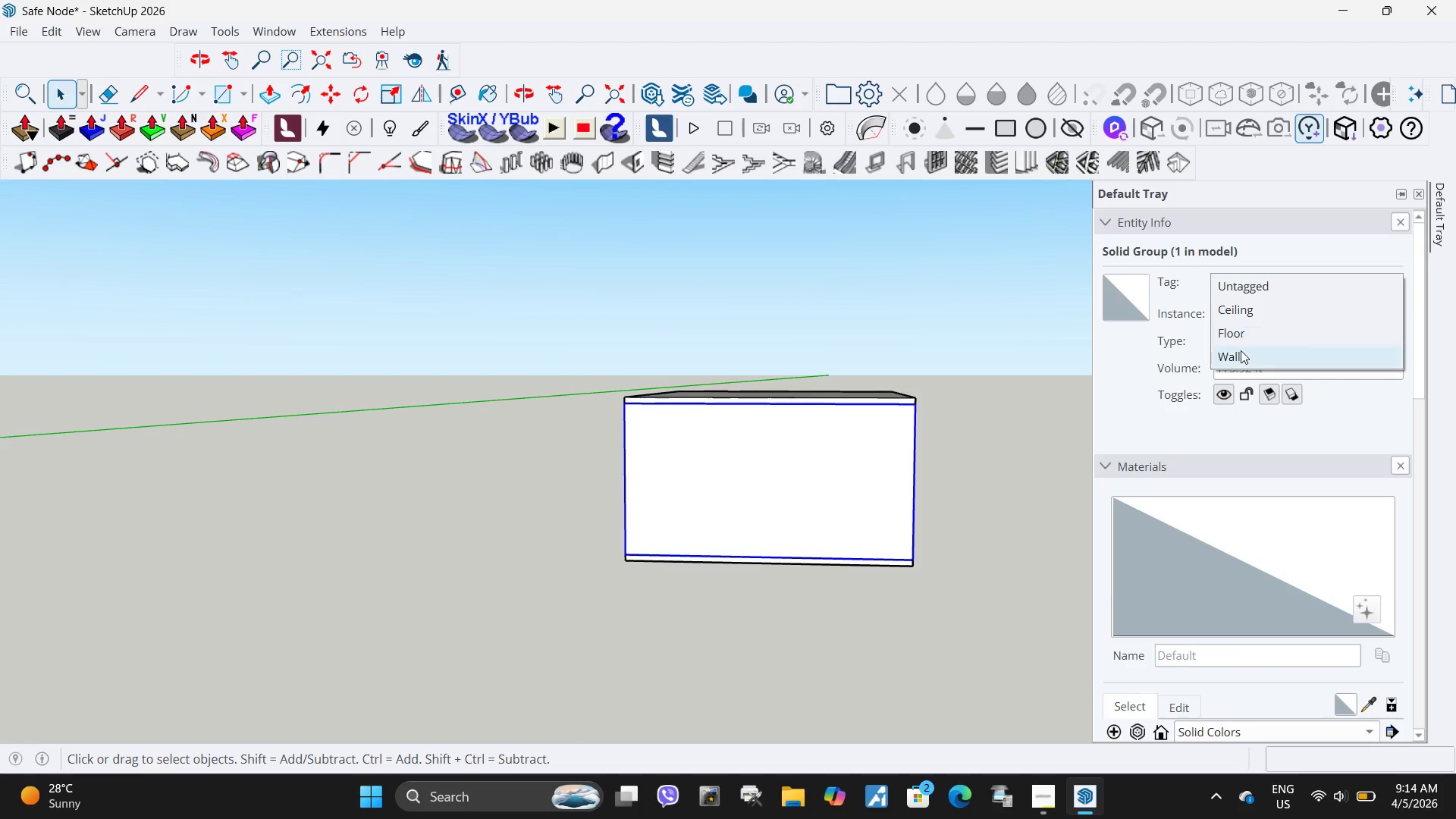 
left_click([1241, 353])
 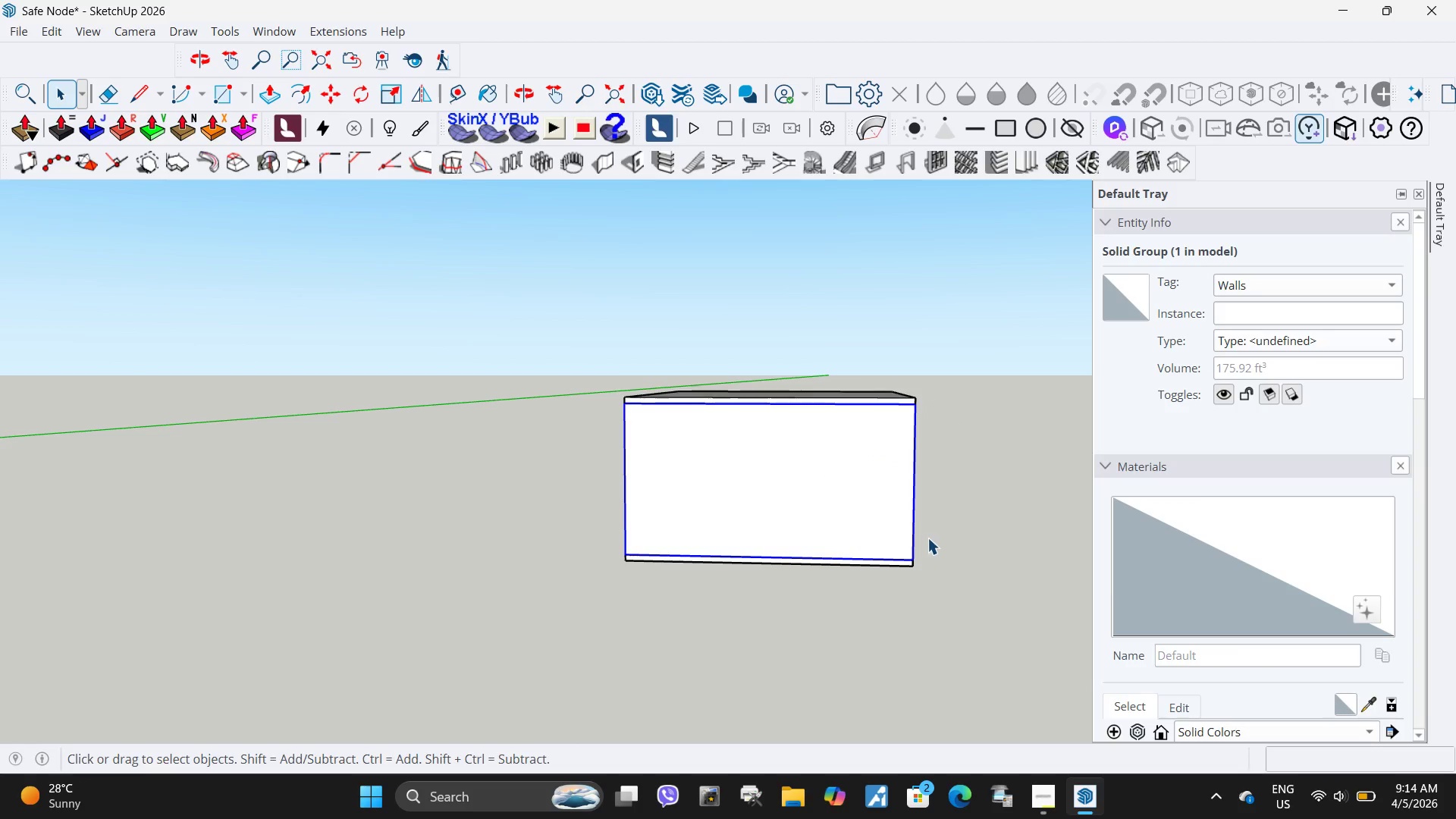 
left_click([960, 544])
 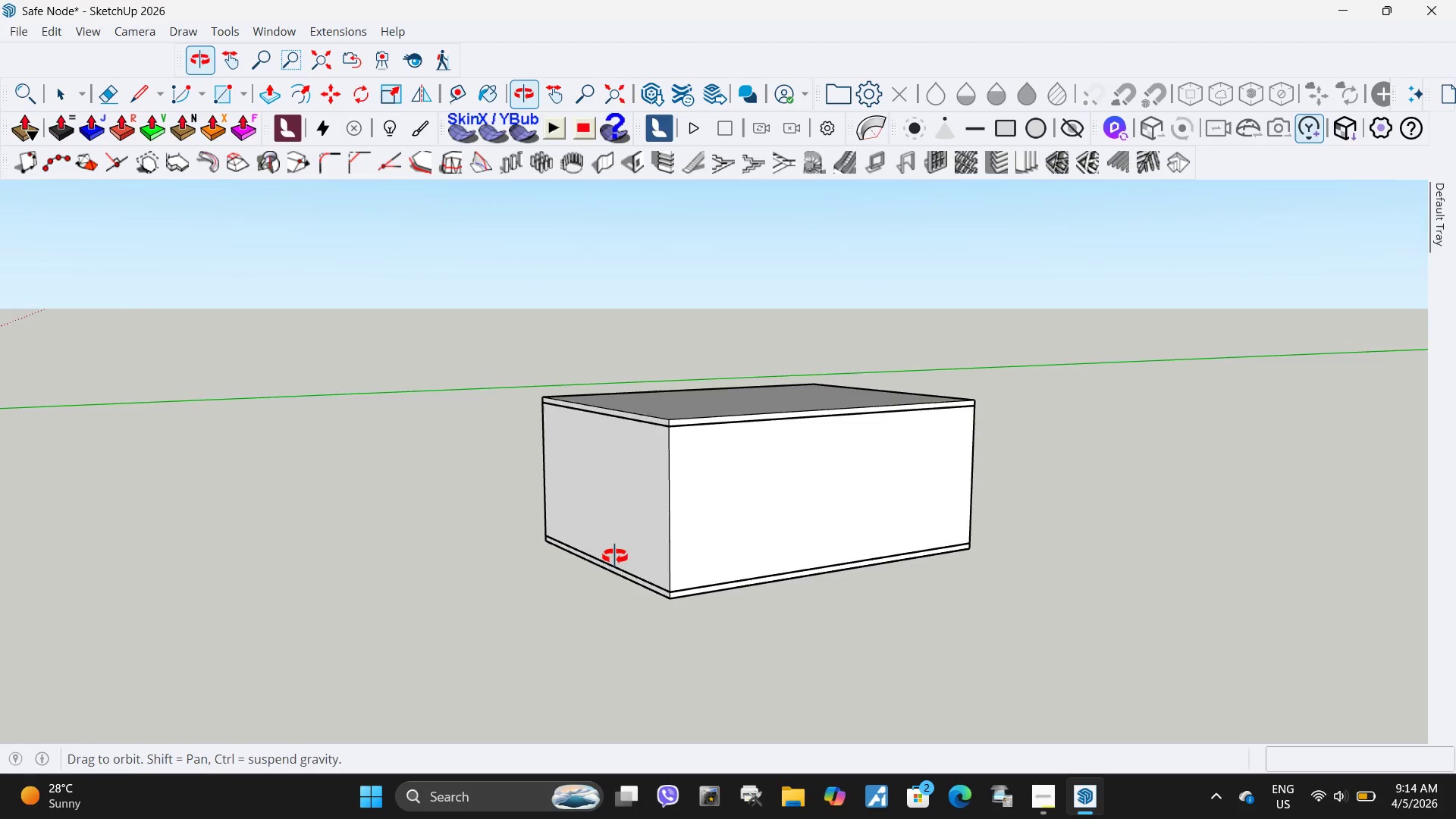 
key(Space)
 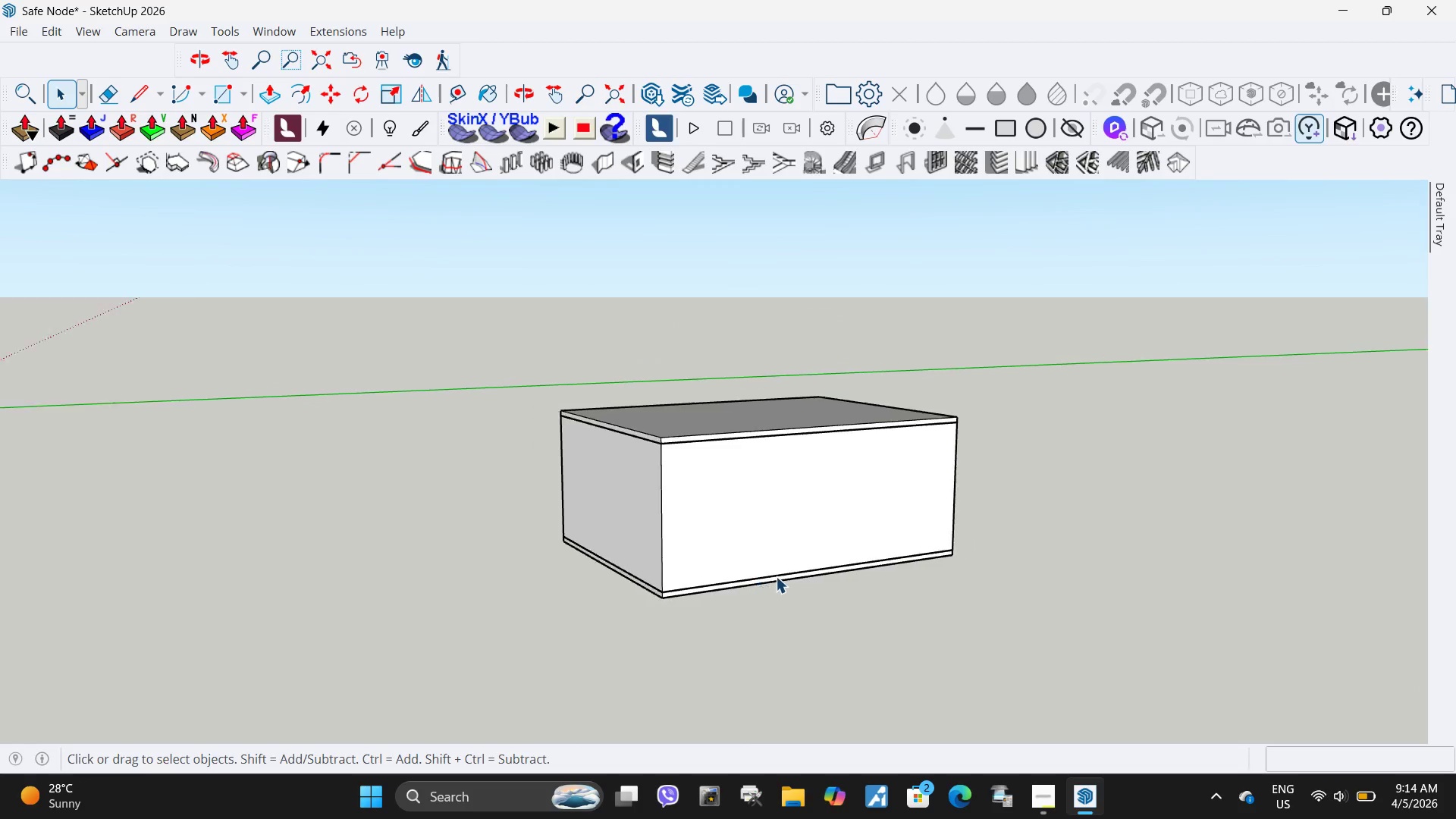 
scroll: coordinate [776, 576], scroll_direction: down, amount: 5.0
 